 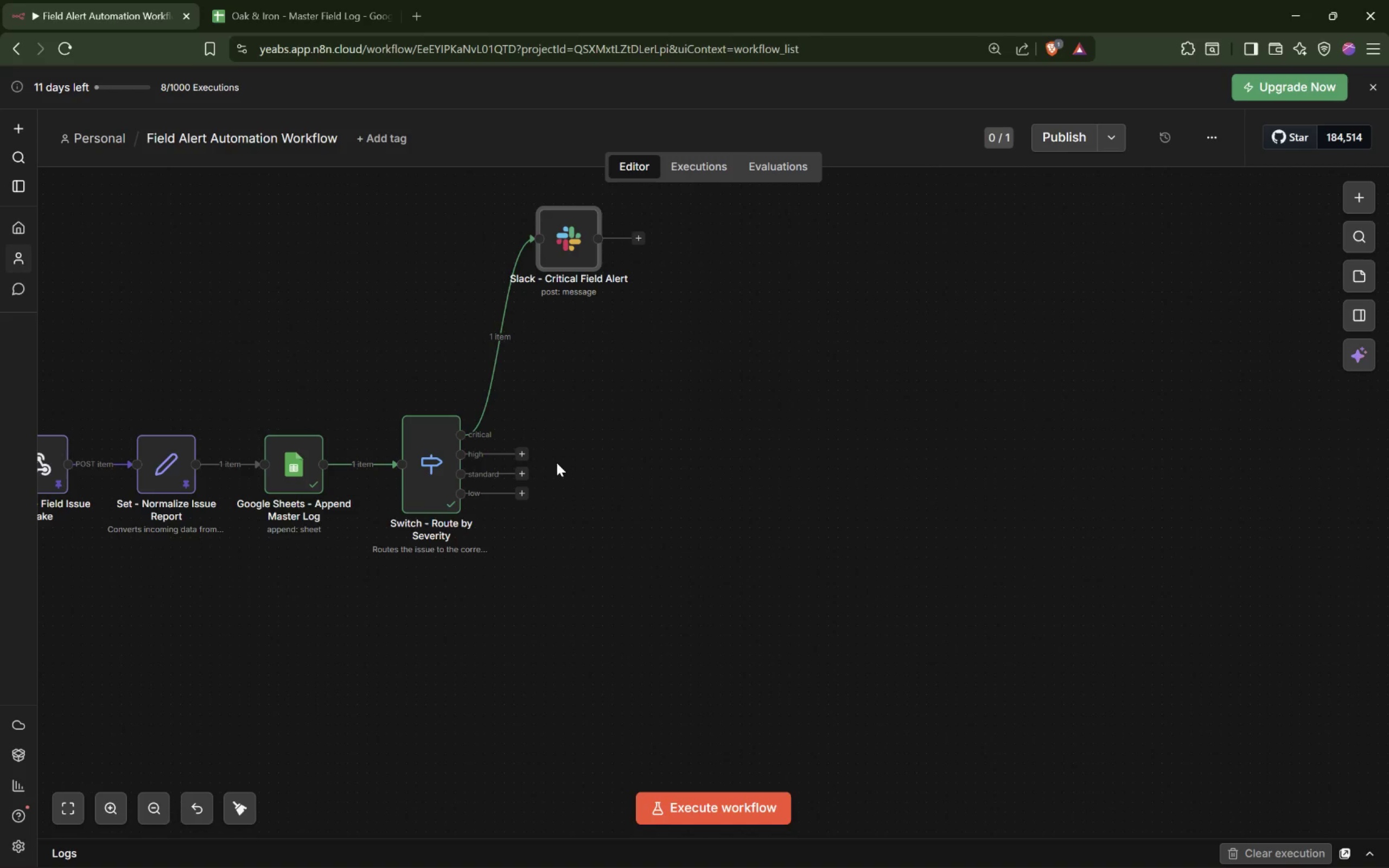 
left_click([521, 454])
 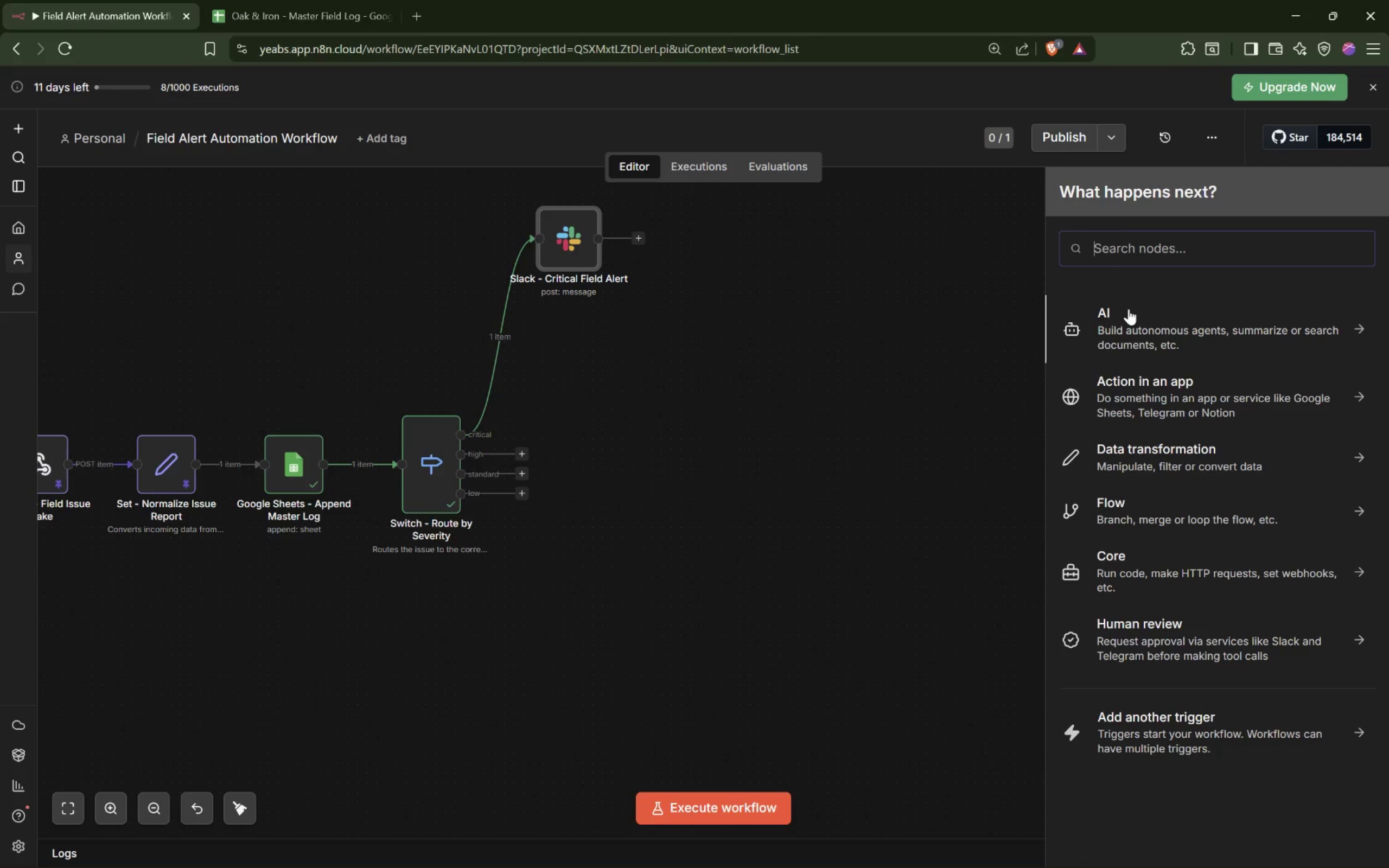 
type(slack)
 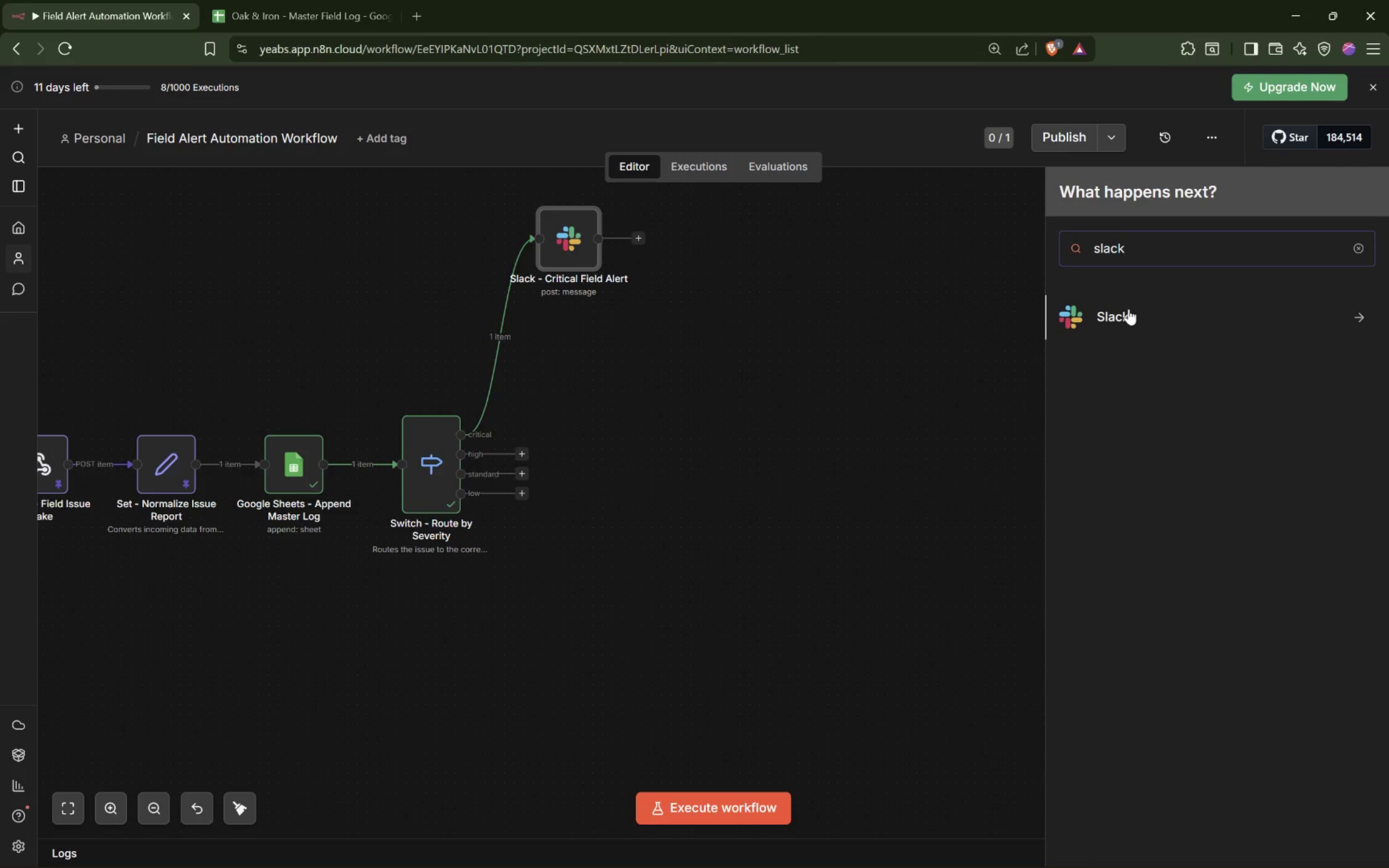 
left_click([1129, 309])
 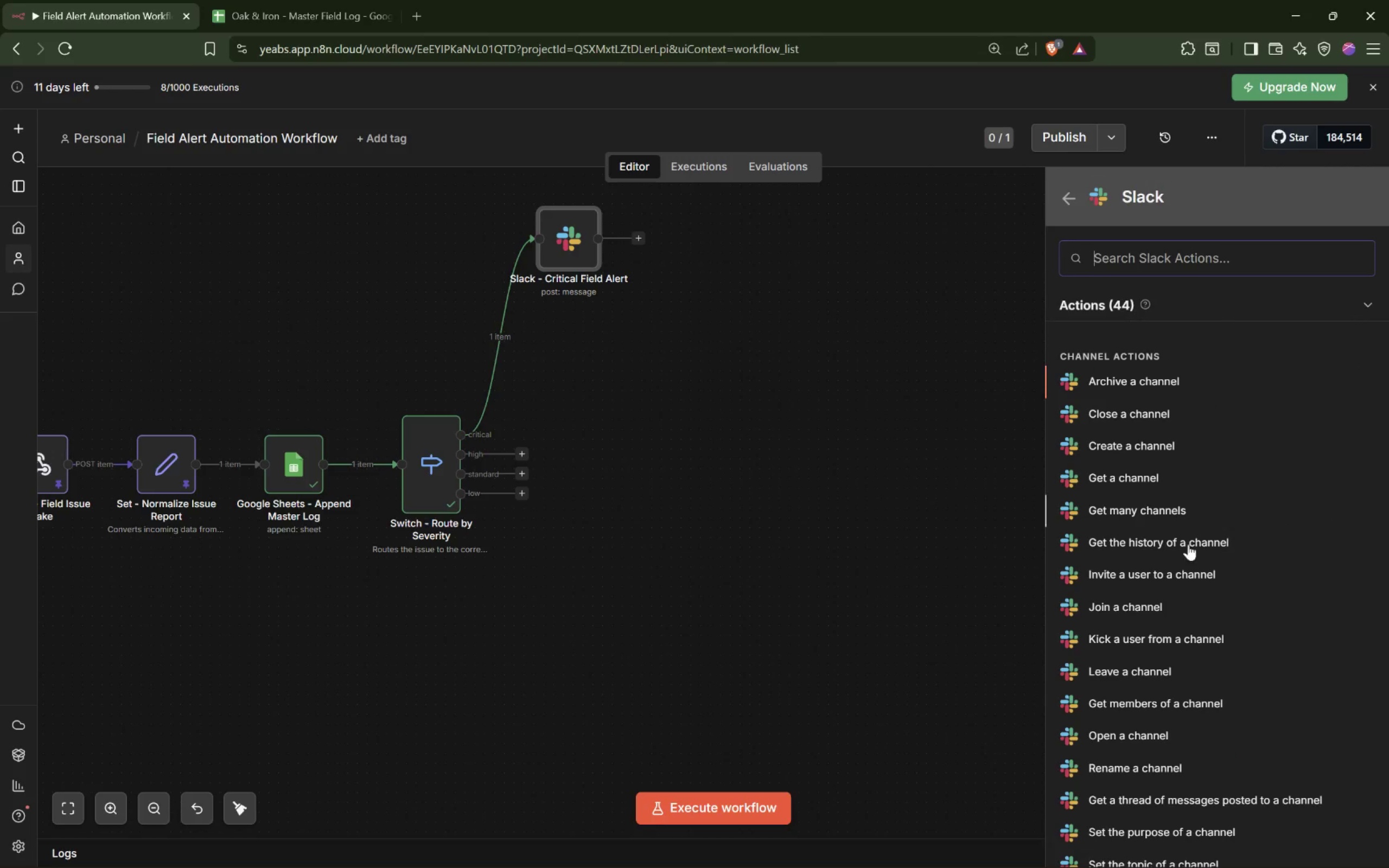 
scroll: coordinate [1193, 565], scroll_direction: down, amount: 4.0
 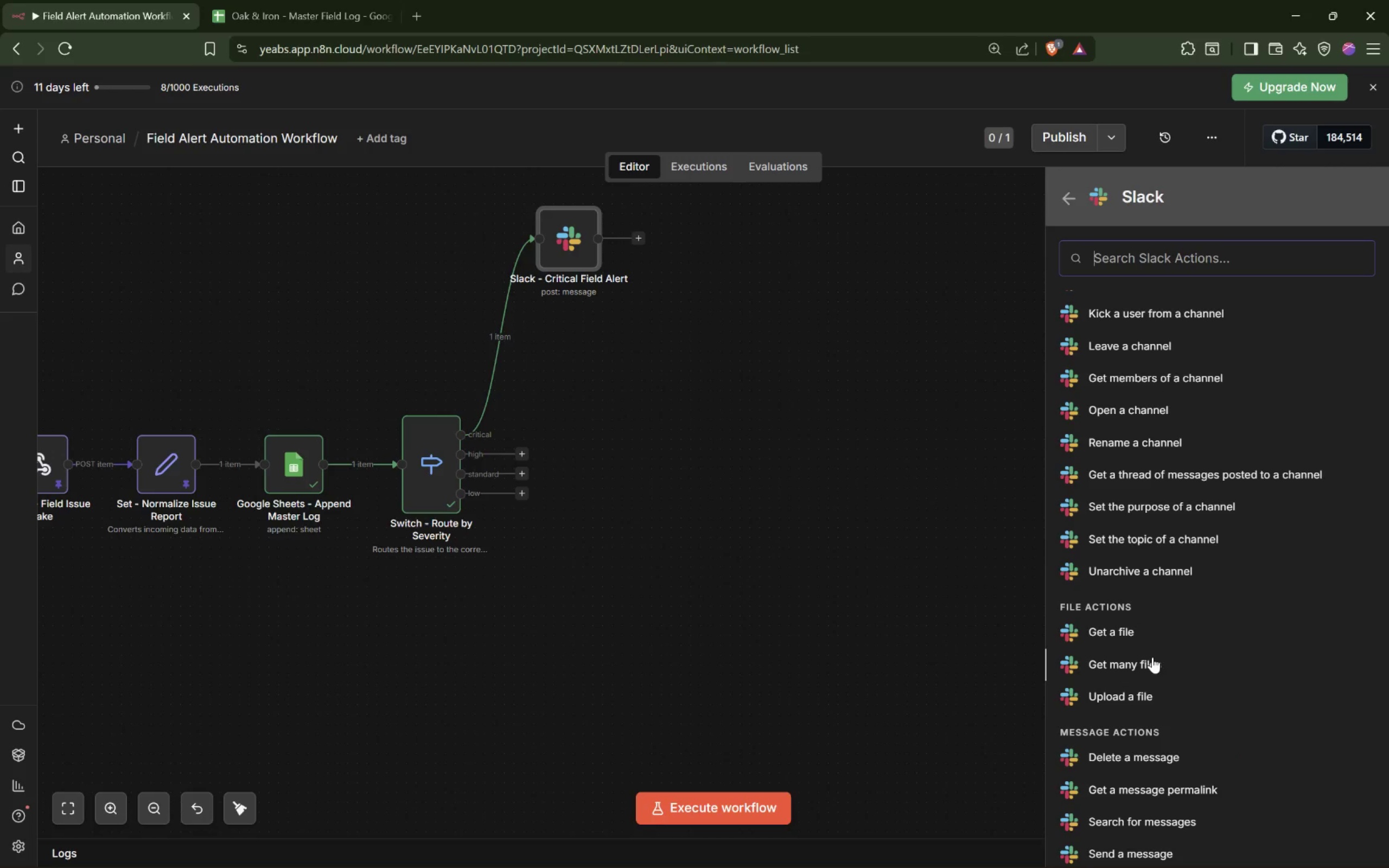 
scroll: coordinate [1152, 653], scroll_direction: up, amount: 1.0
 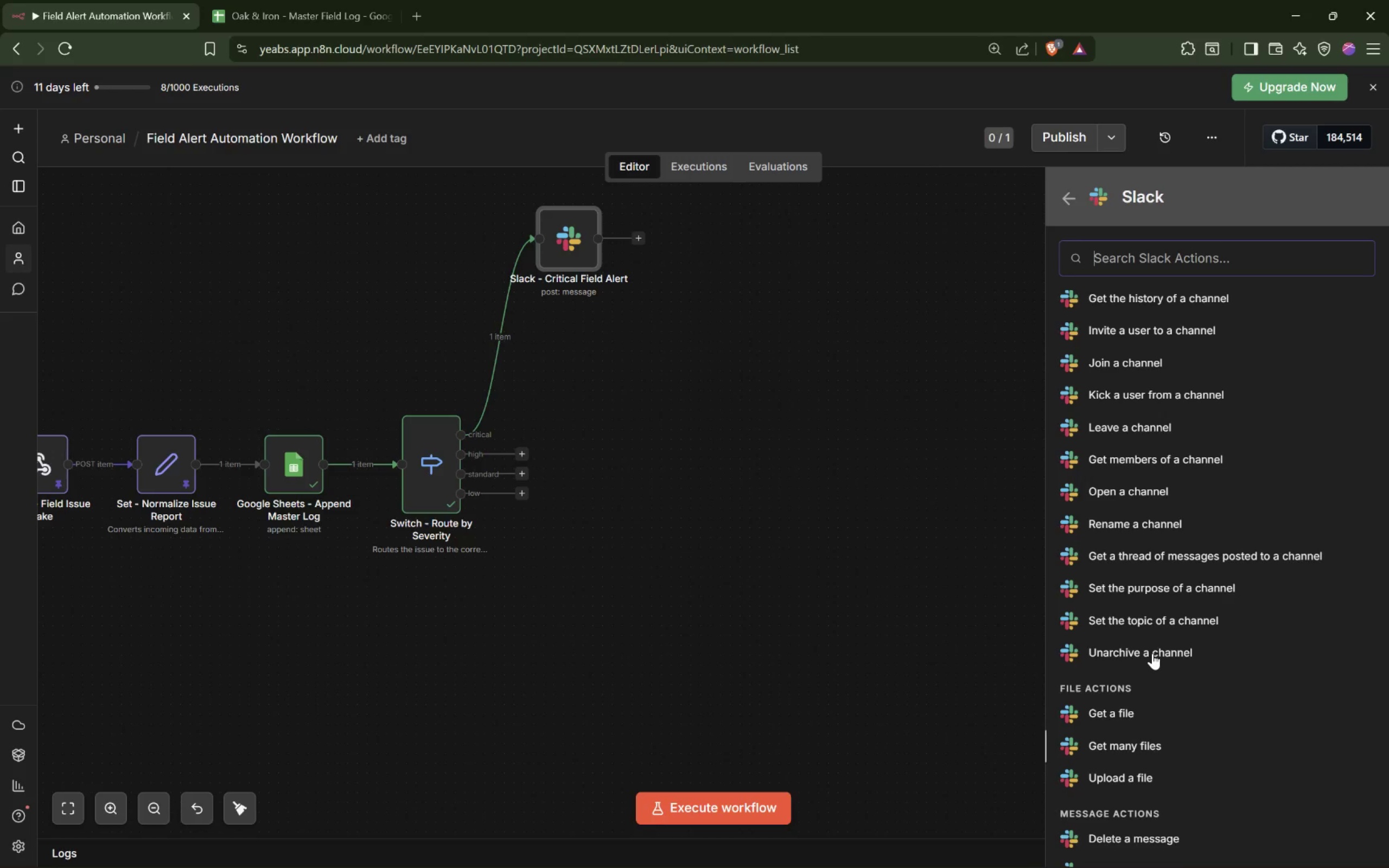 
scroll: coordinate [1152, 654], scroll_direction: down, amount: 3.0
 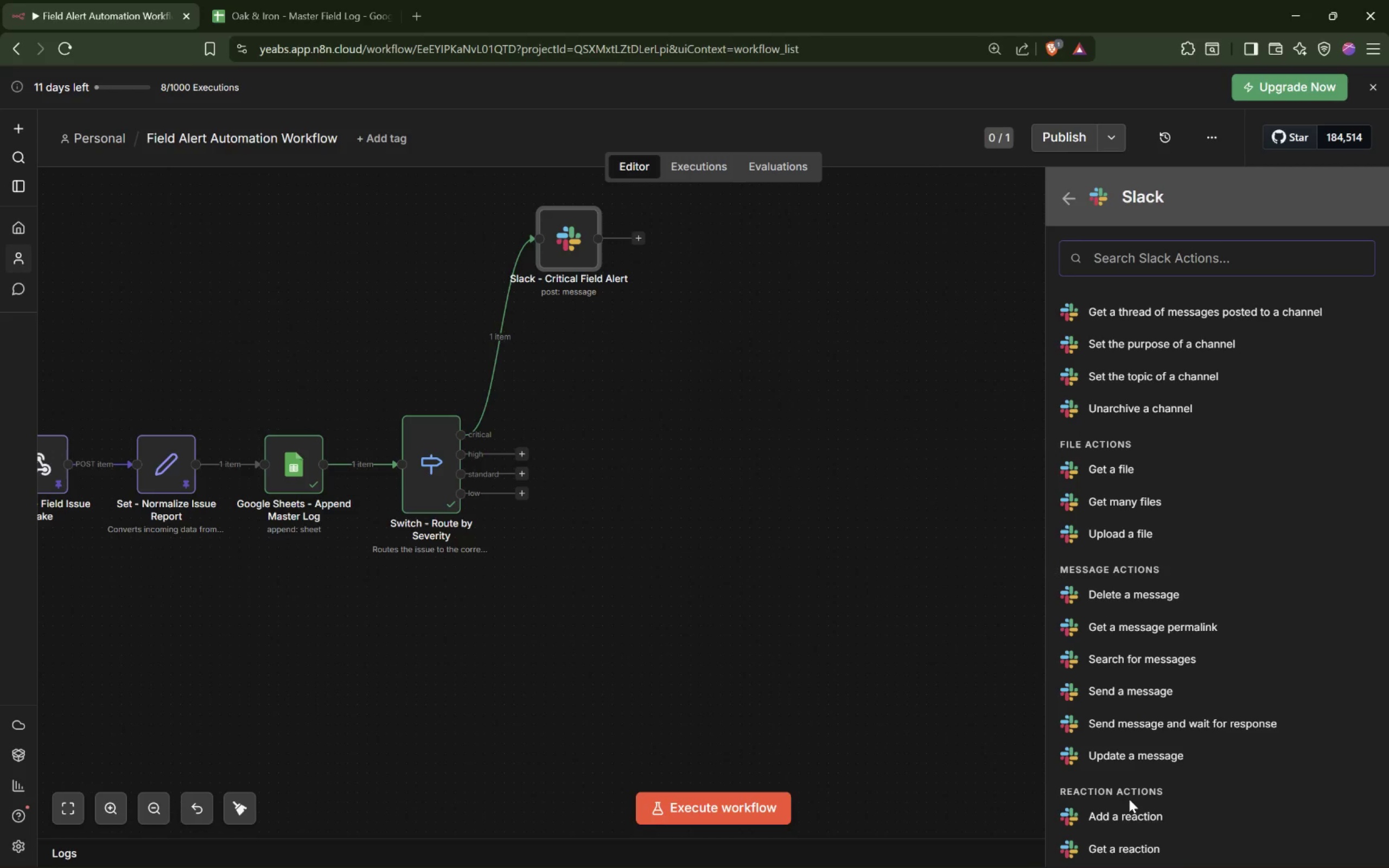 
left_click([1133, 685])
 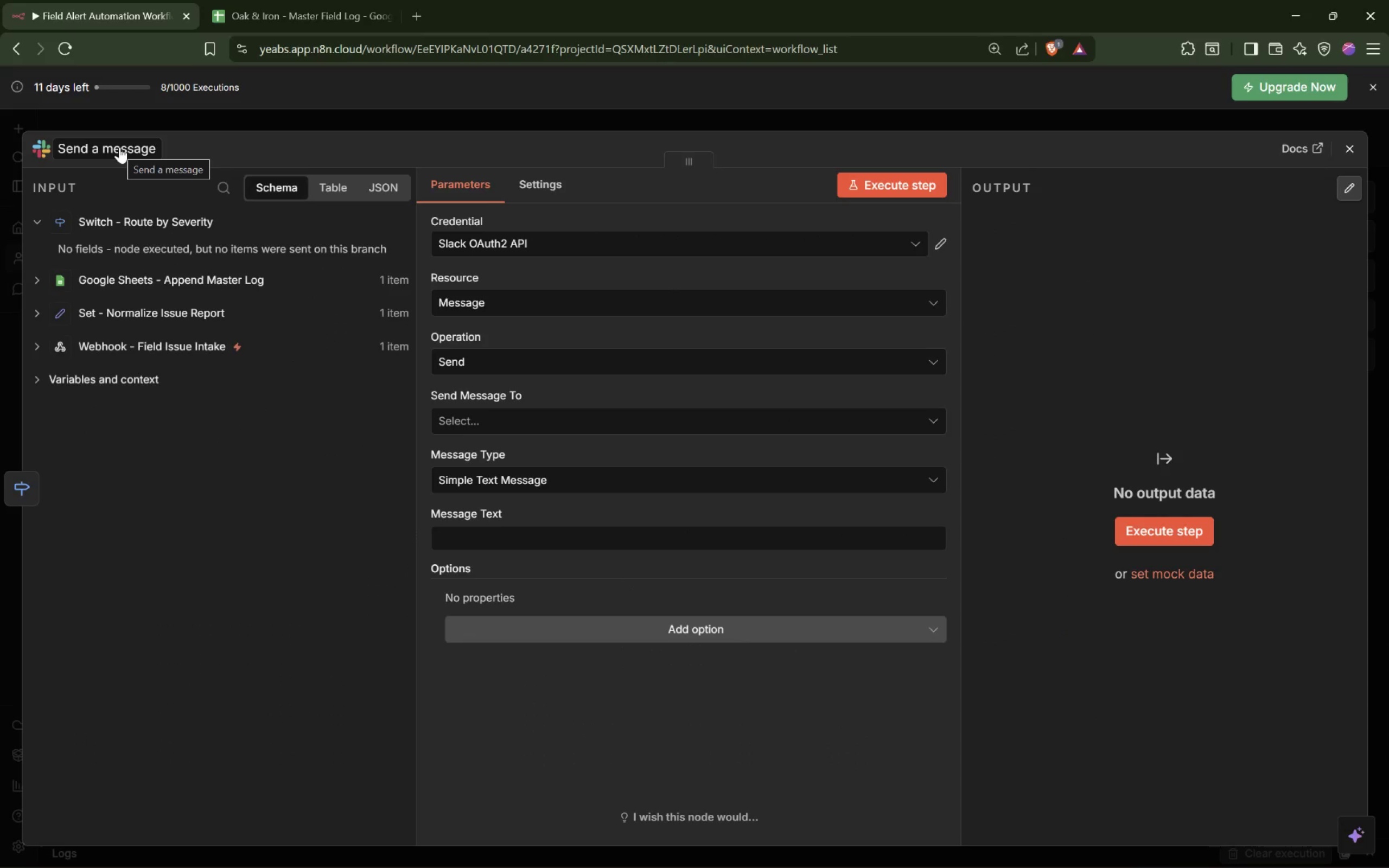 
wait(5.34)
 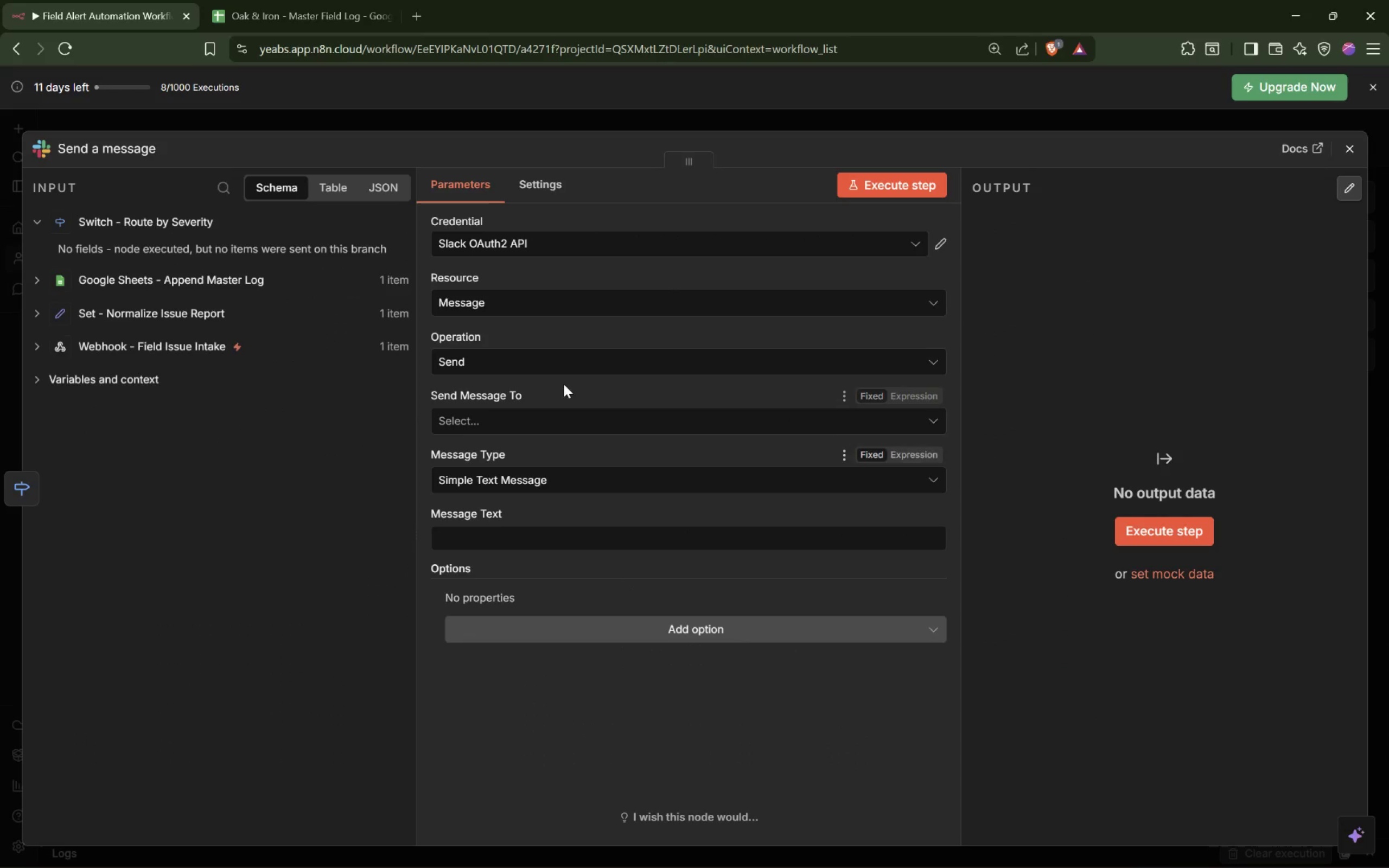 
double_click([119, 147])
 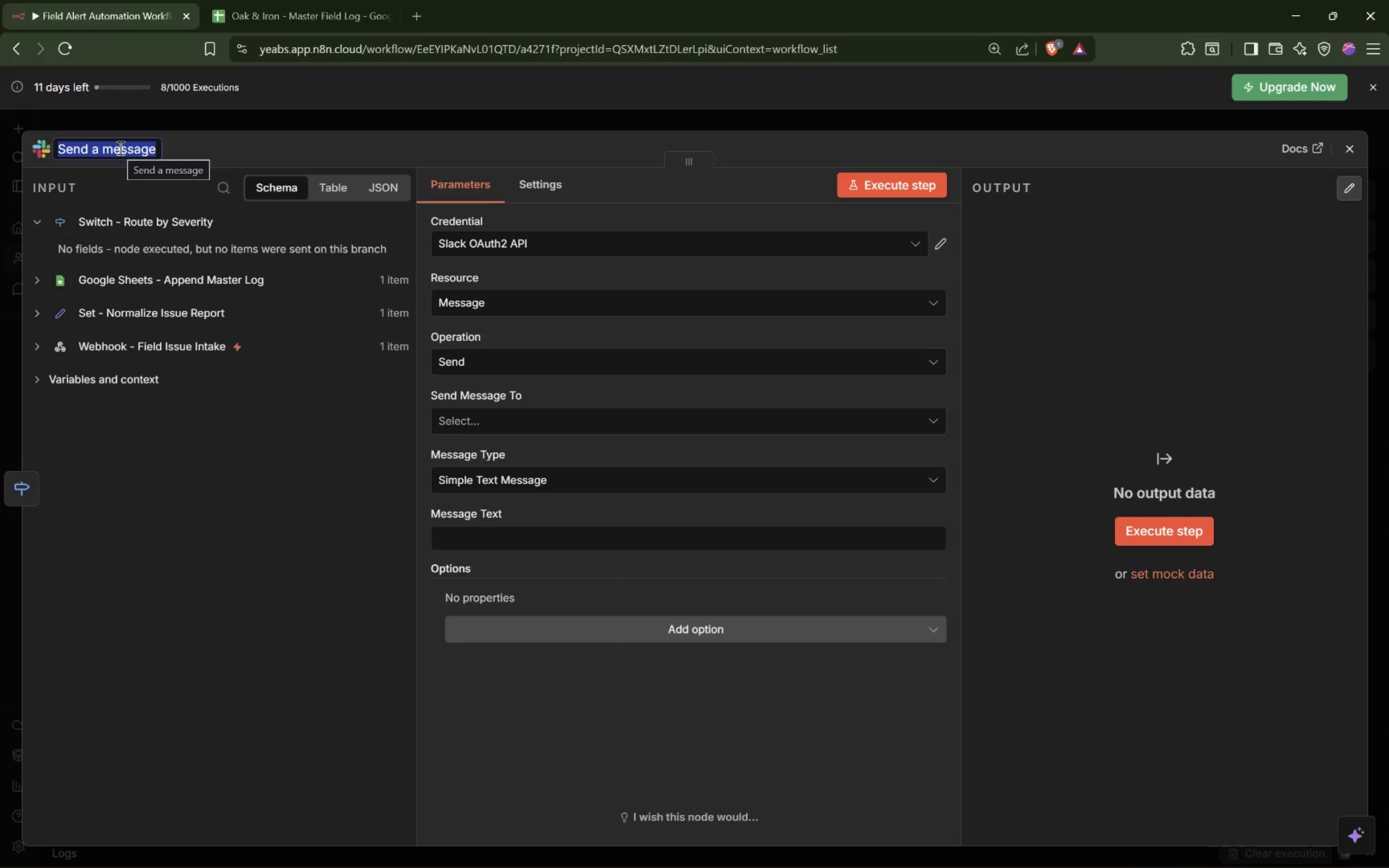 
type(Slack - High Priority Field Alert)
 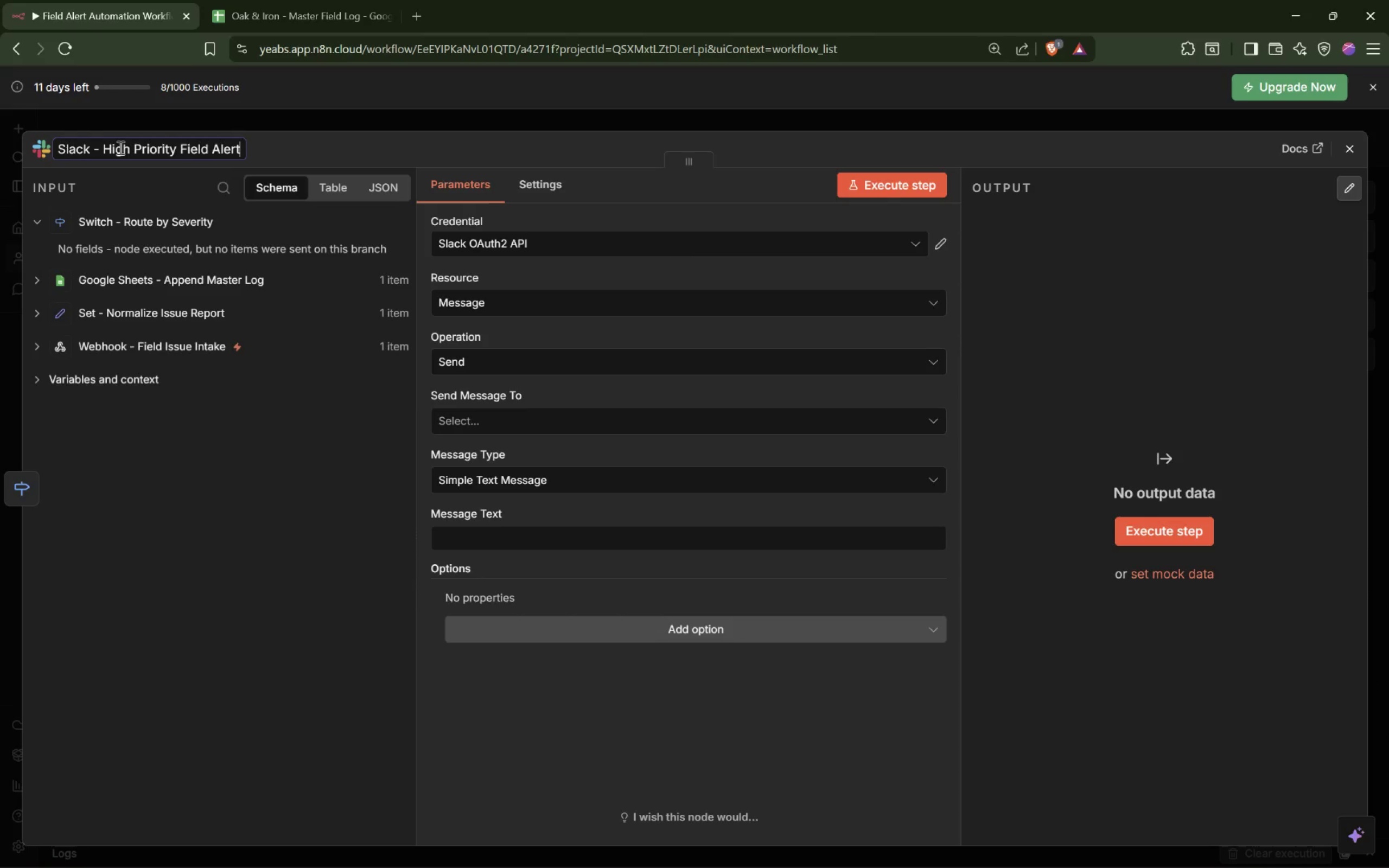 
key(Enter)
 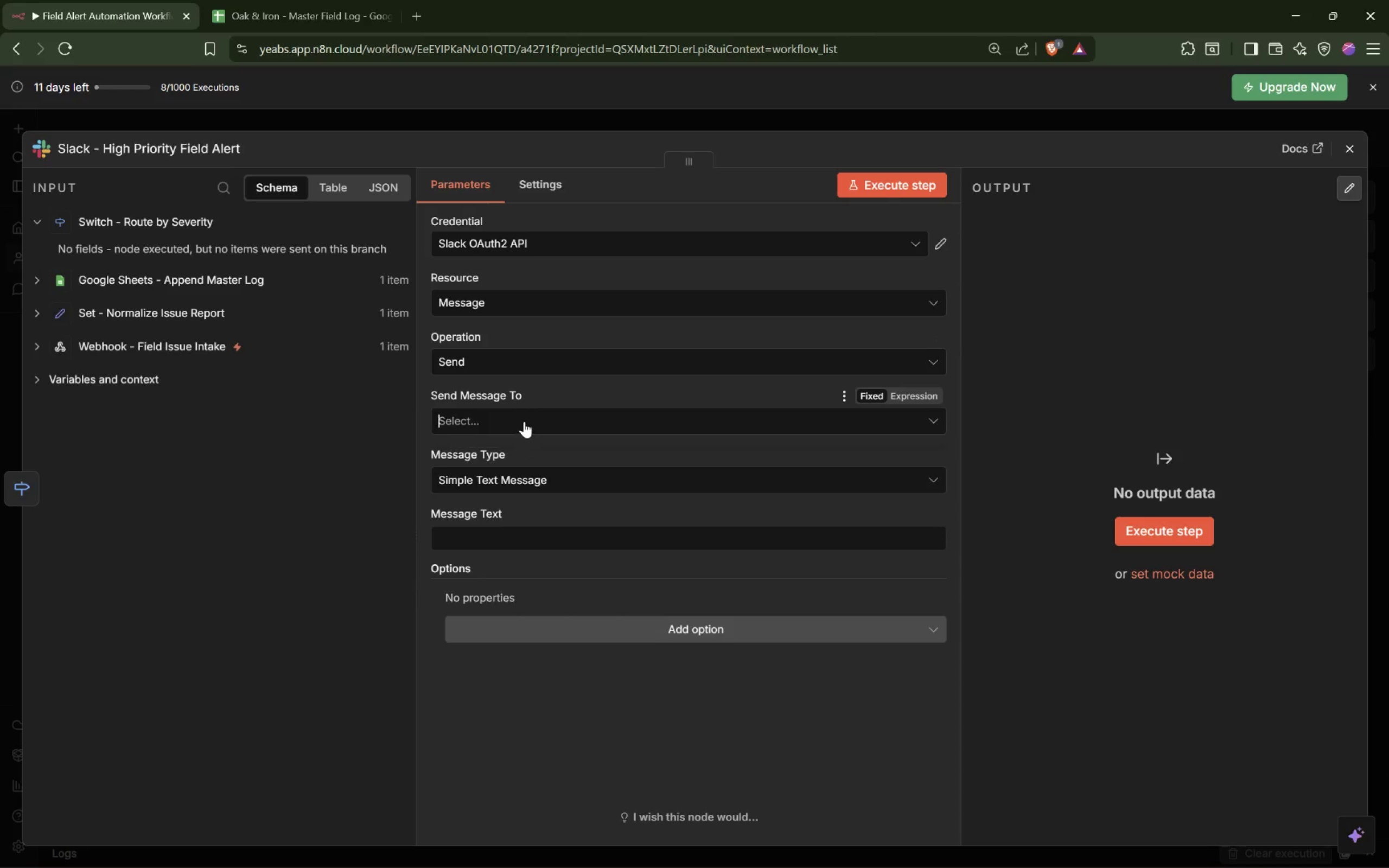 
left_click([525, 465])
 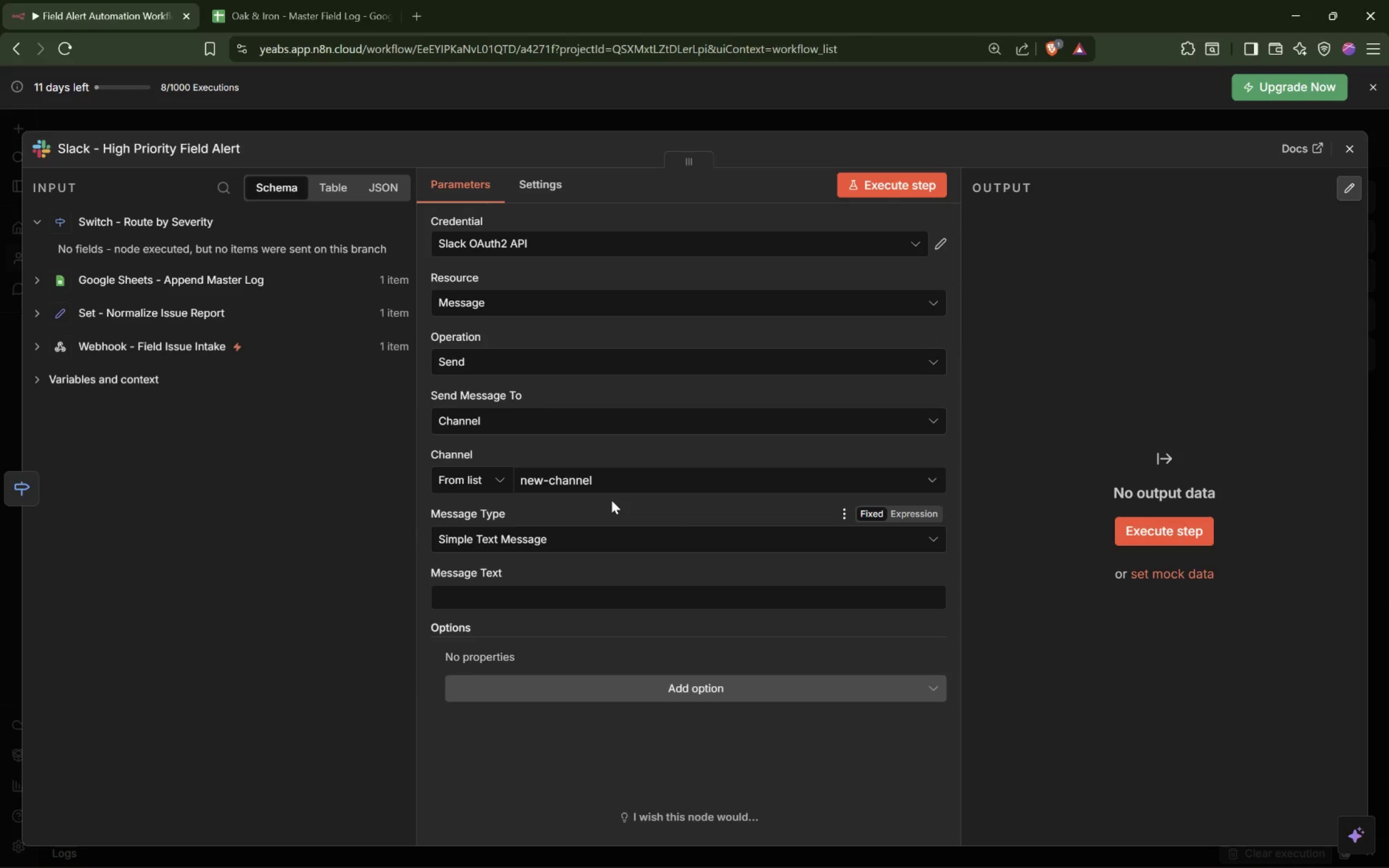 
left_click([599, 485])
 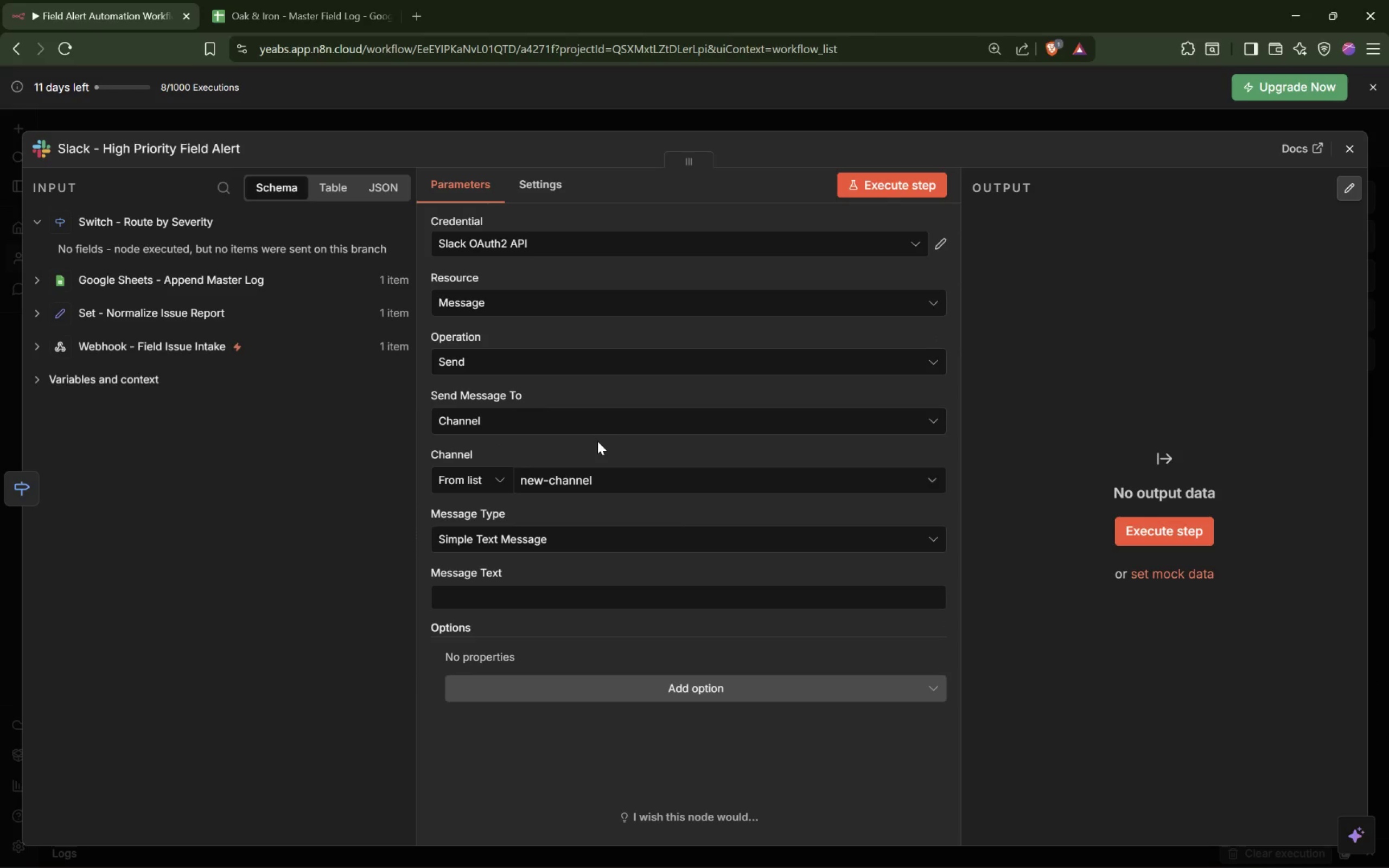 
wait(21.05)
 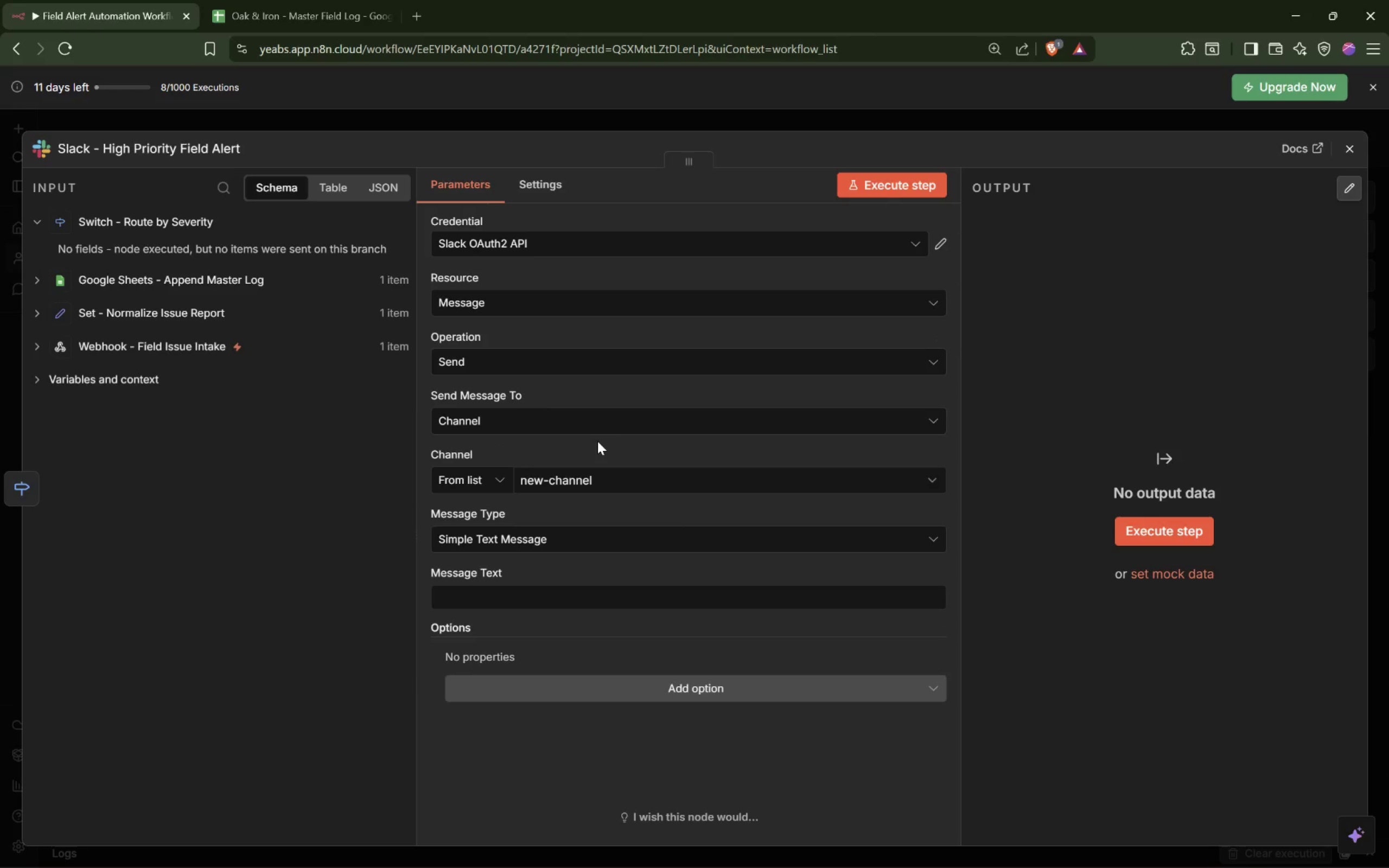 
type(Sends a faster-than-normal notification for HI)
key(Backspace)
type(igh issues)
 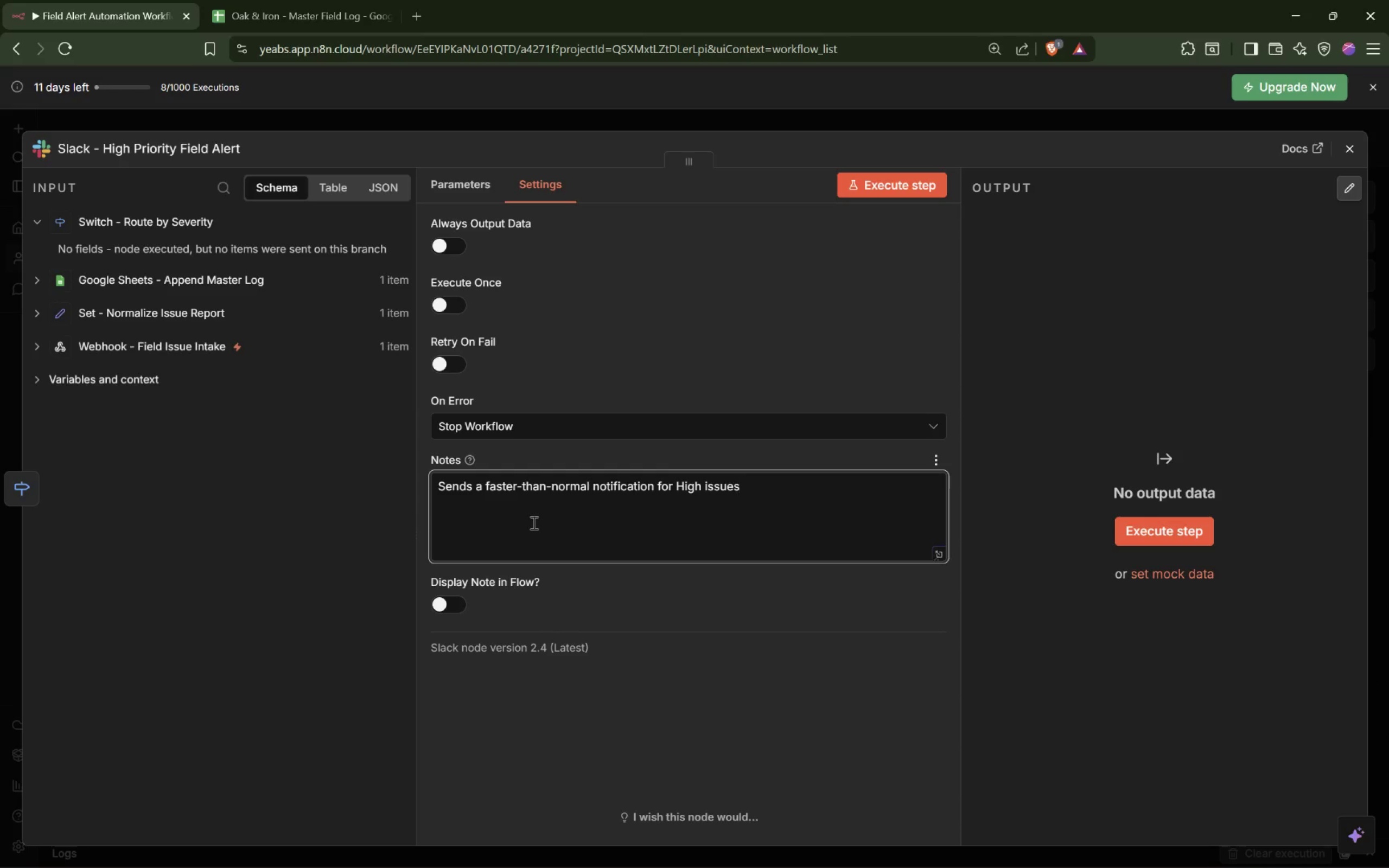 
left_click([487, 192])
 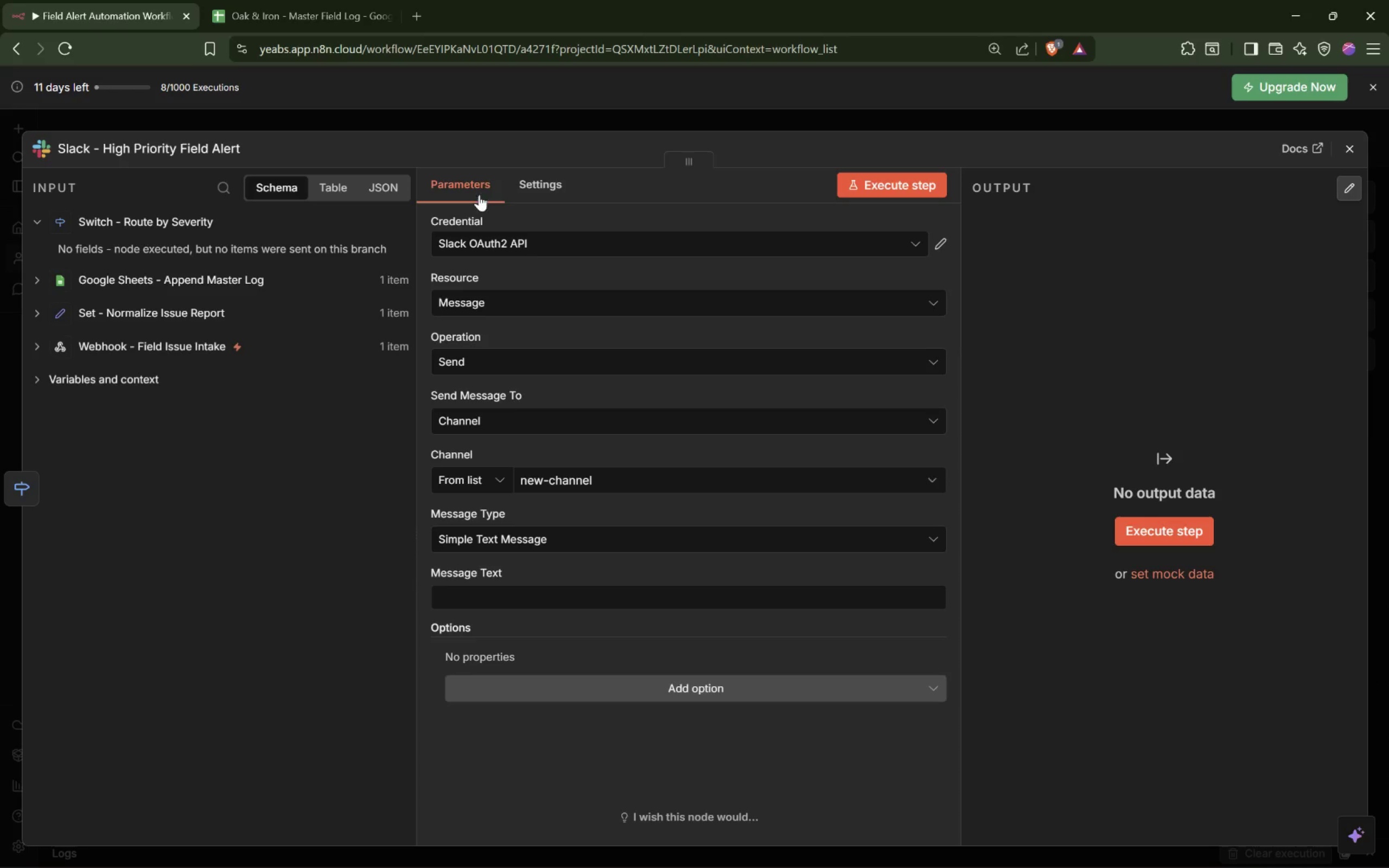 
left_click_drag(start_coordinate=[501, 186], to_coordinate=[511, 189])
 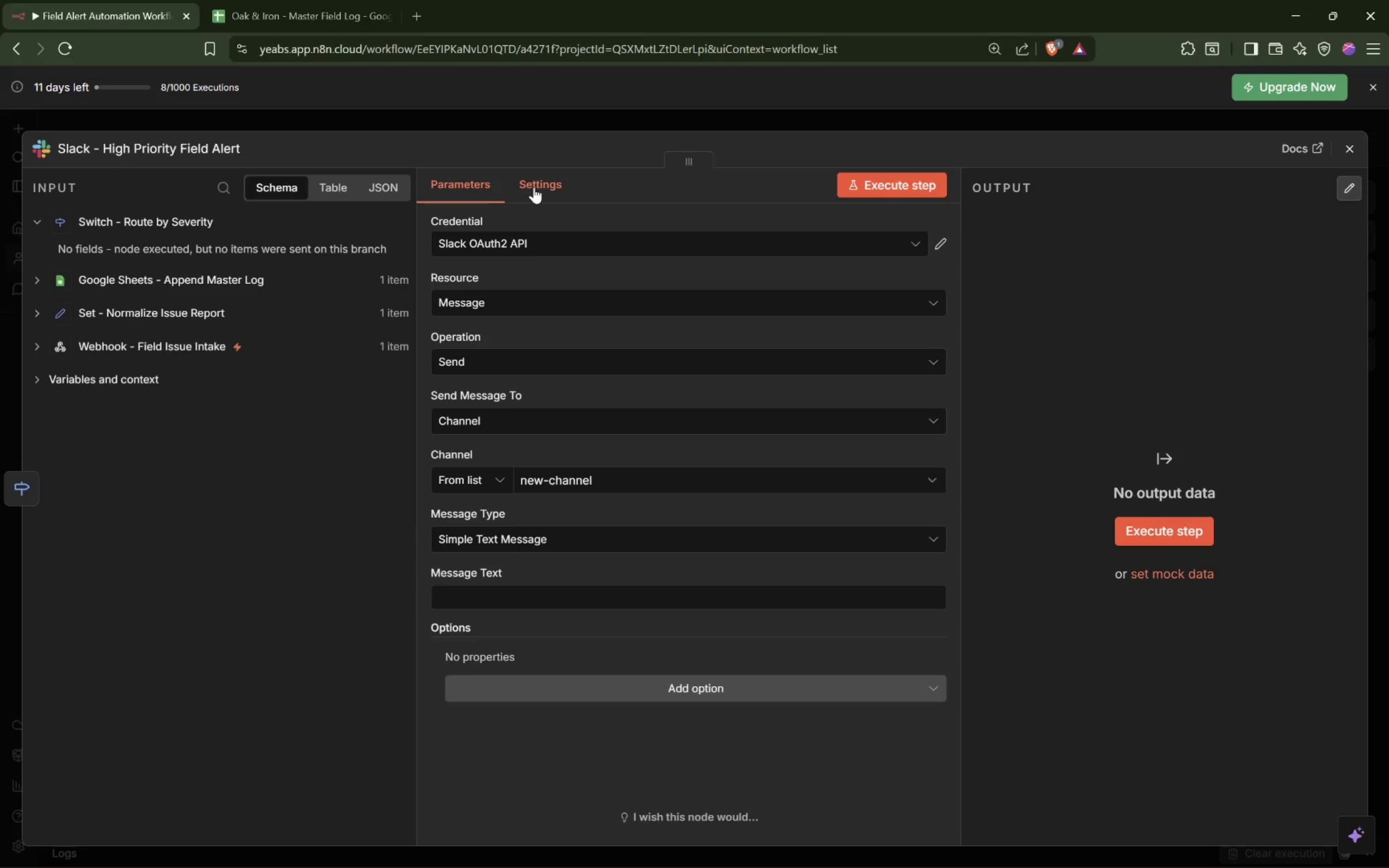 
left_click([534, 187])
 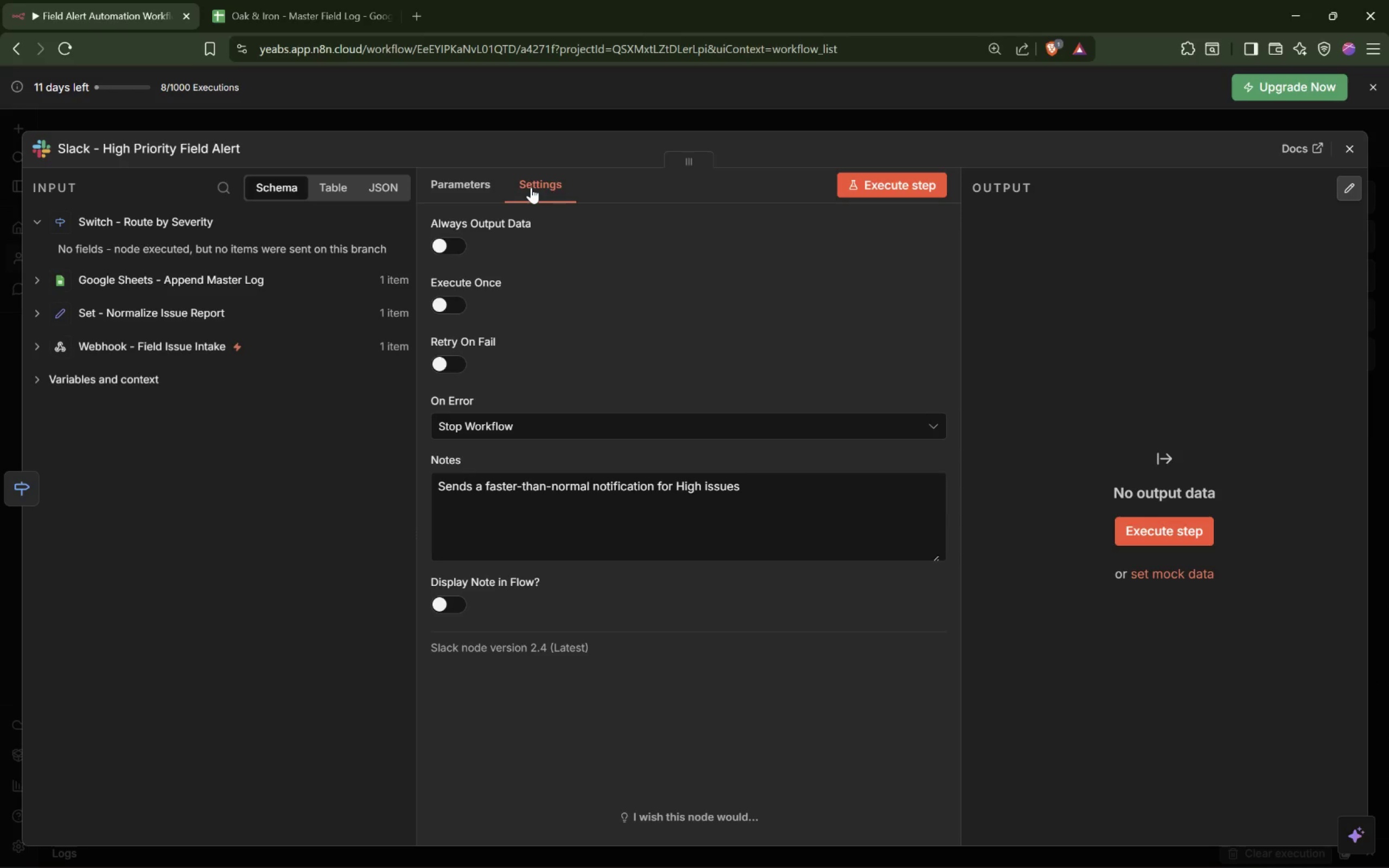 
key(Period)
 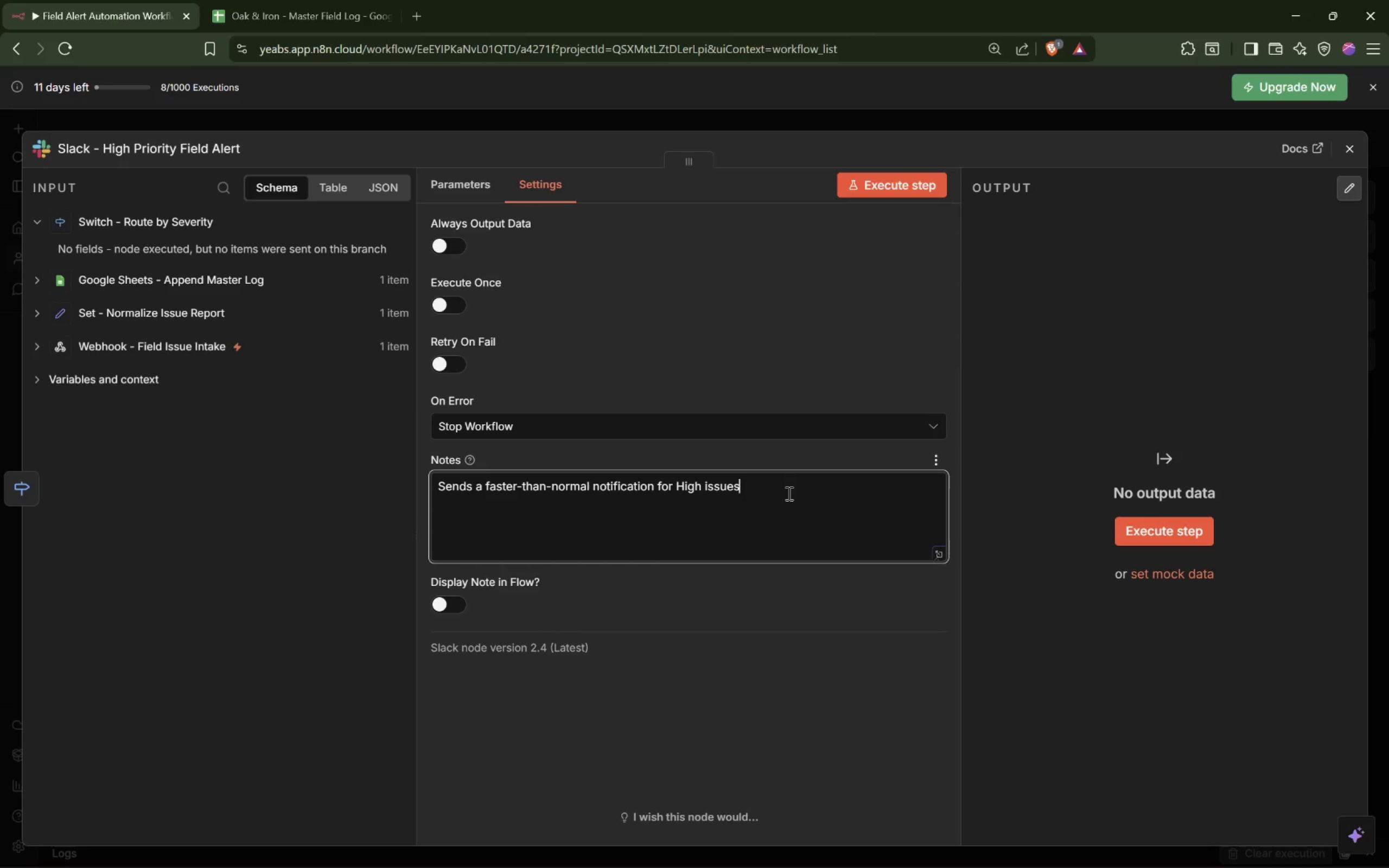 
key(Period)
 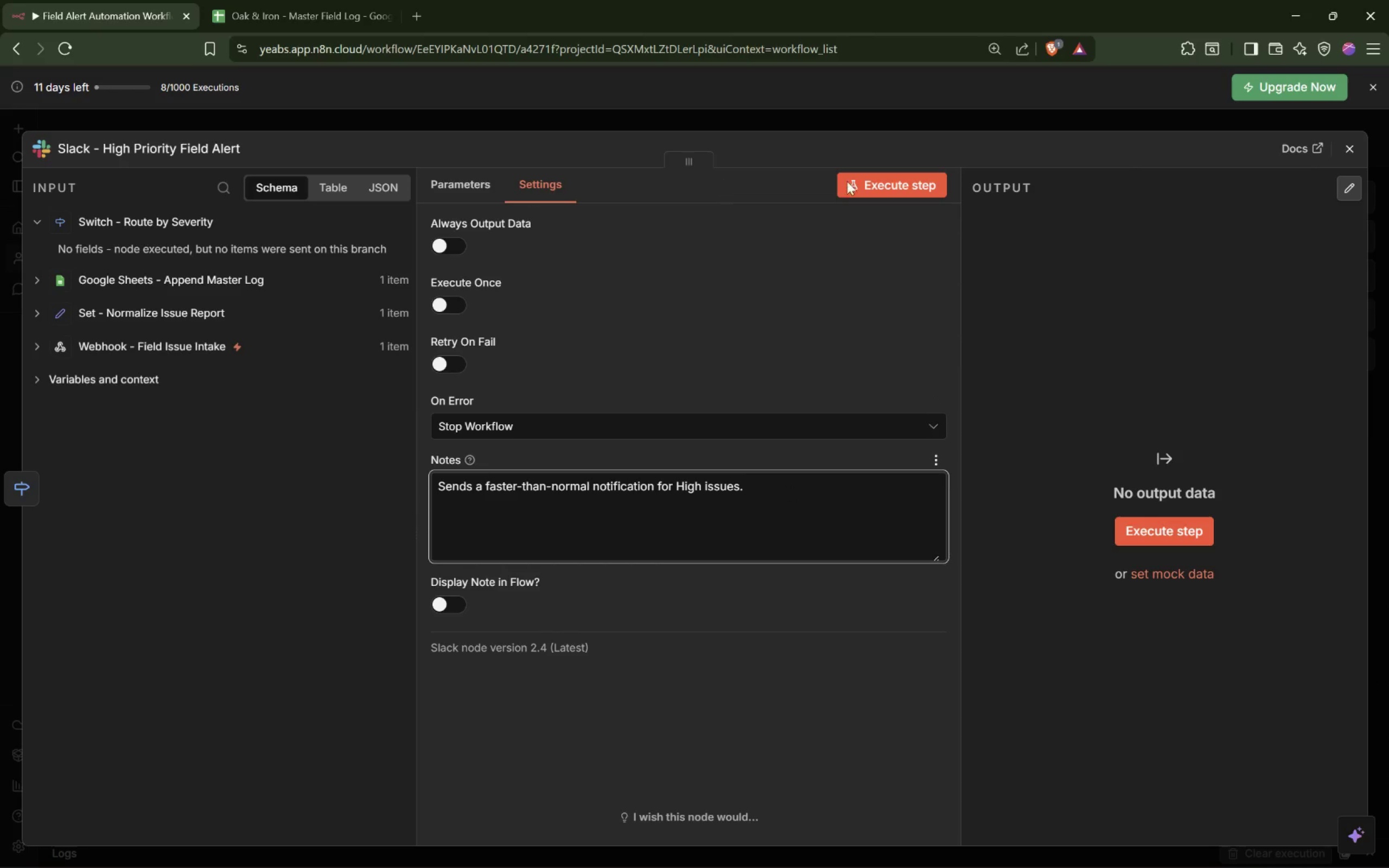 
left_click([469, 189])
 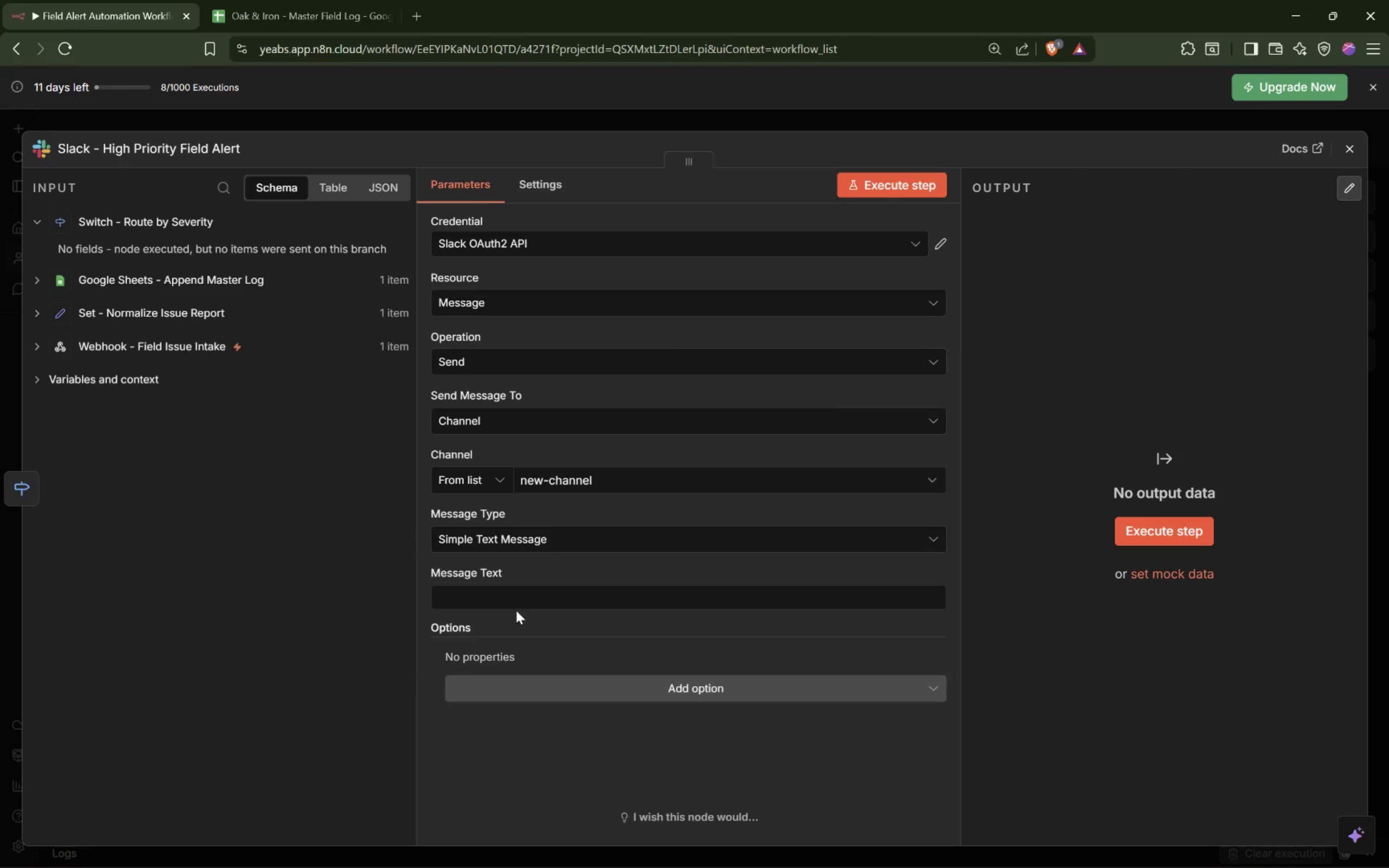 
mouse_move([543, 588])
 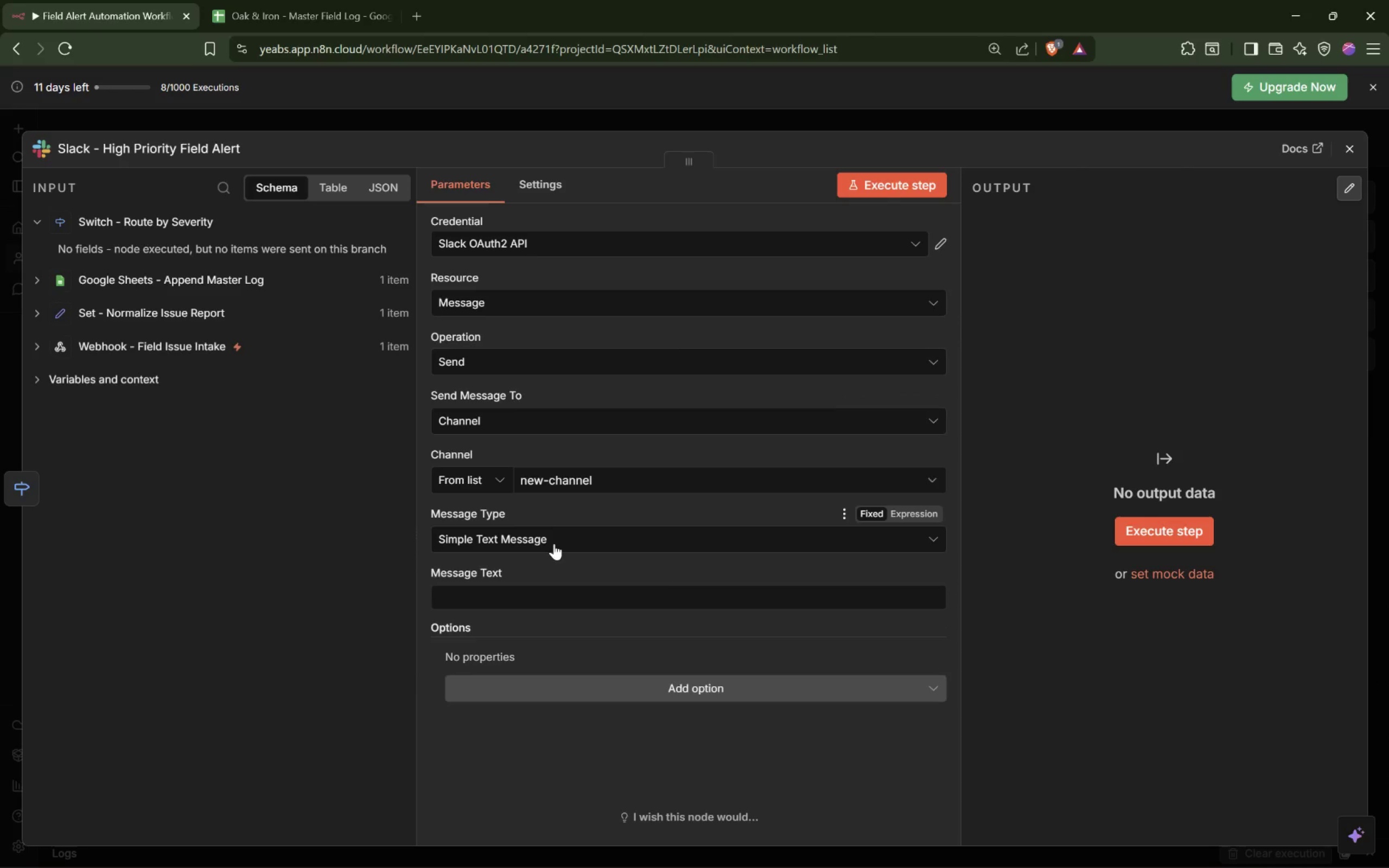 
left_click([558, 536])
 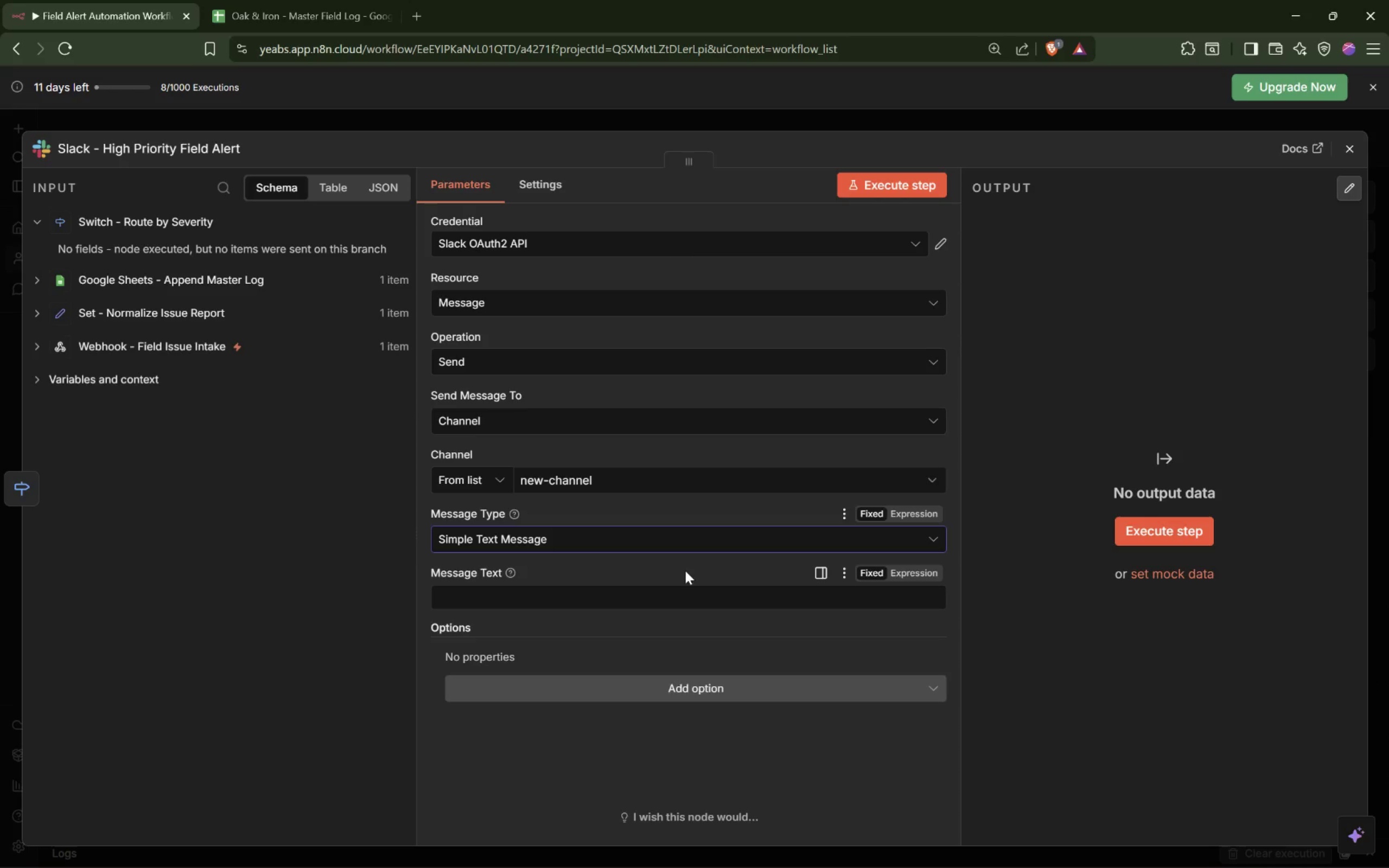 
wait(8.8)
 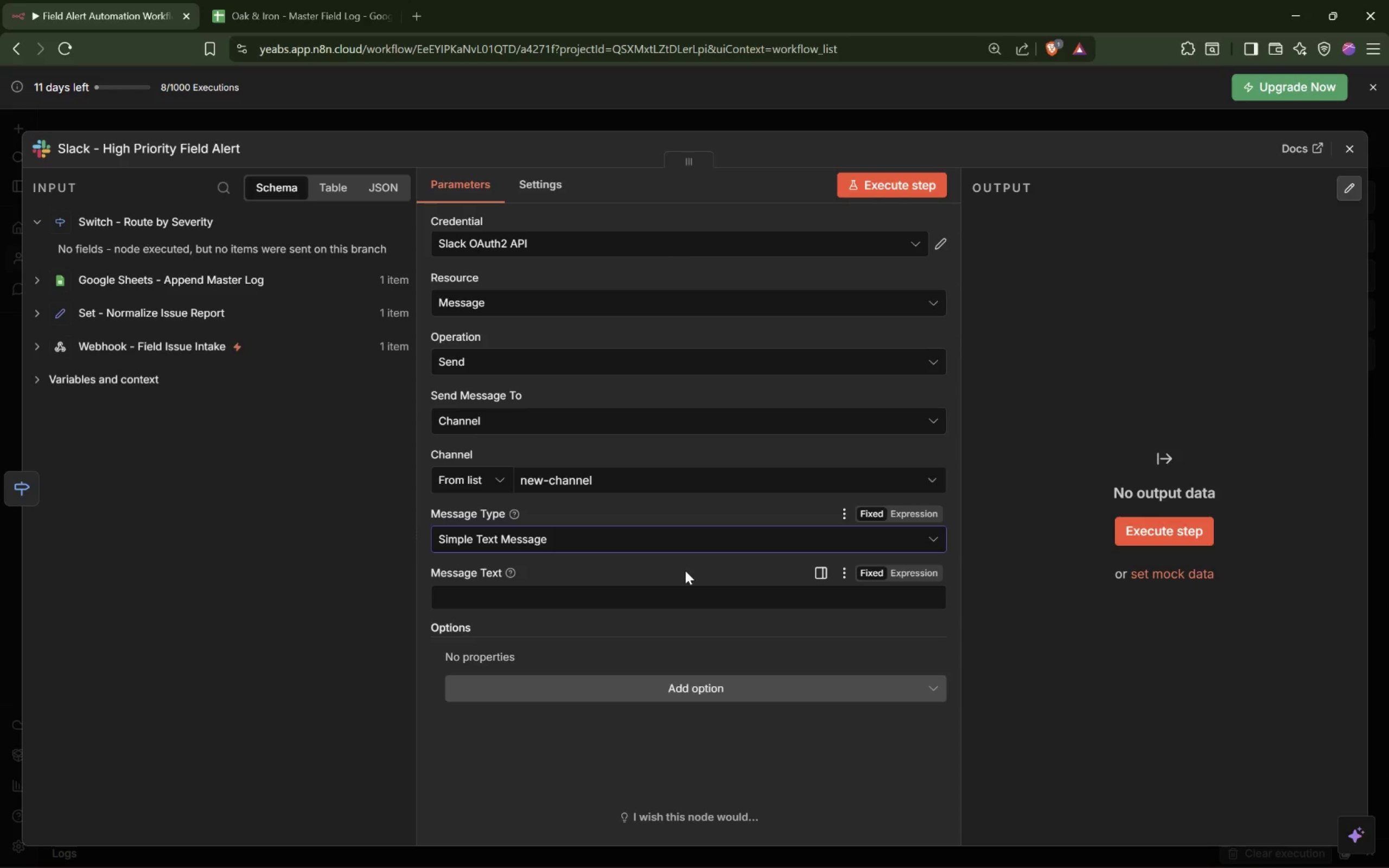 
left_click([550, 596])
 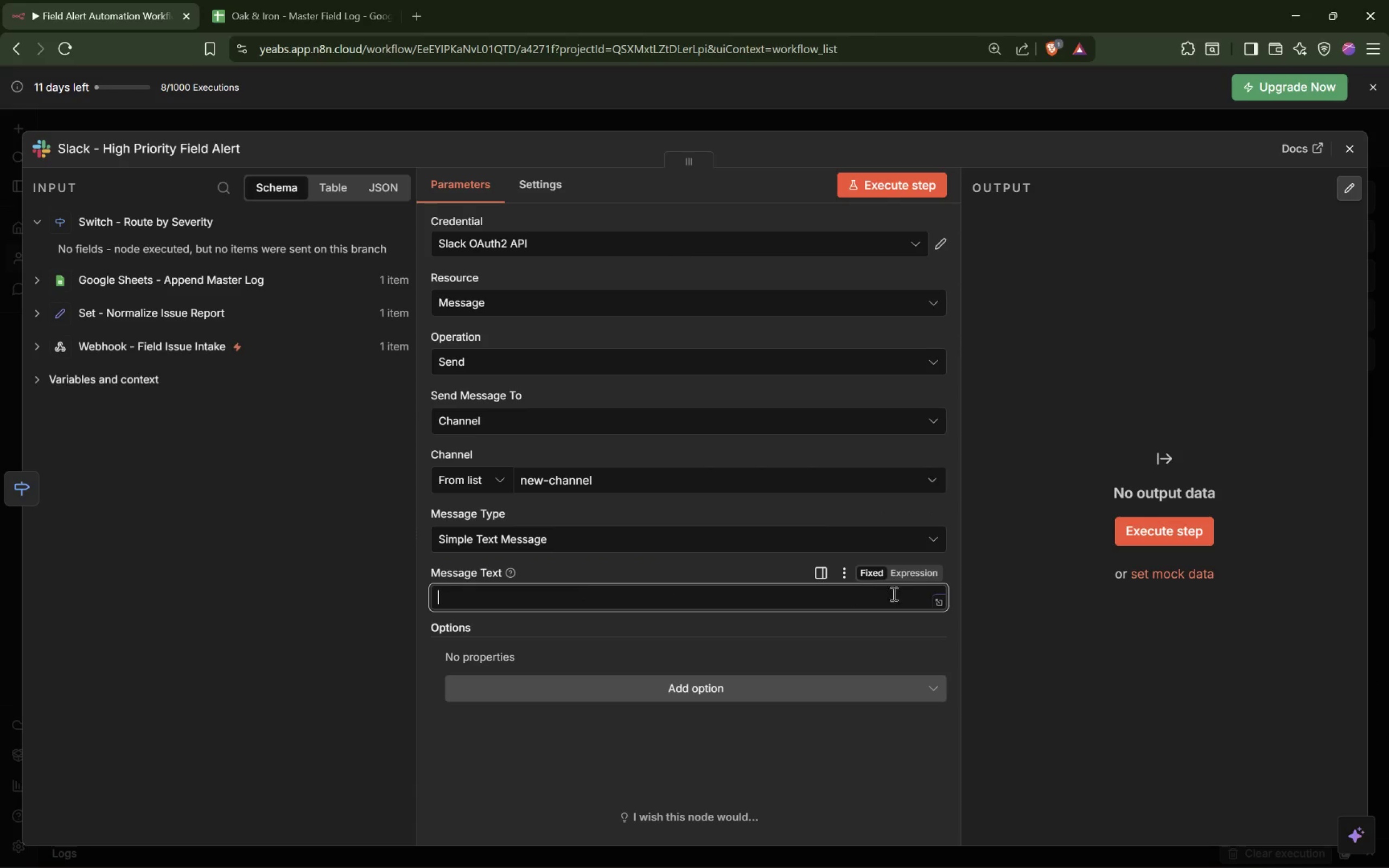 
left_click([920, 578])
 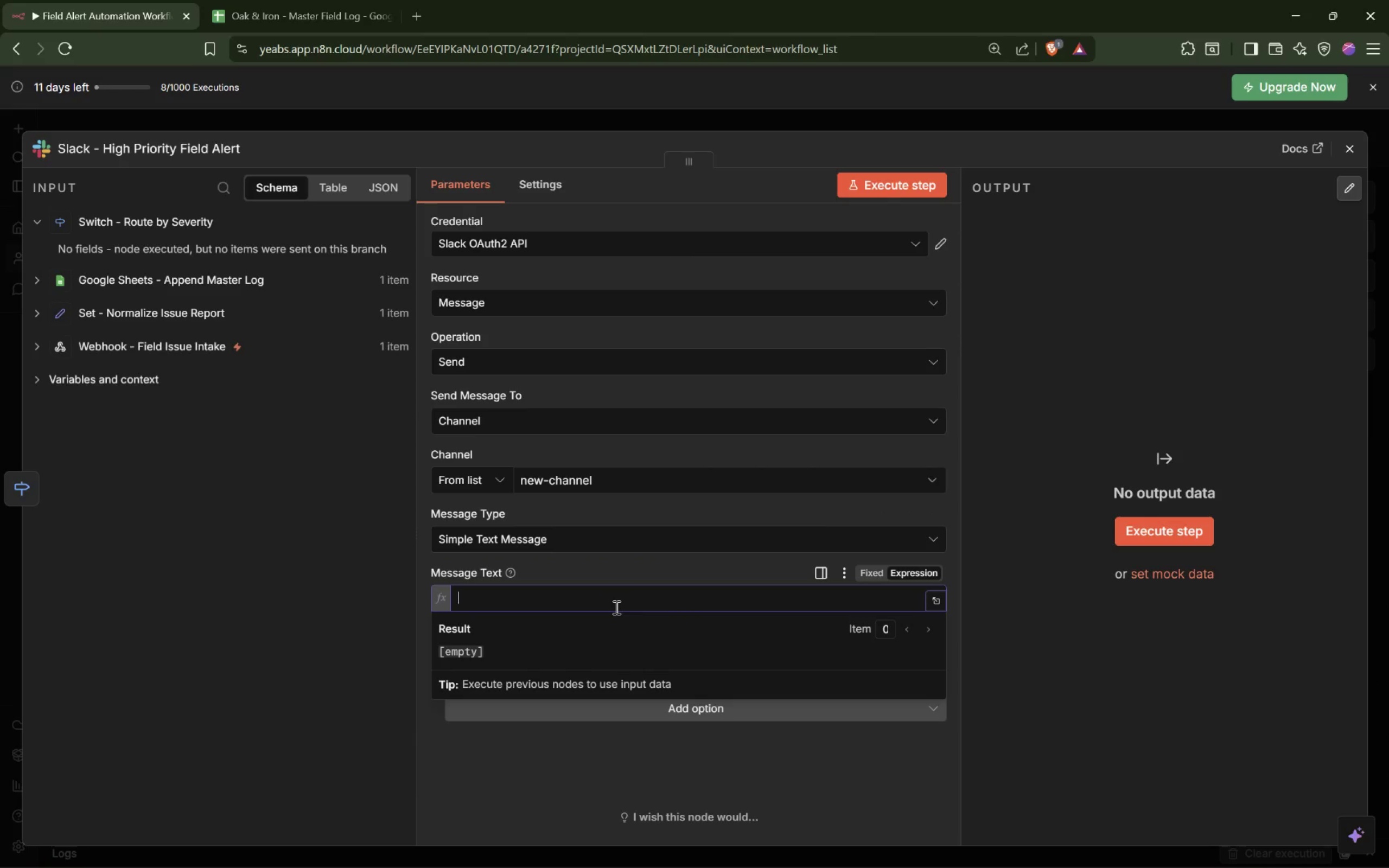 
type(Hi)
key(Backspace)
type(IGH PRIORITY FIELD ISSUE)
 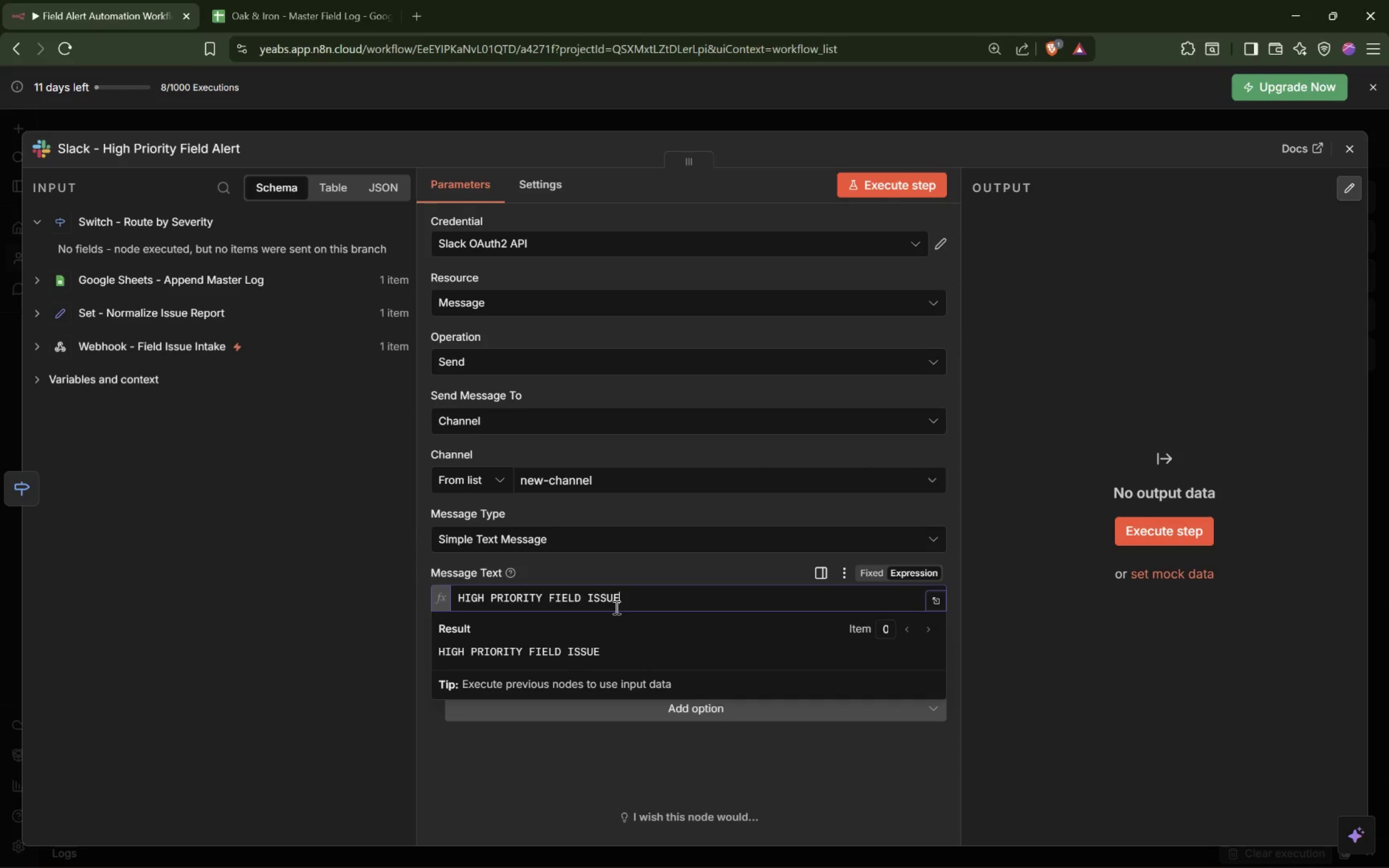 
key(Enter)
 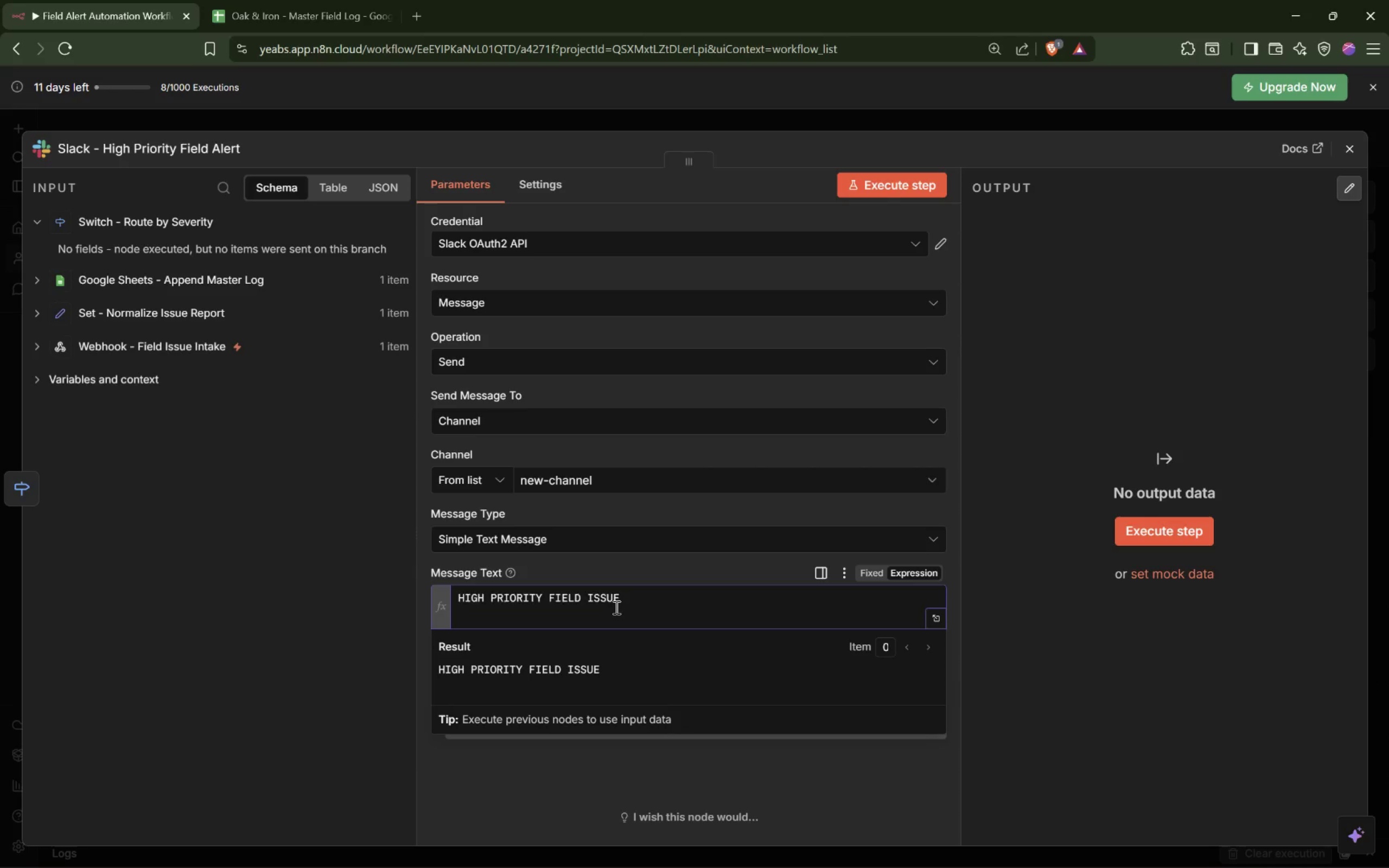 
type(Report ID: )
 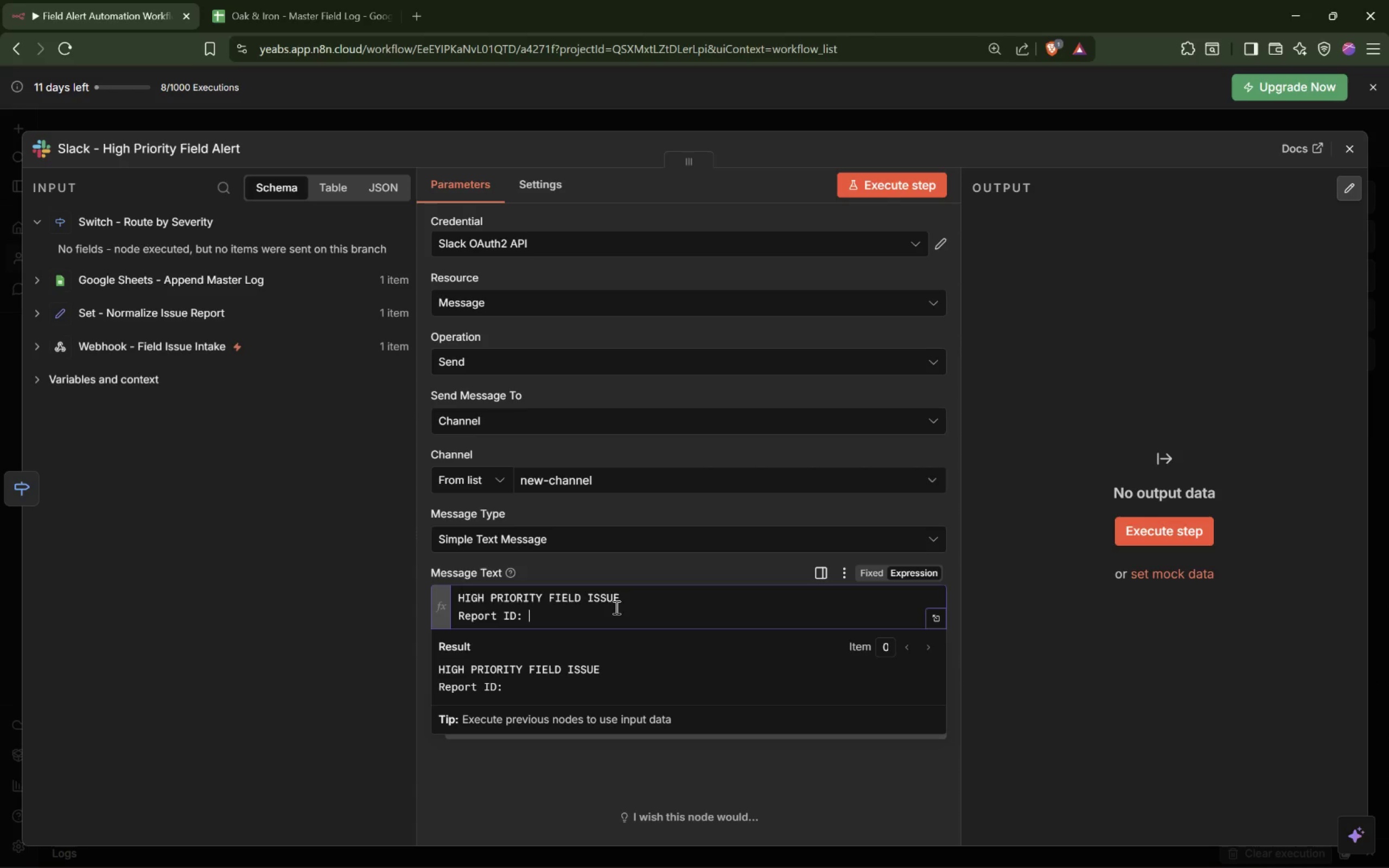 
left_click([31, 279])
 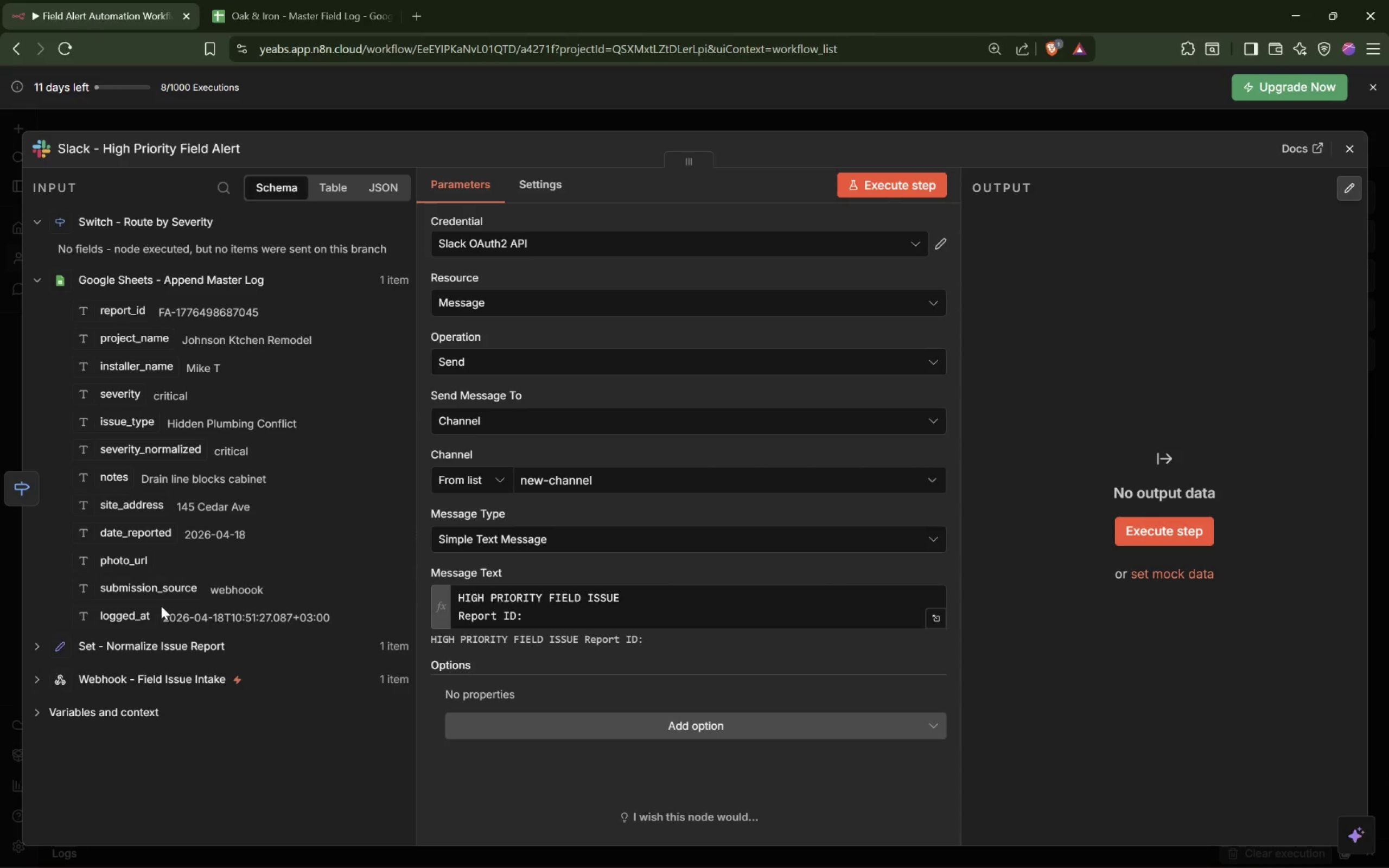 
wait(5.5)
 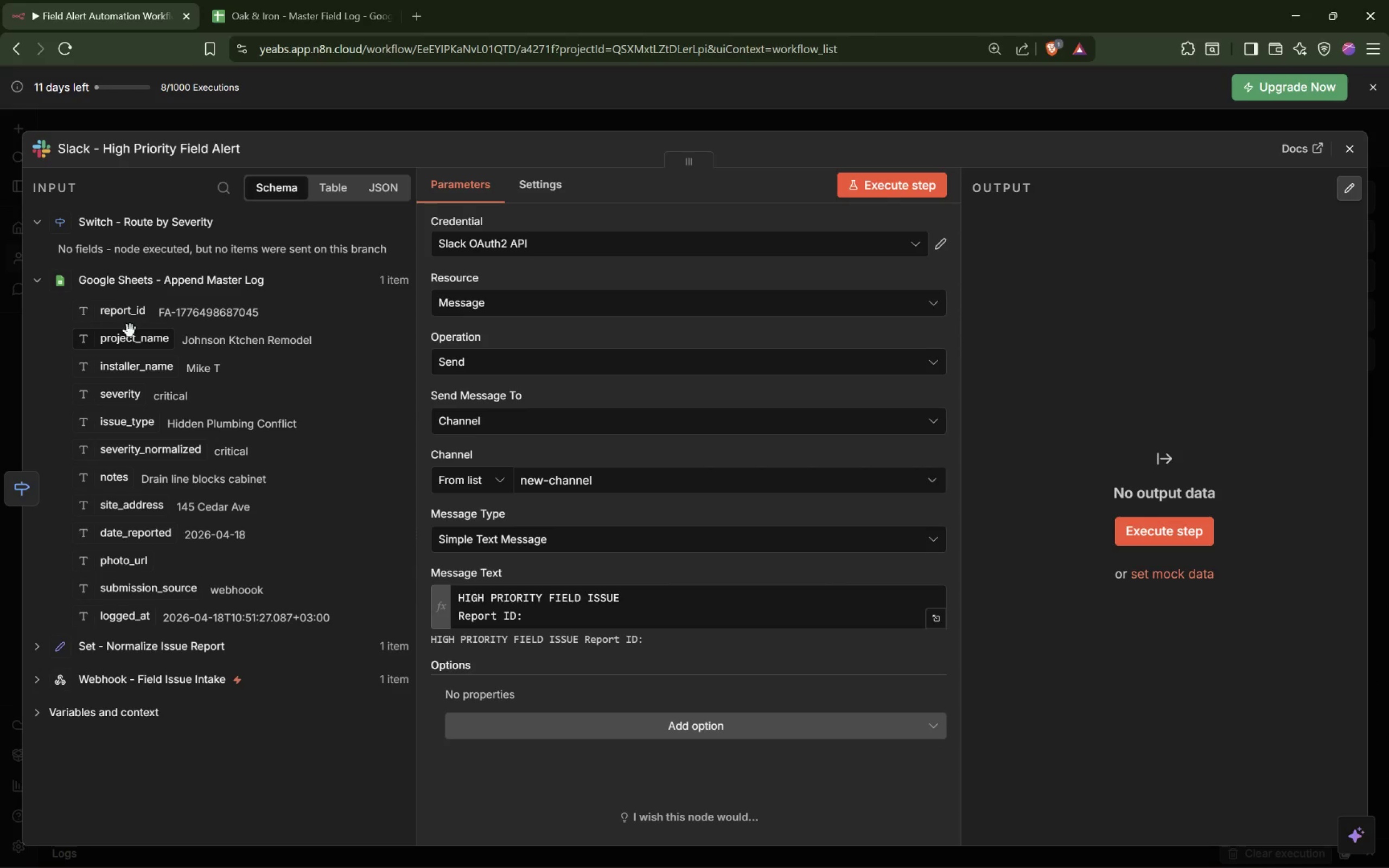 
left_click_drag(start_coordinate=[126, 317], to_coordinate=[574, 615])
 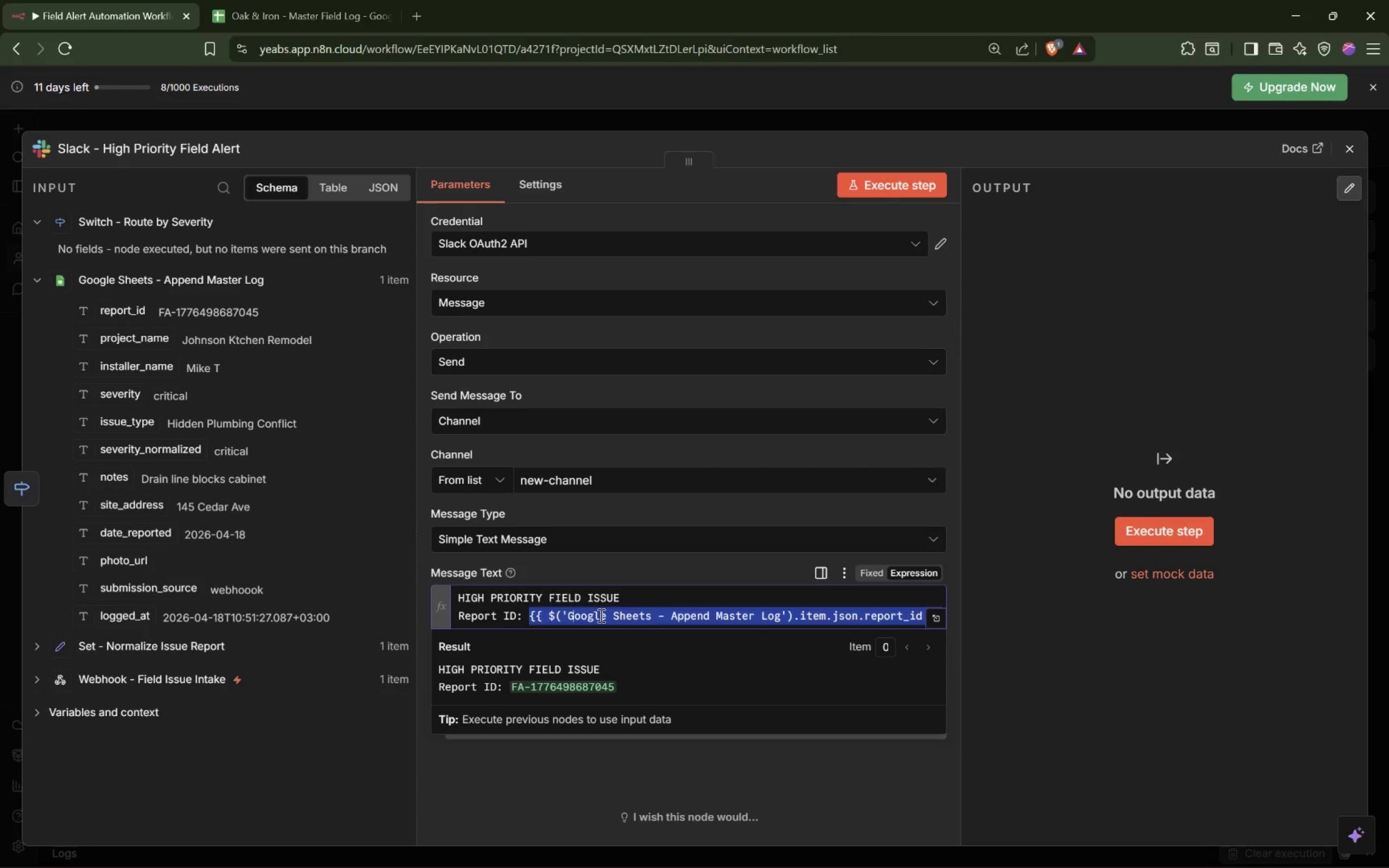 
key(ArrowRight)
 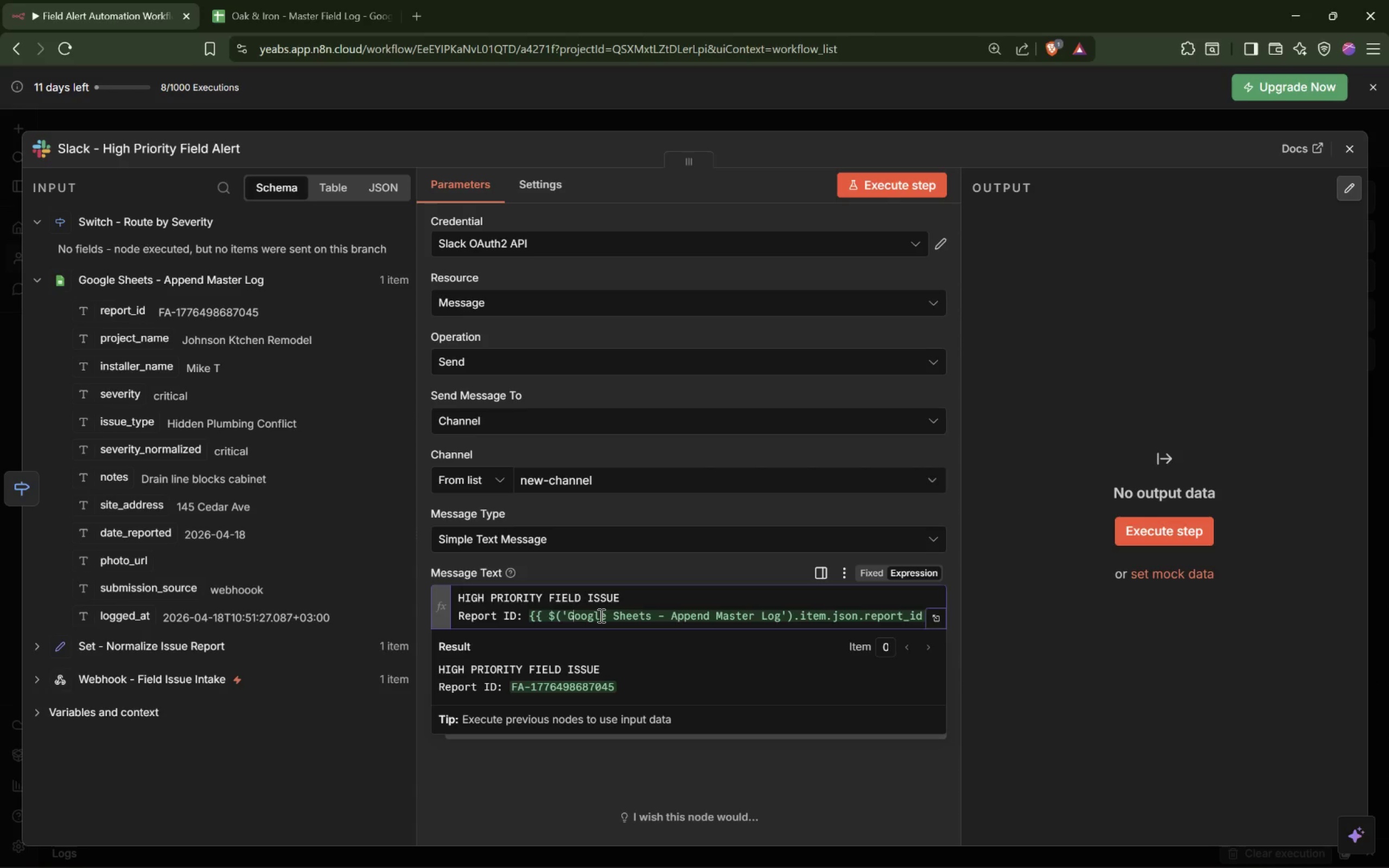 
left_click([35, 280])
 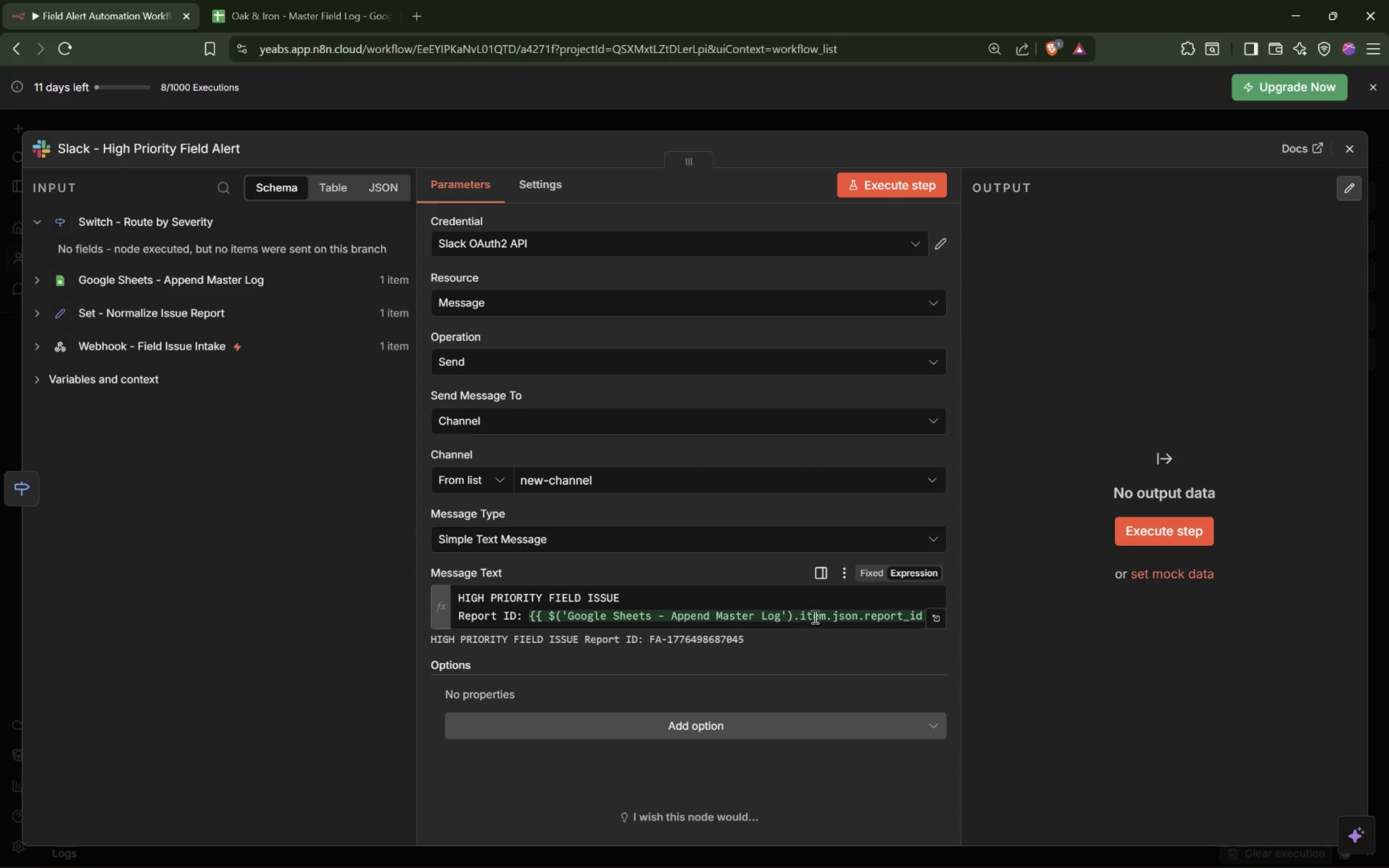 
wait(5.23)
 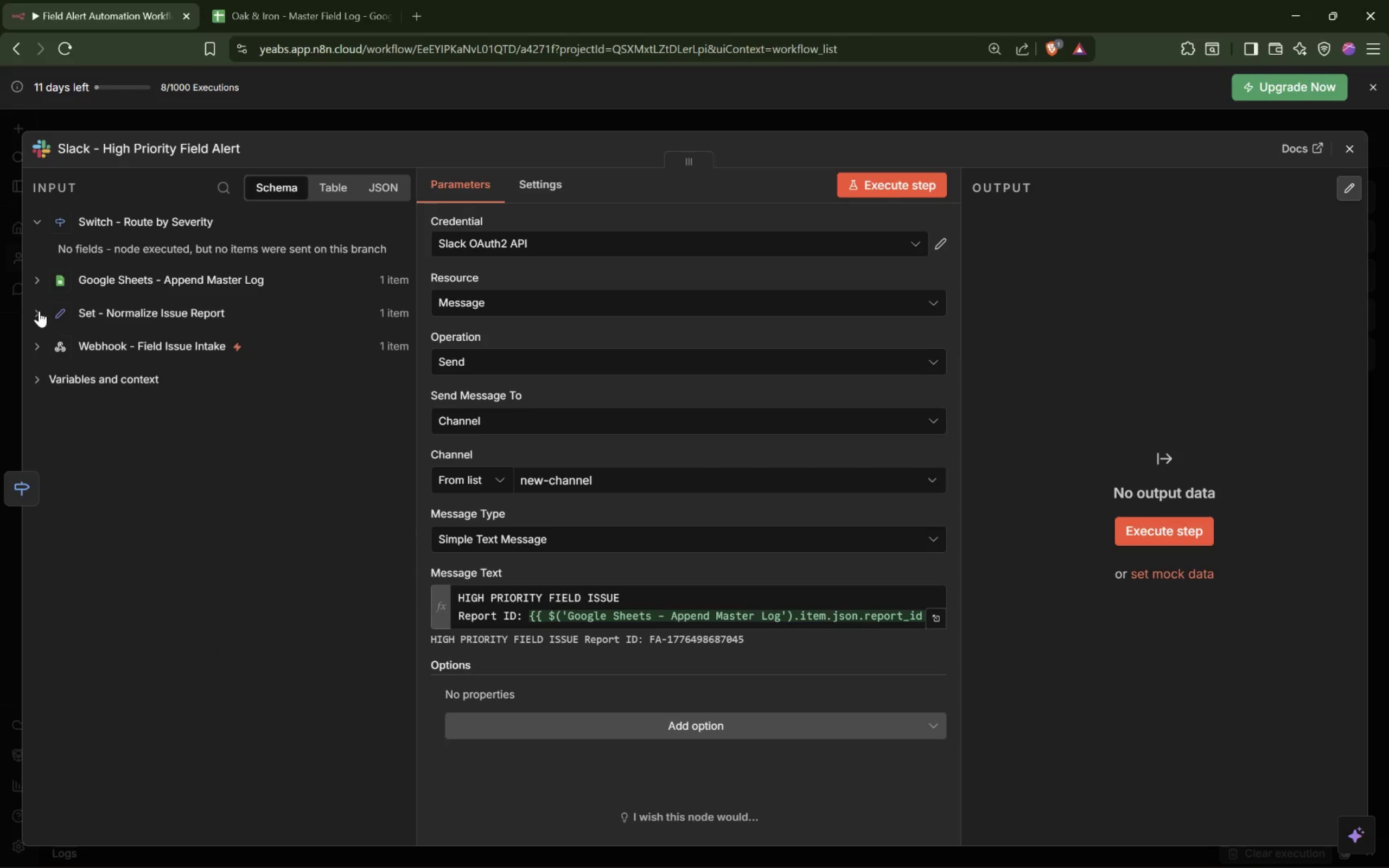 
left_click_drag(start_coordinate=[832, 618], to_coordinate=[556, 617])
 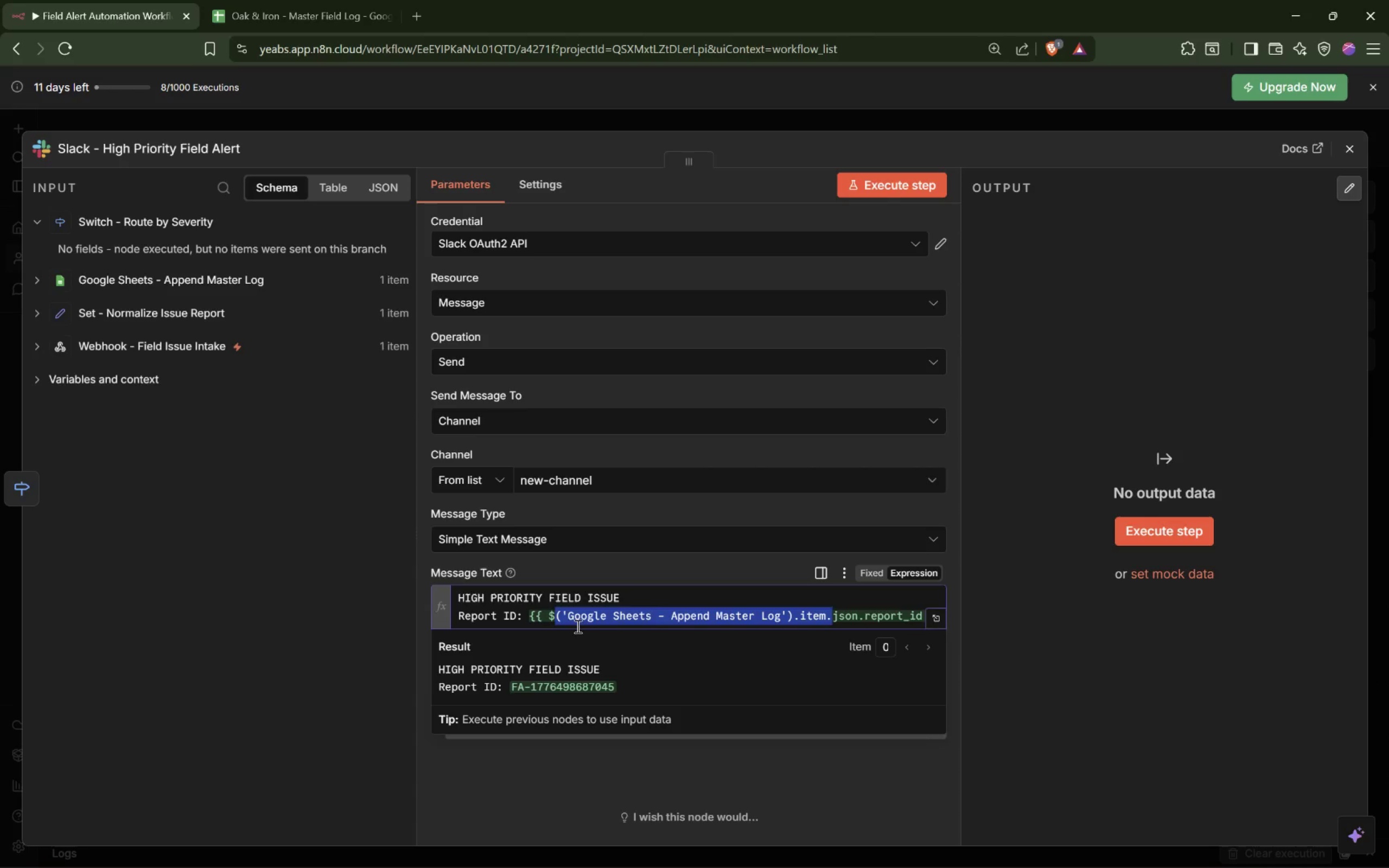 
key(Backspace)
 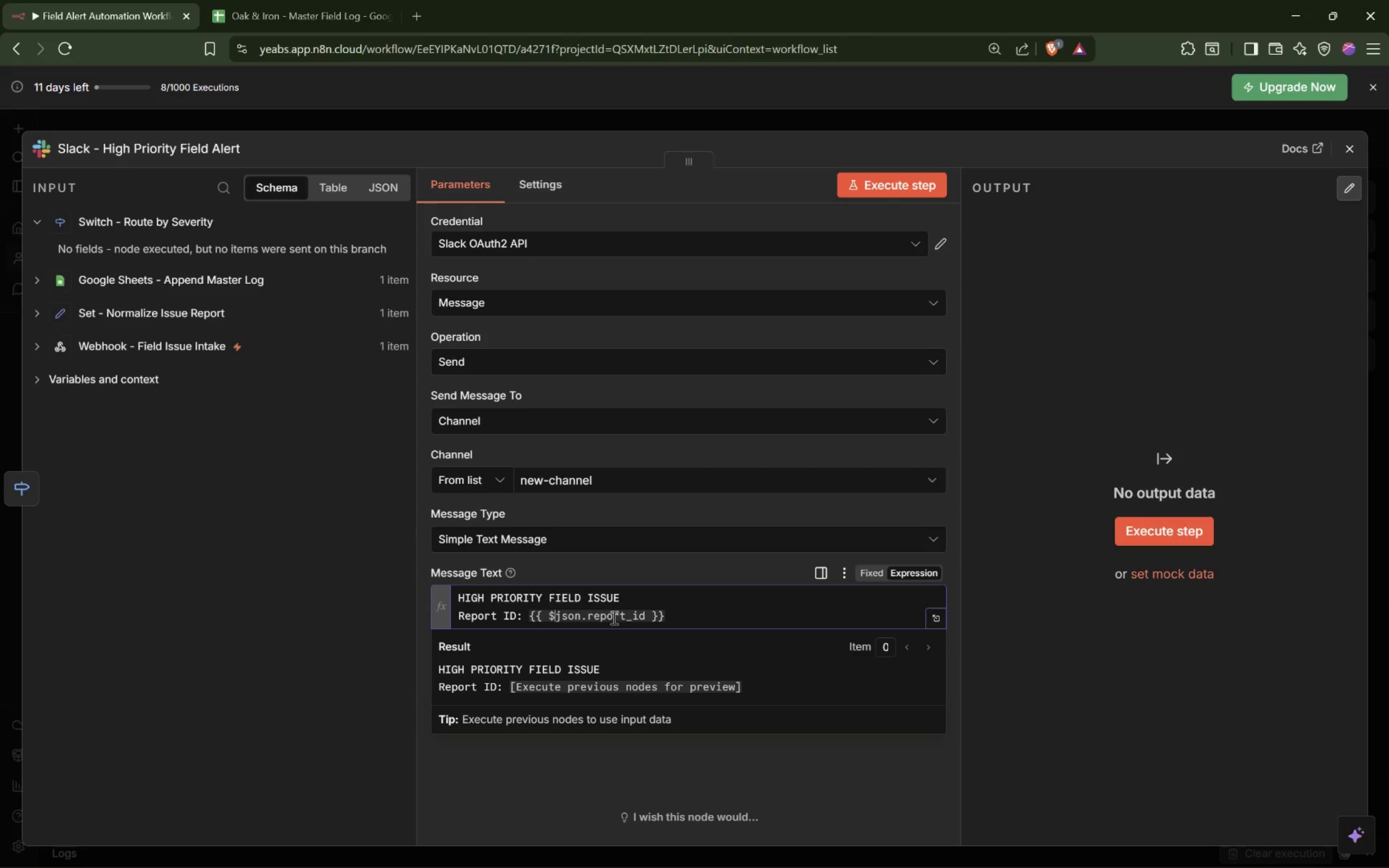 
left_click([705, 620])
 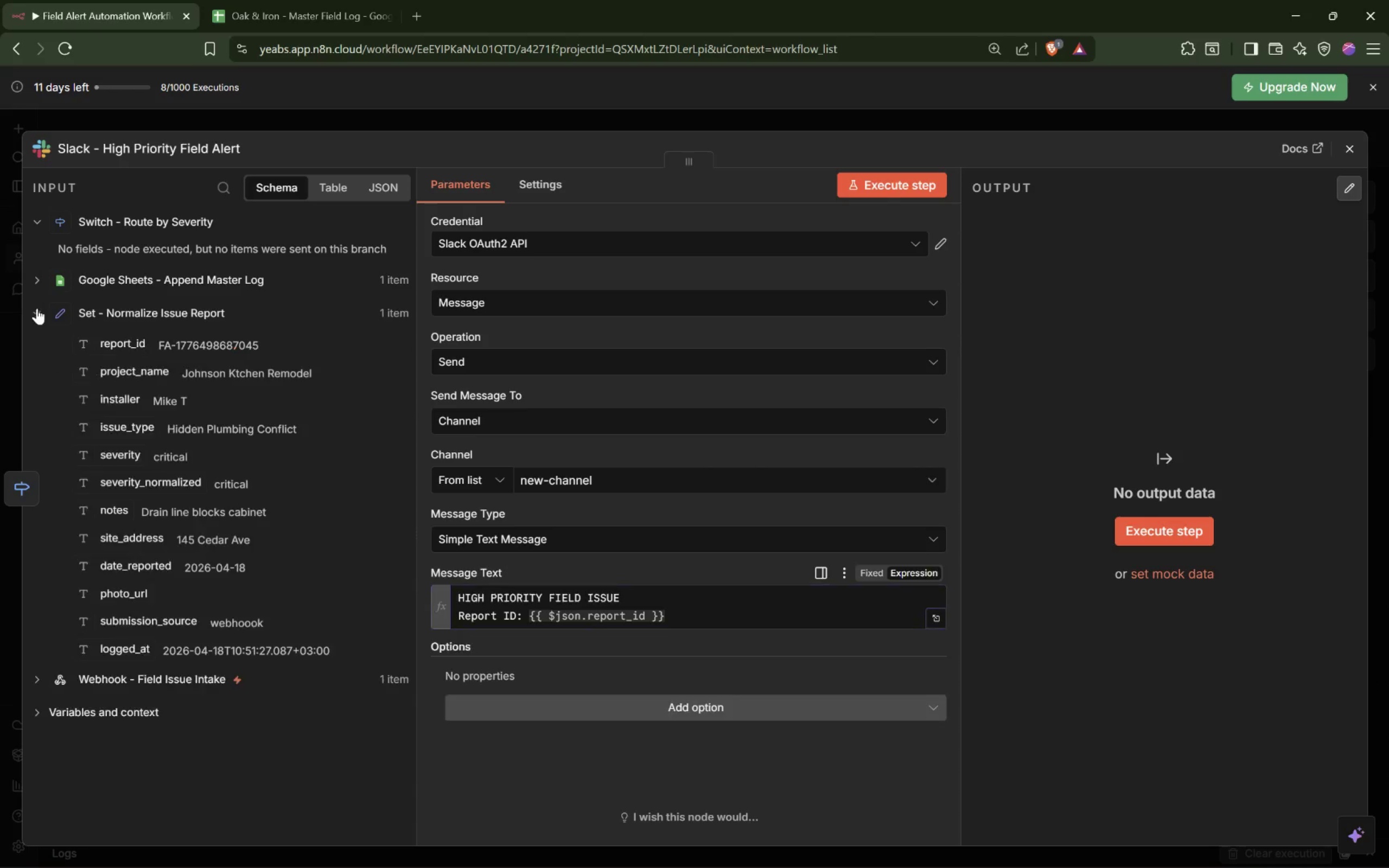 
left_click_drag(start_coordinate=[119, 344], to_coordinate=[531, 621])
 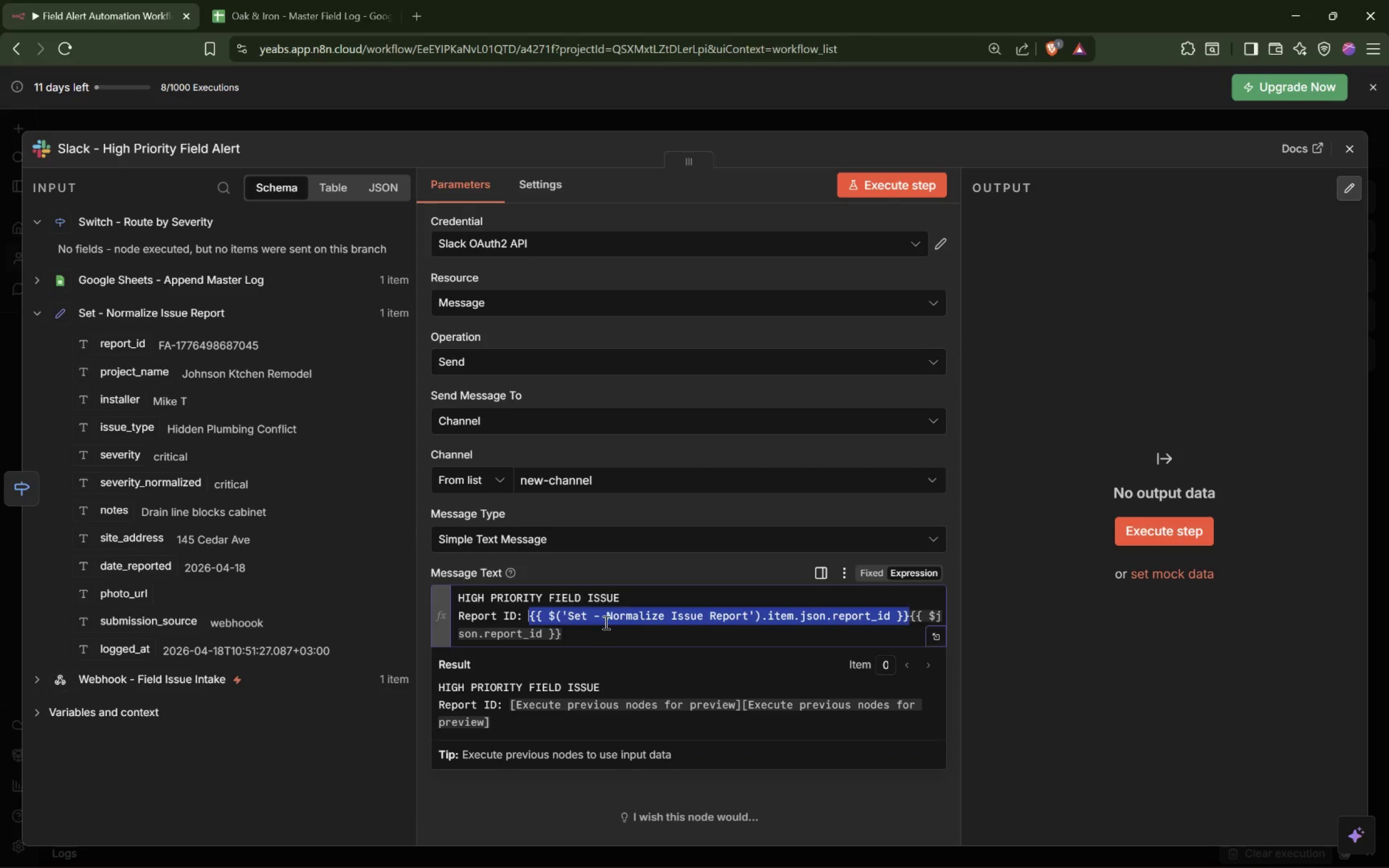 
left_click([955, 121])
 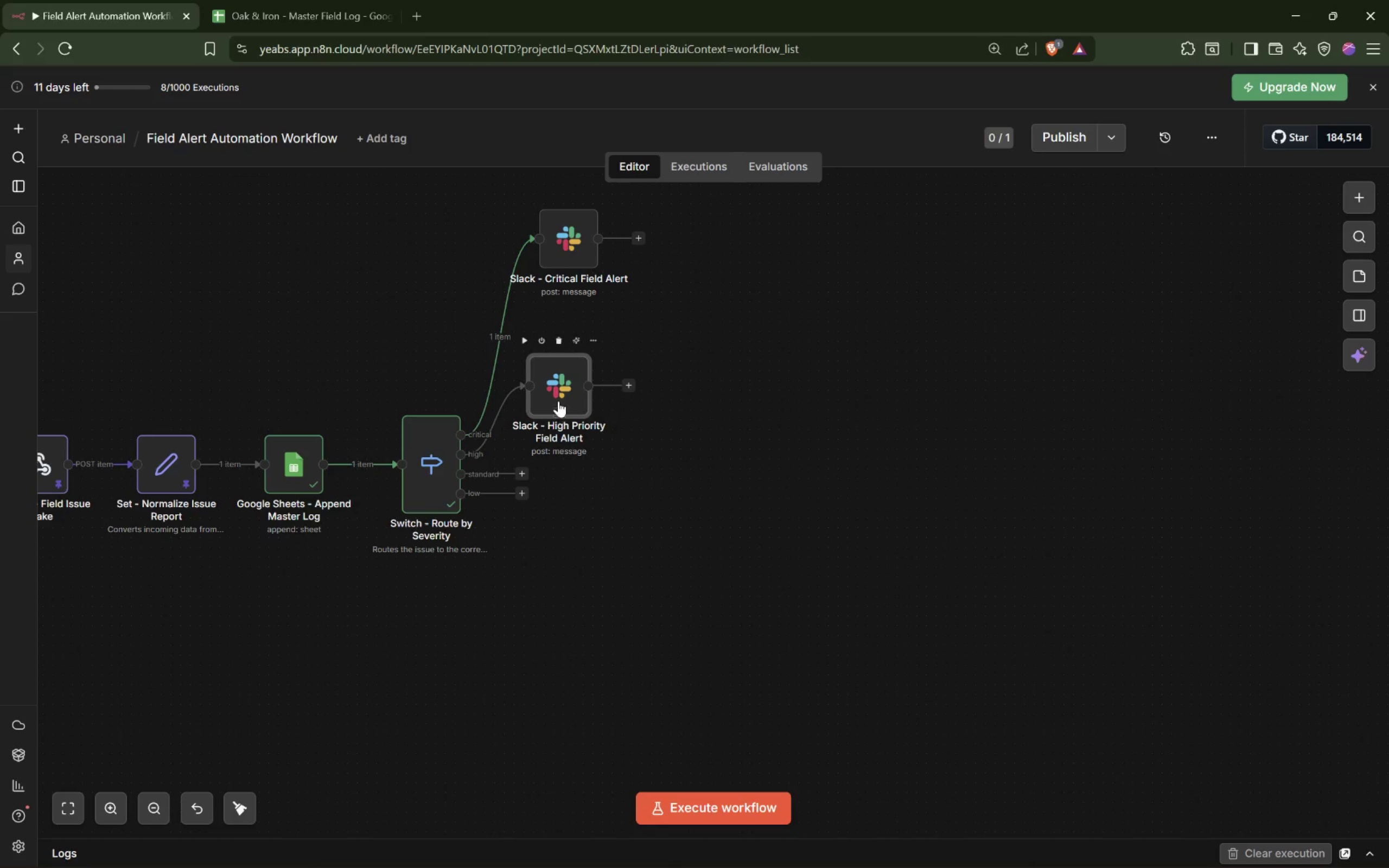 
double_click([561, 388])
 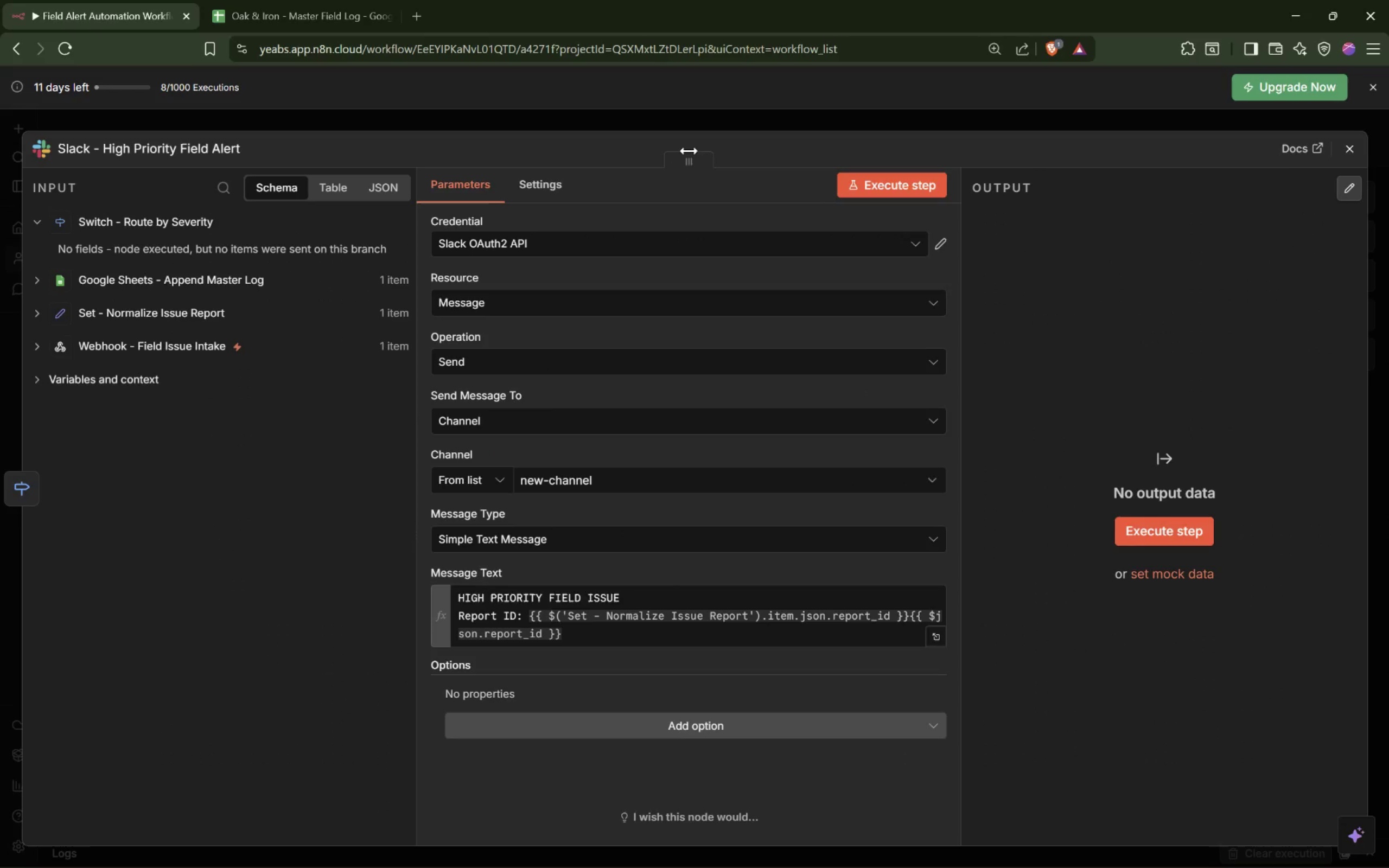 
left_click([1347, 149])
 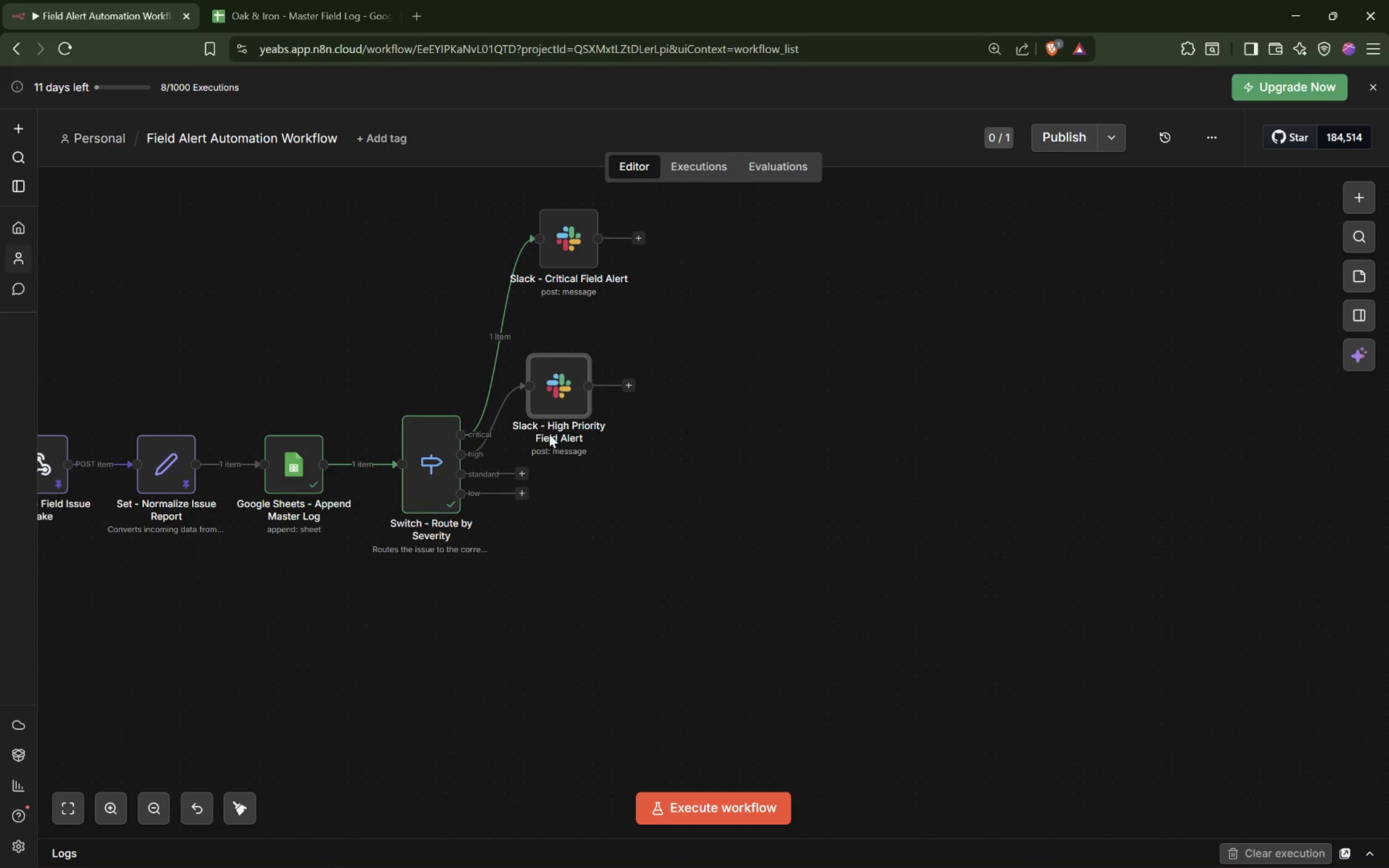 
left_click_drag(start_coordinate=[559, 388], to_coordinate=[568, 420])
 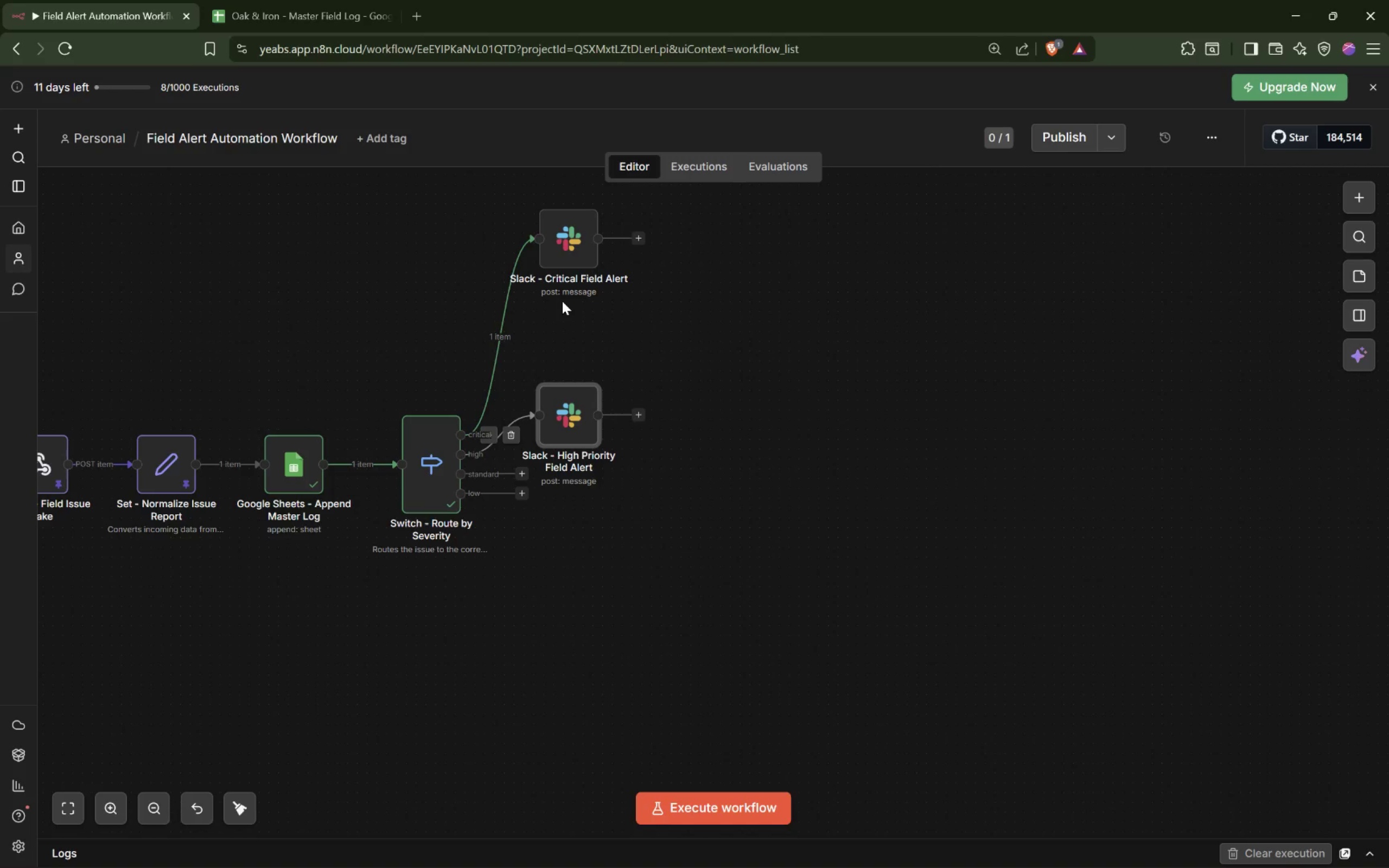 
left_click_drag(start_coordinate=[562, 236], to_coordinate=[570, 295])
 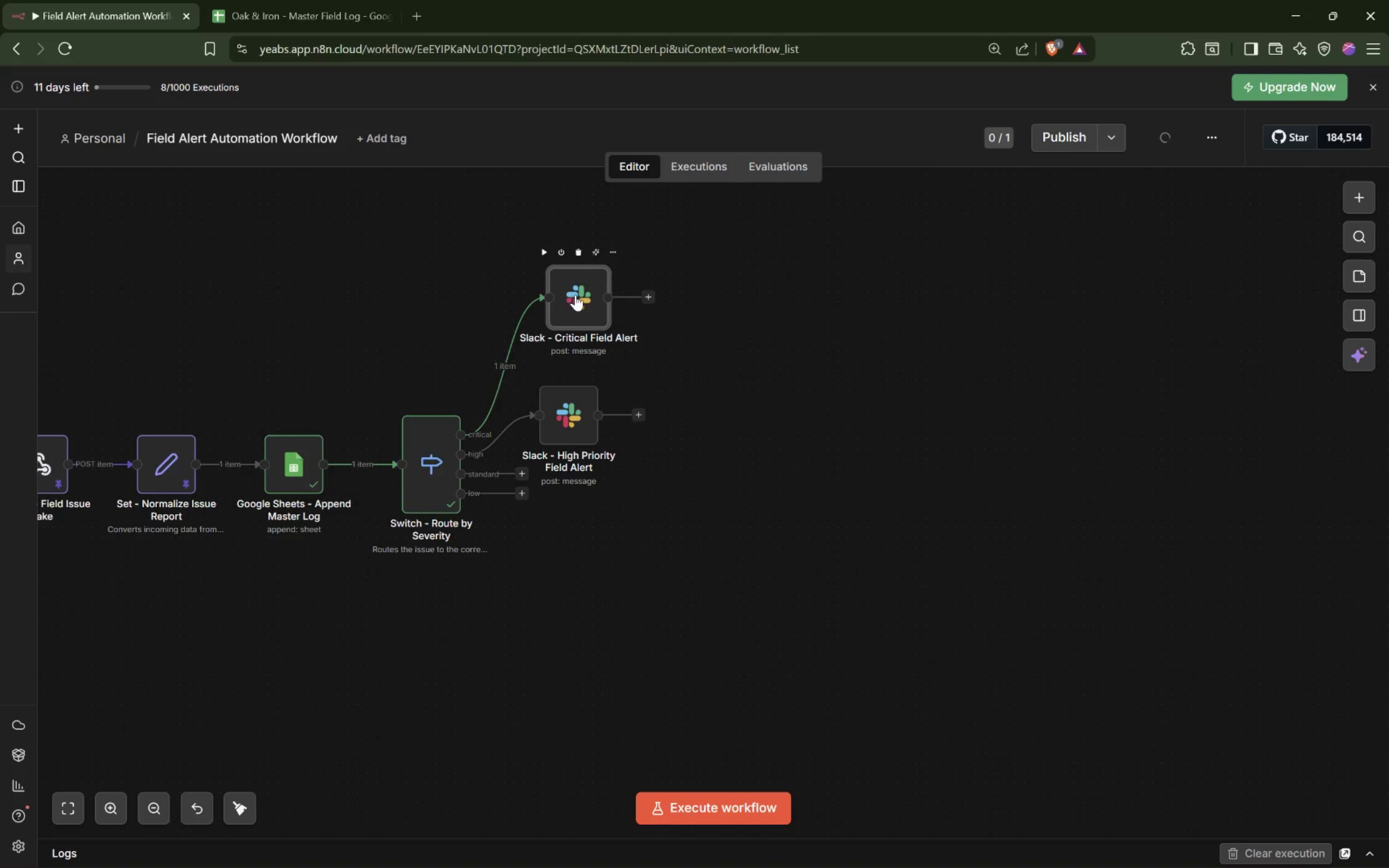 
double_click([575, 295])
 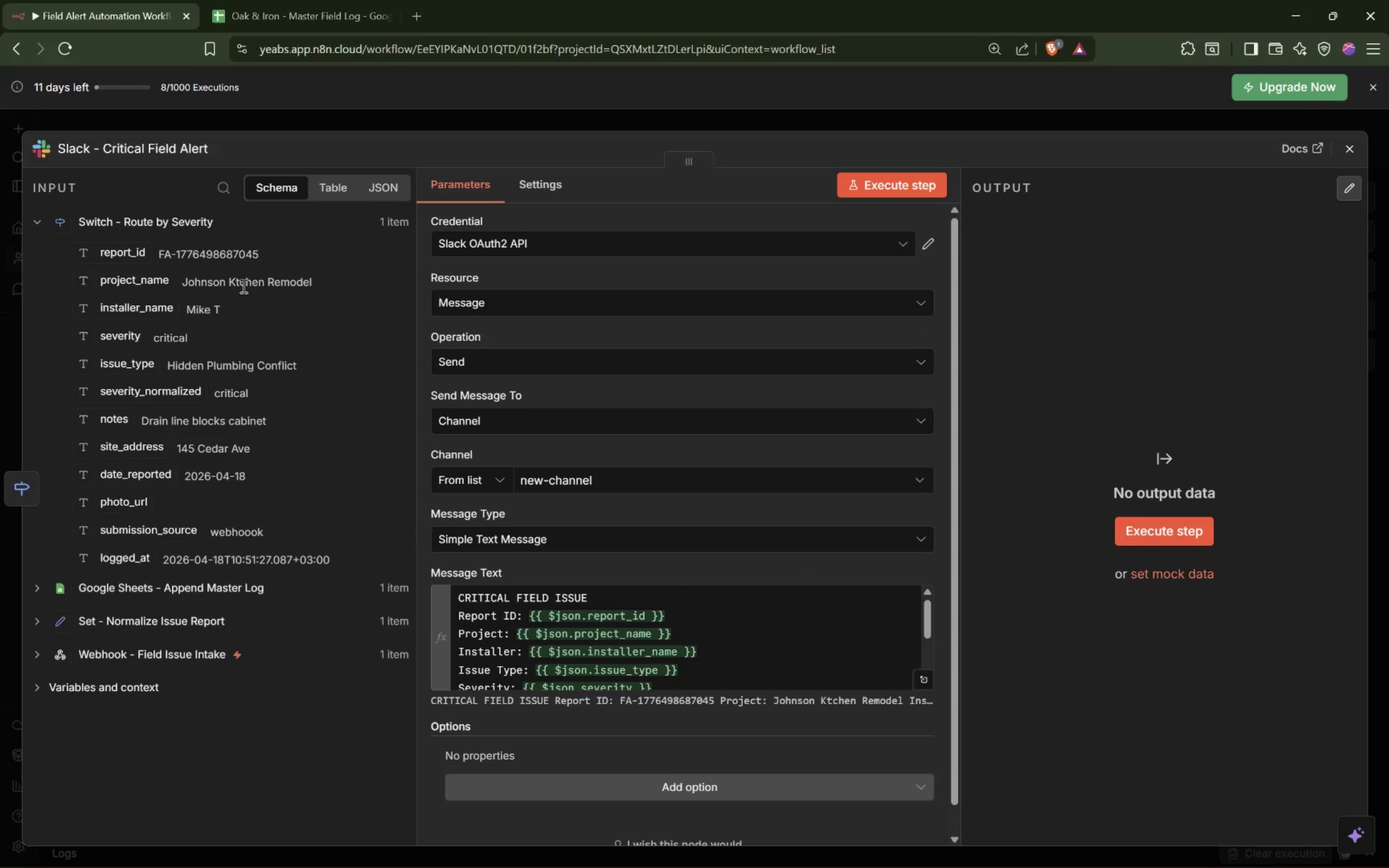 
wait(6.48)
 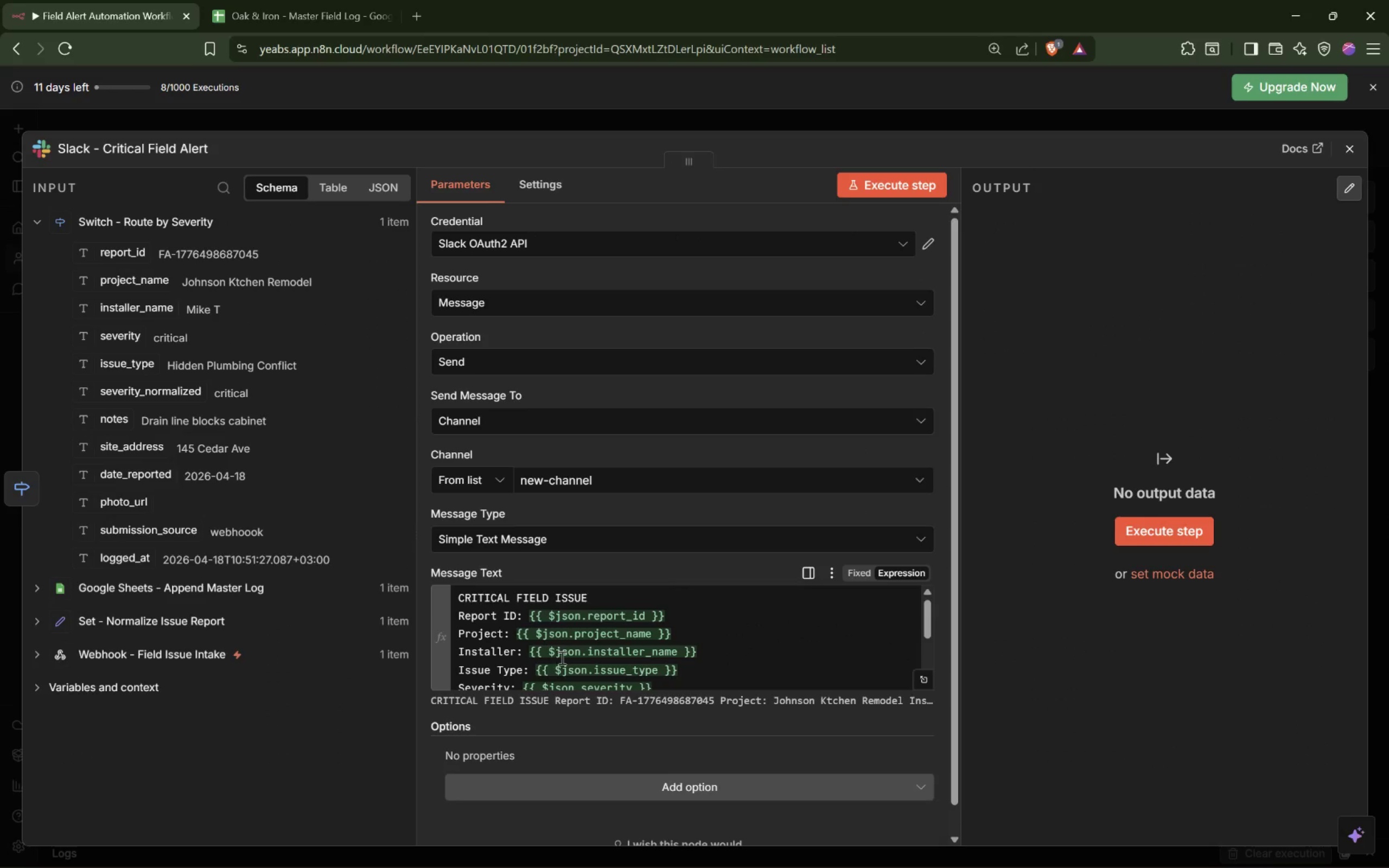 
left_click([620, 104])
 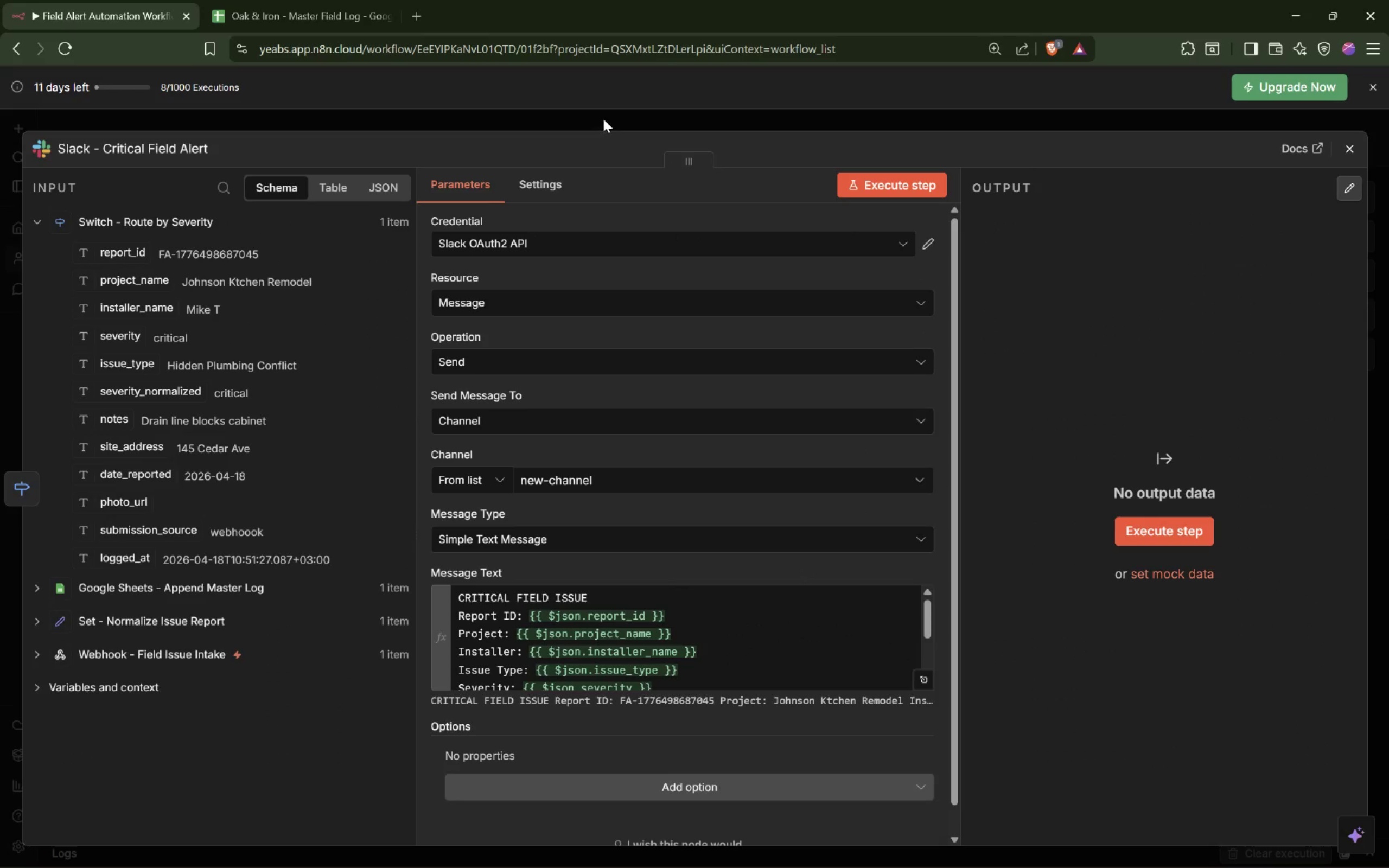 
left_click([604, 118])
 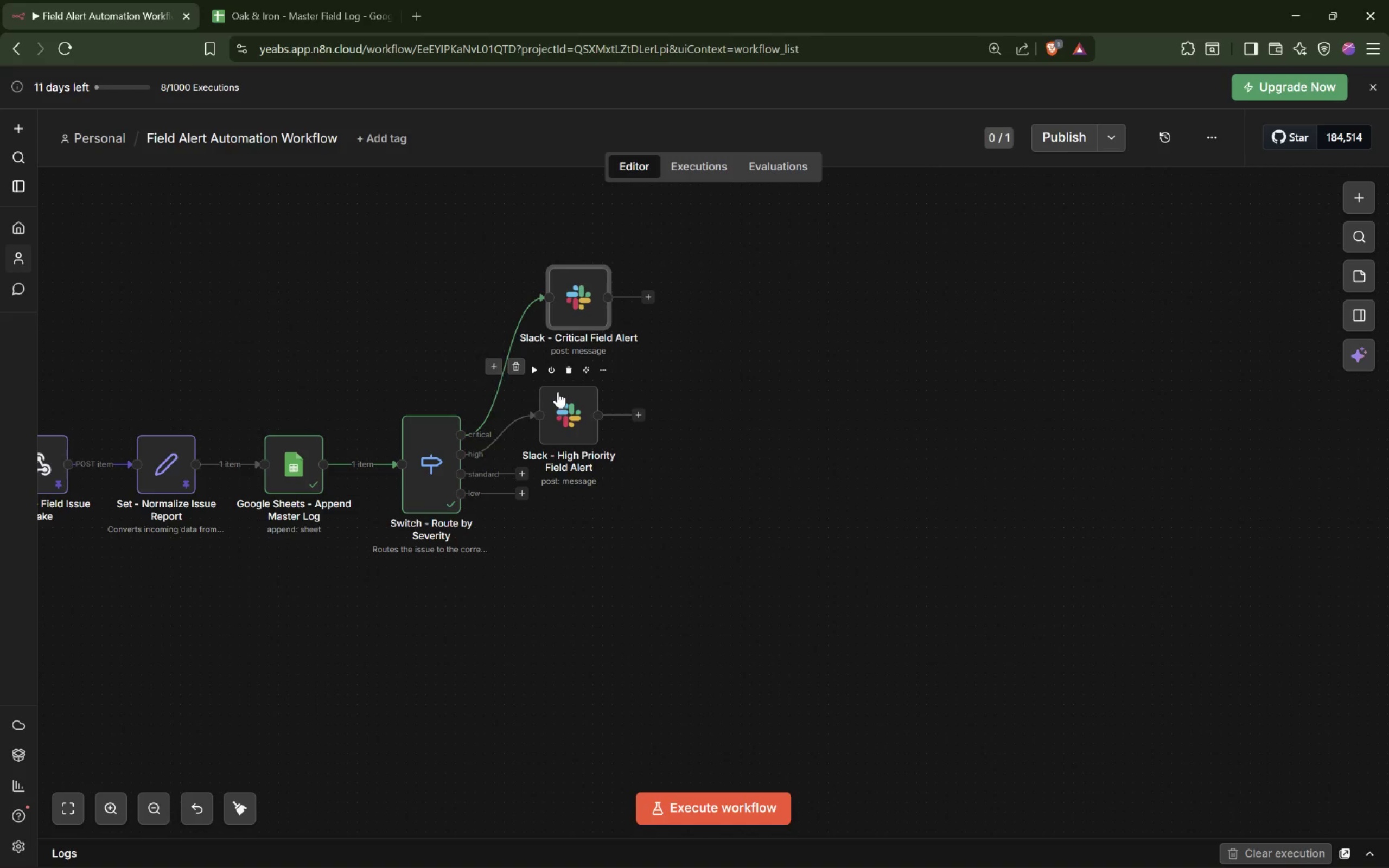 
double_click([568, 412])
 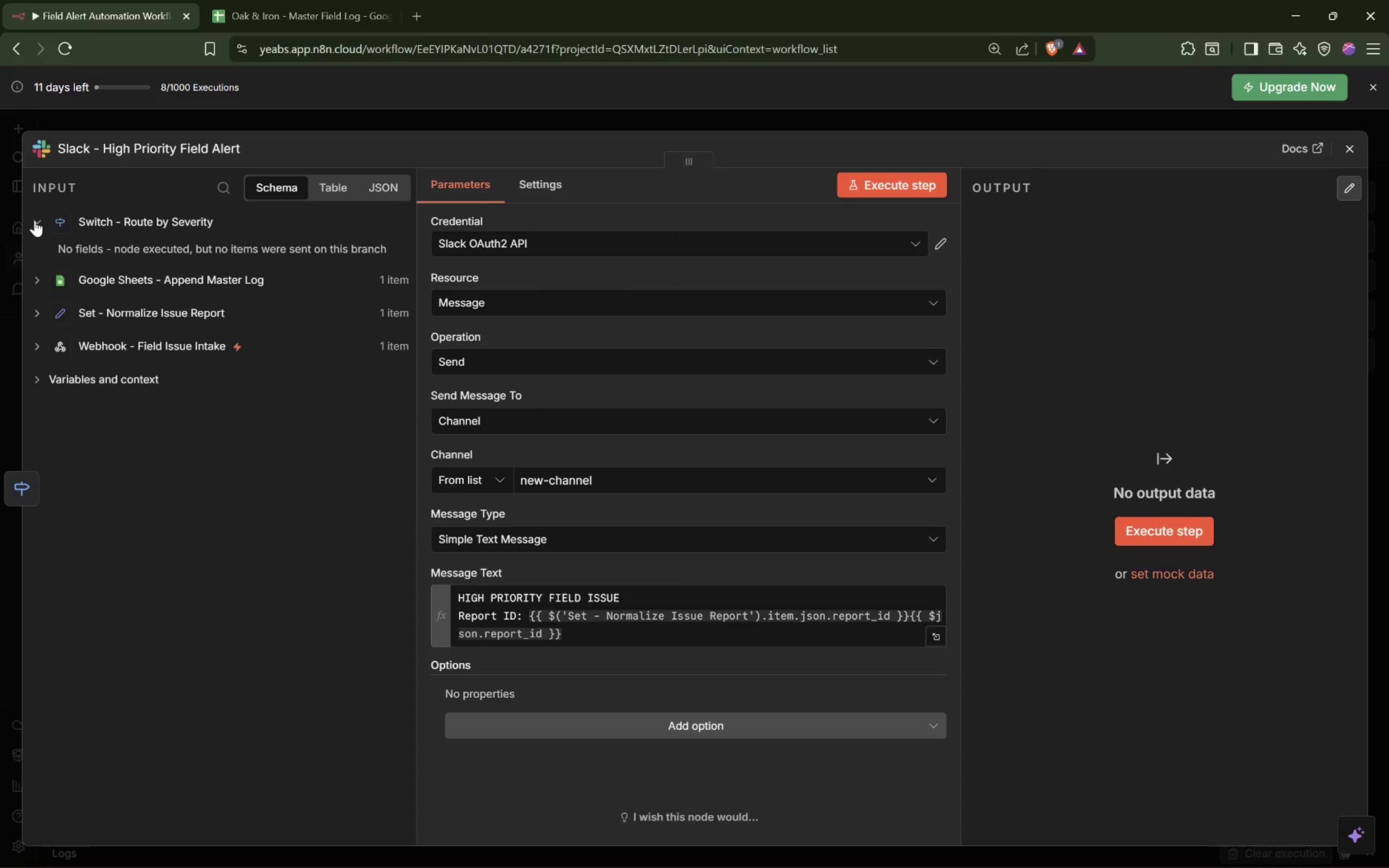 
wait(6.02)
 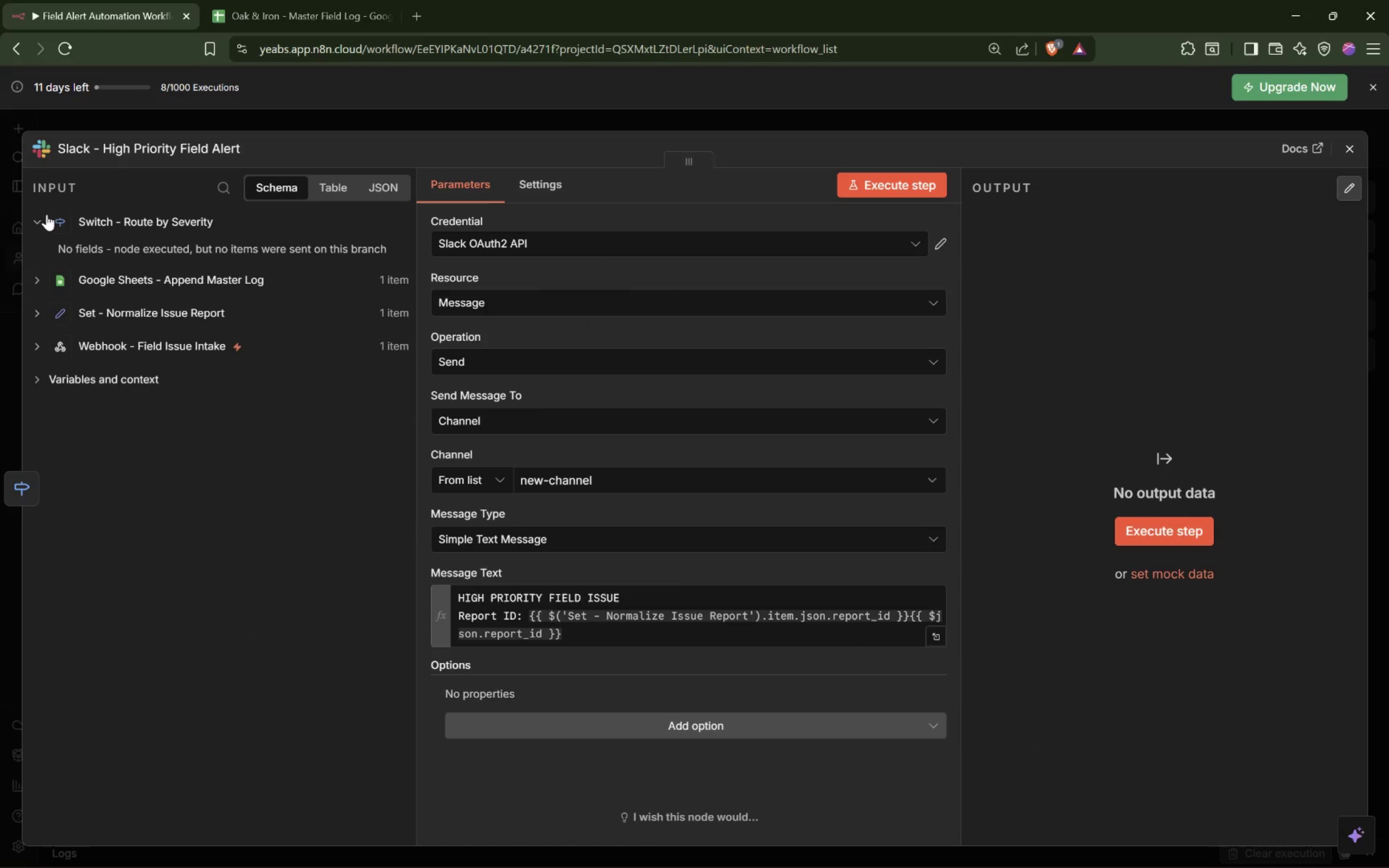 
left_click([704, 120])
 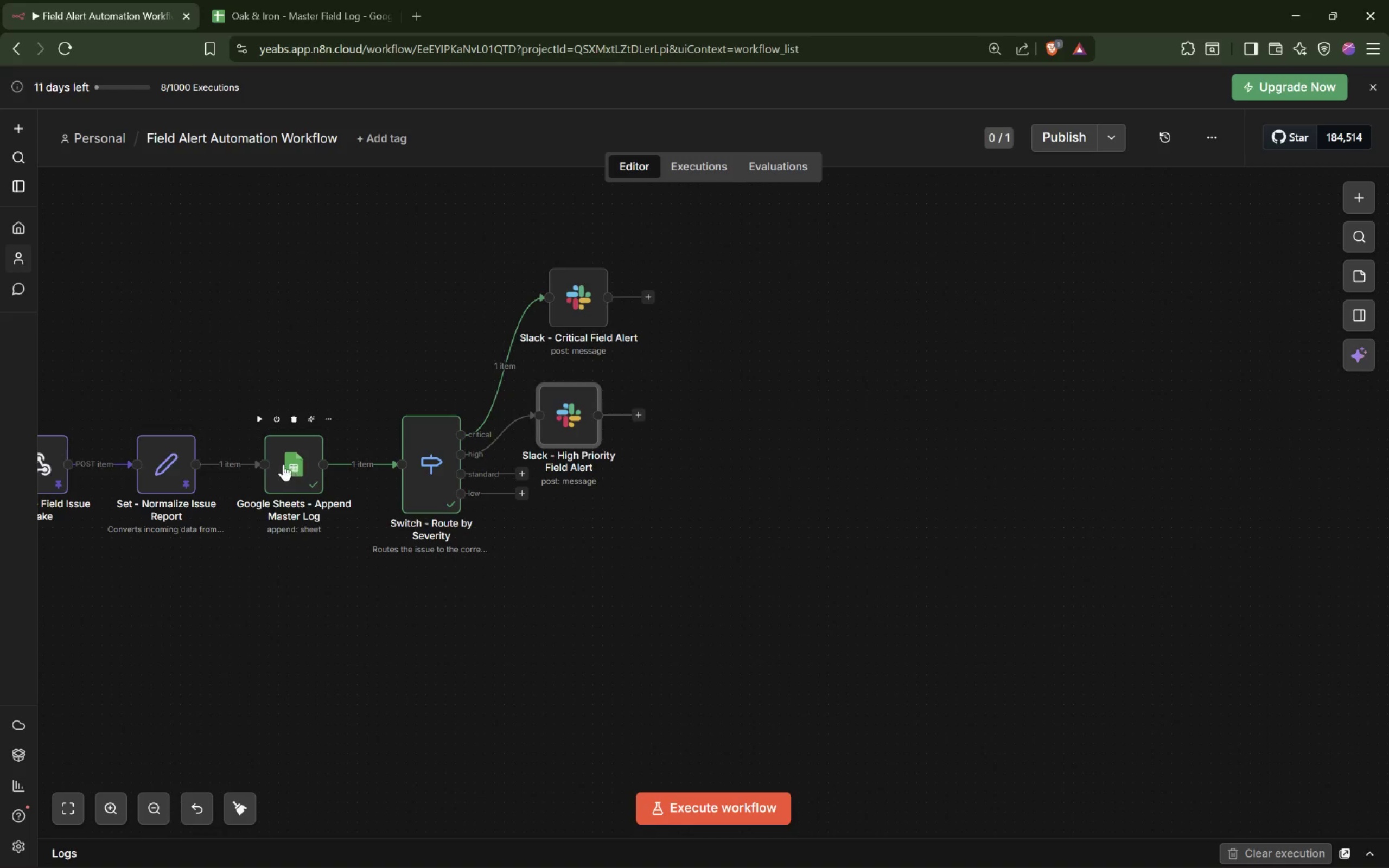 
wait(6.09)
 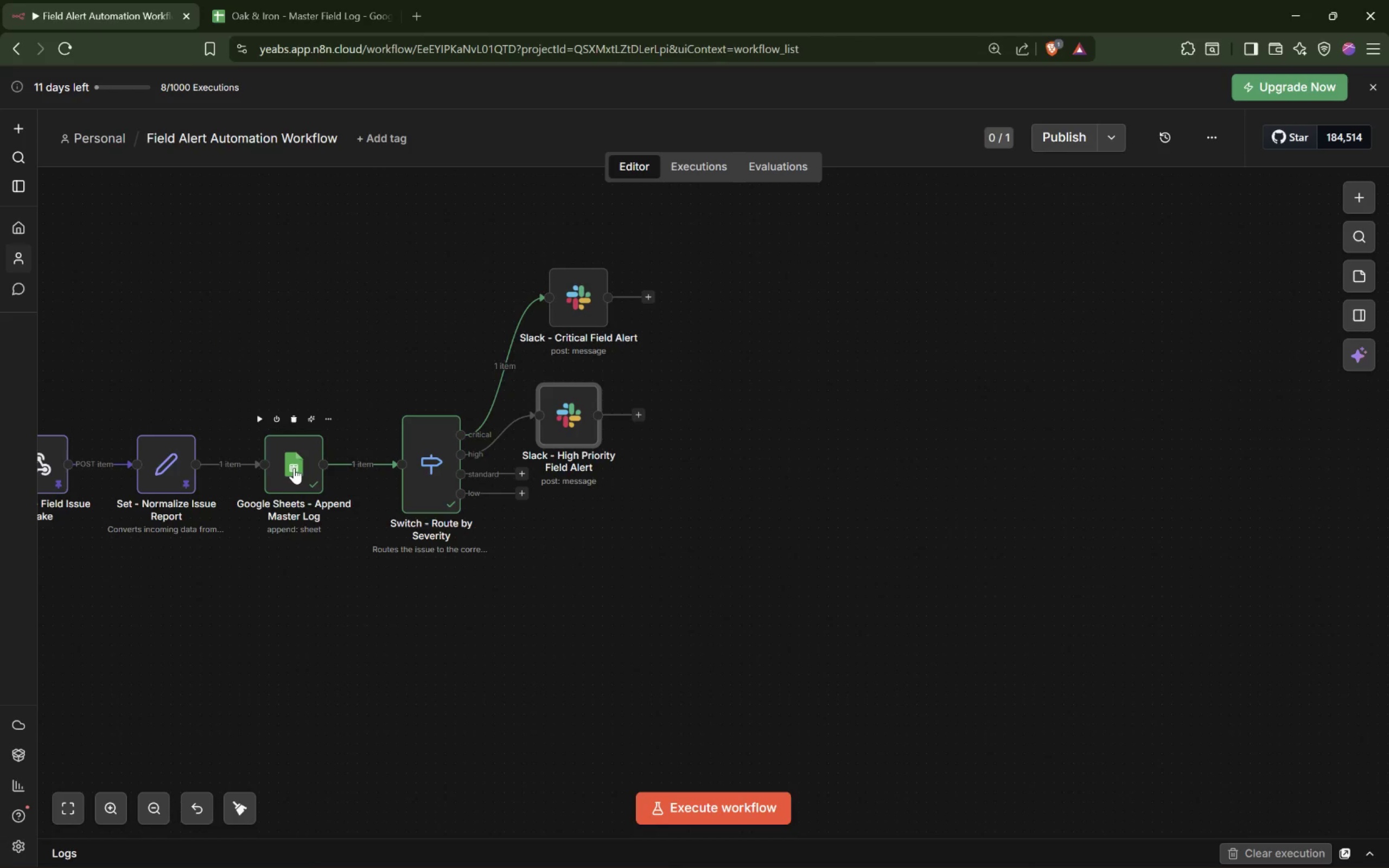 
key(Control+ControlLeft)
 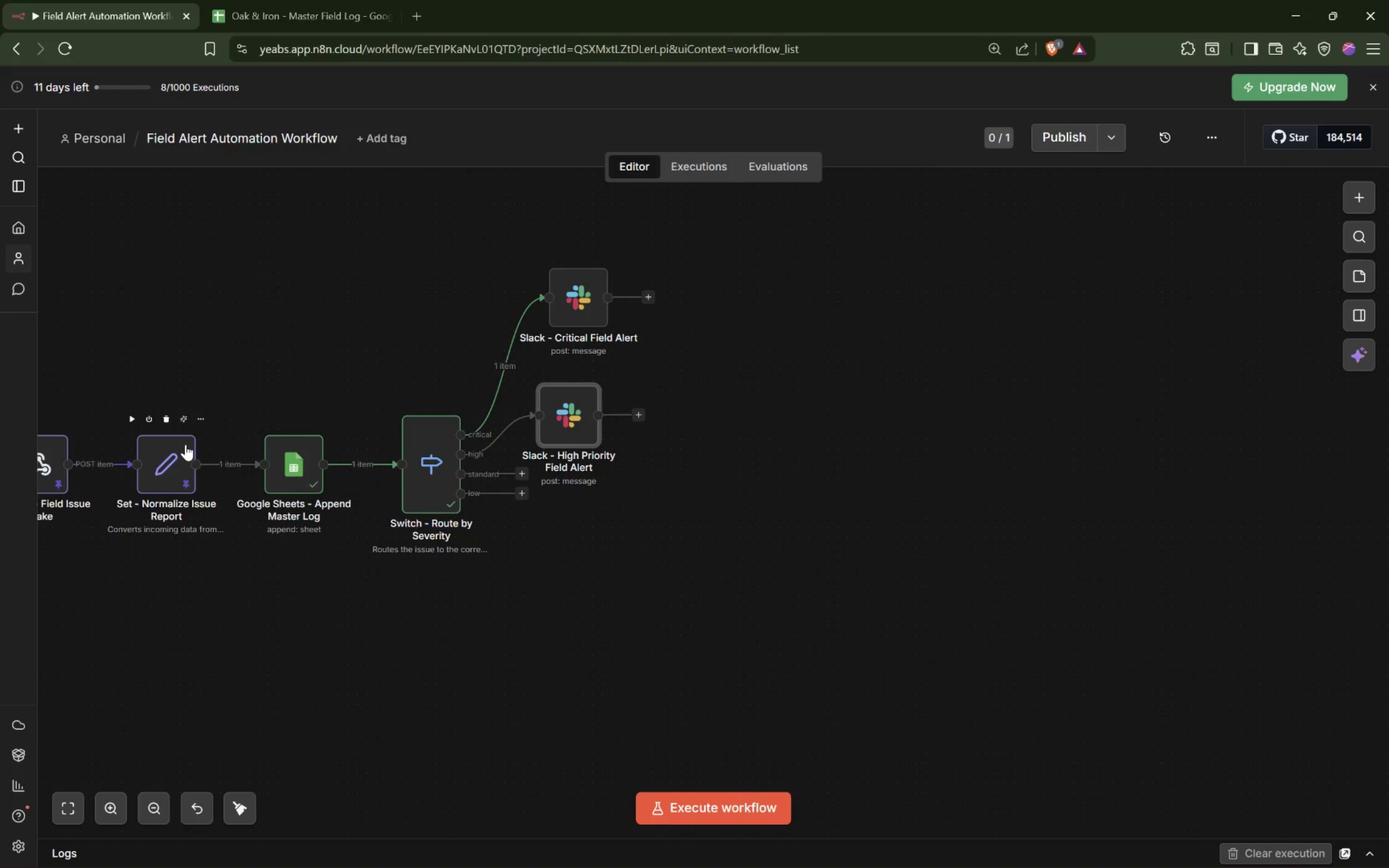 
hold_key(key=ShiftLeft, duration=0.56)
scroll: coordinate [186, 444], scroll_direction: up, amount: 3.0
 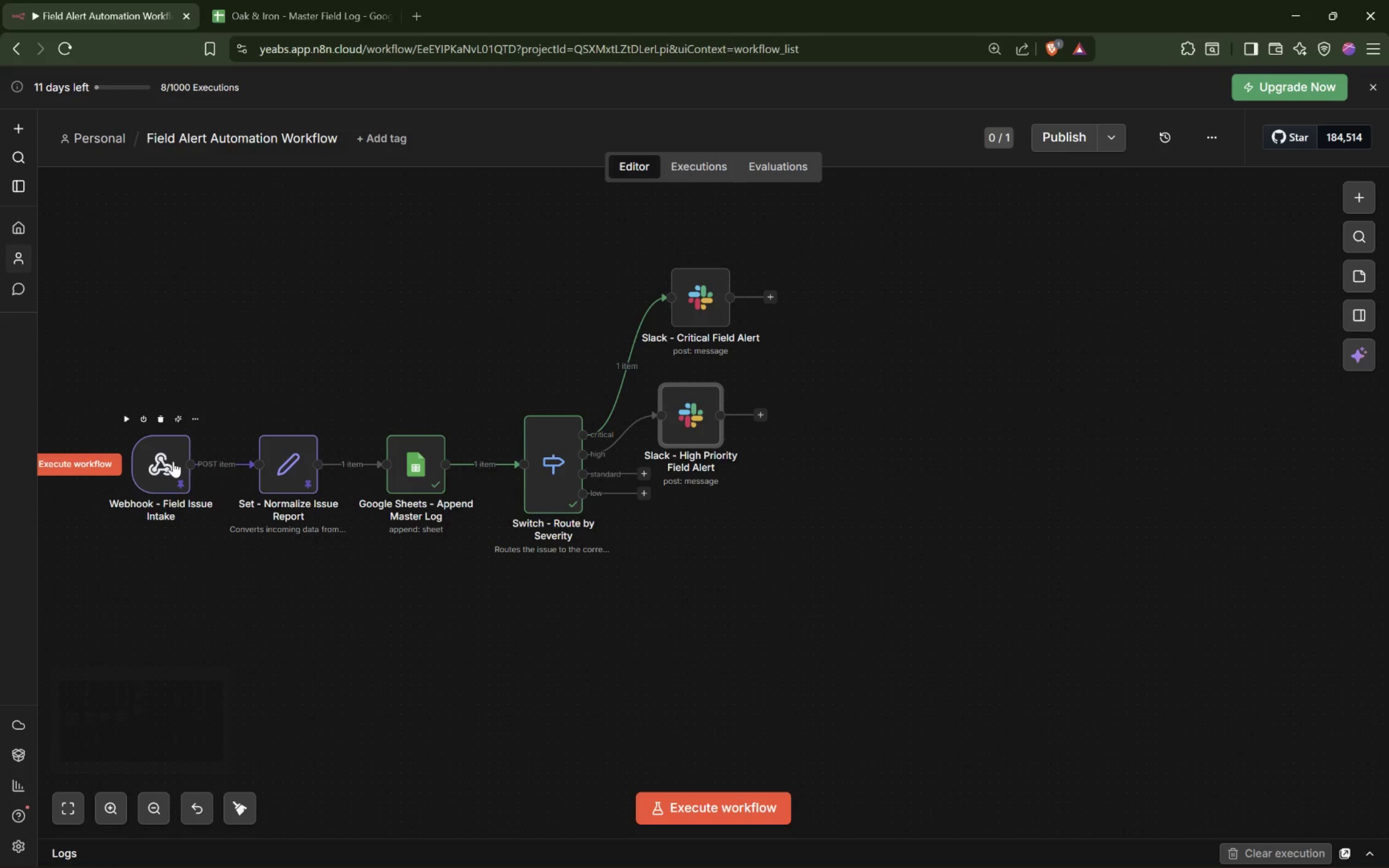 
double_click([173, 461])
 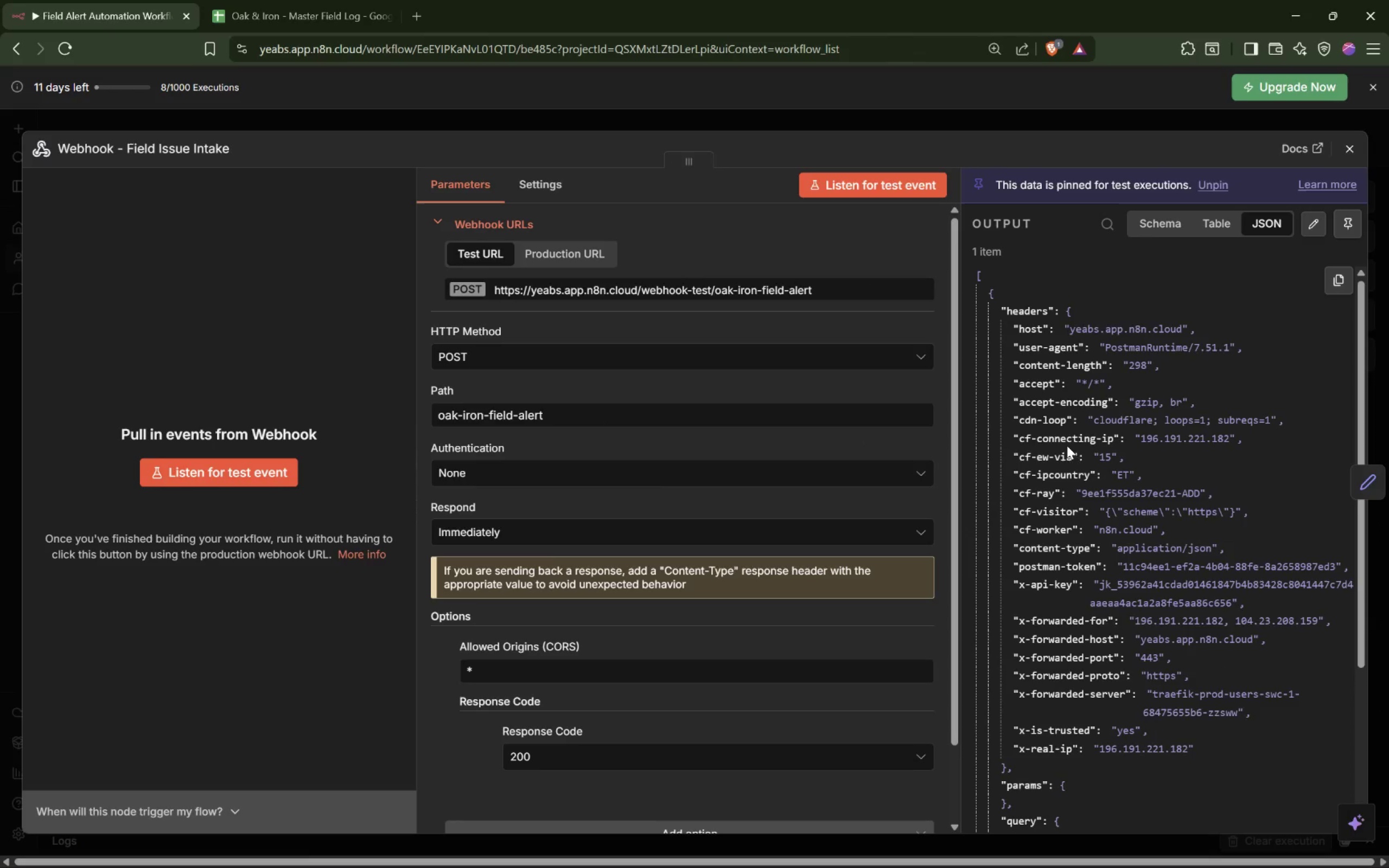 
scroll: coordinate [1093, 424], scroll_direction: down, amount: 1.0
 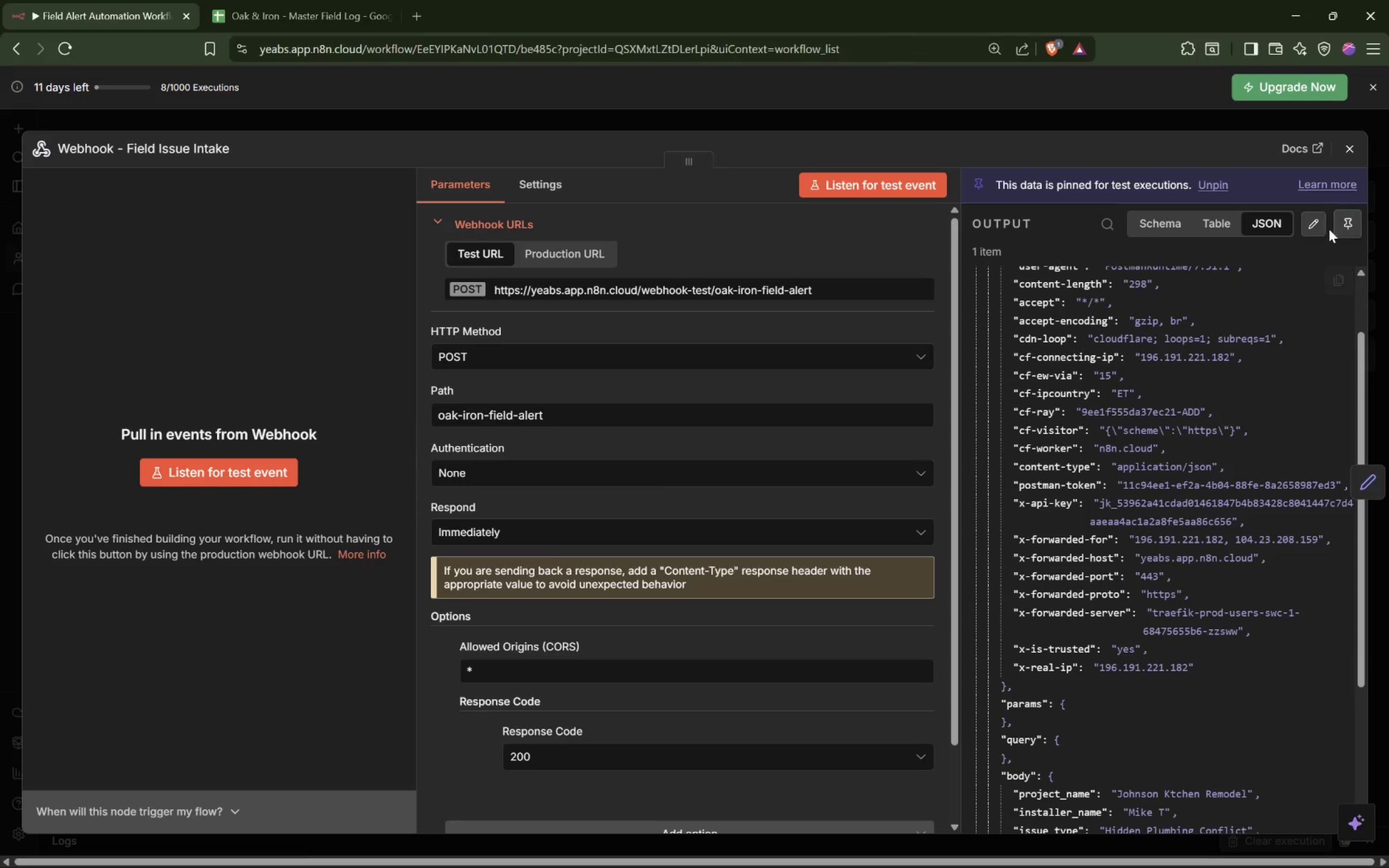 
mouse_move([1316, 222])
 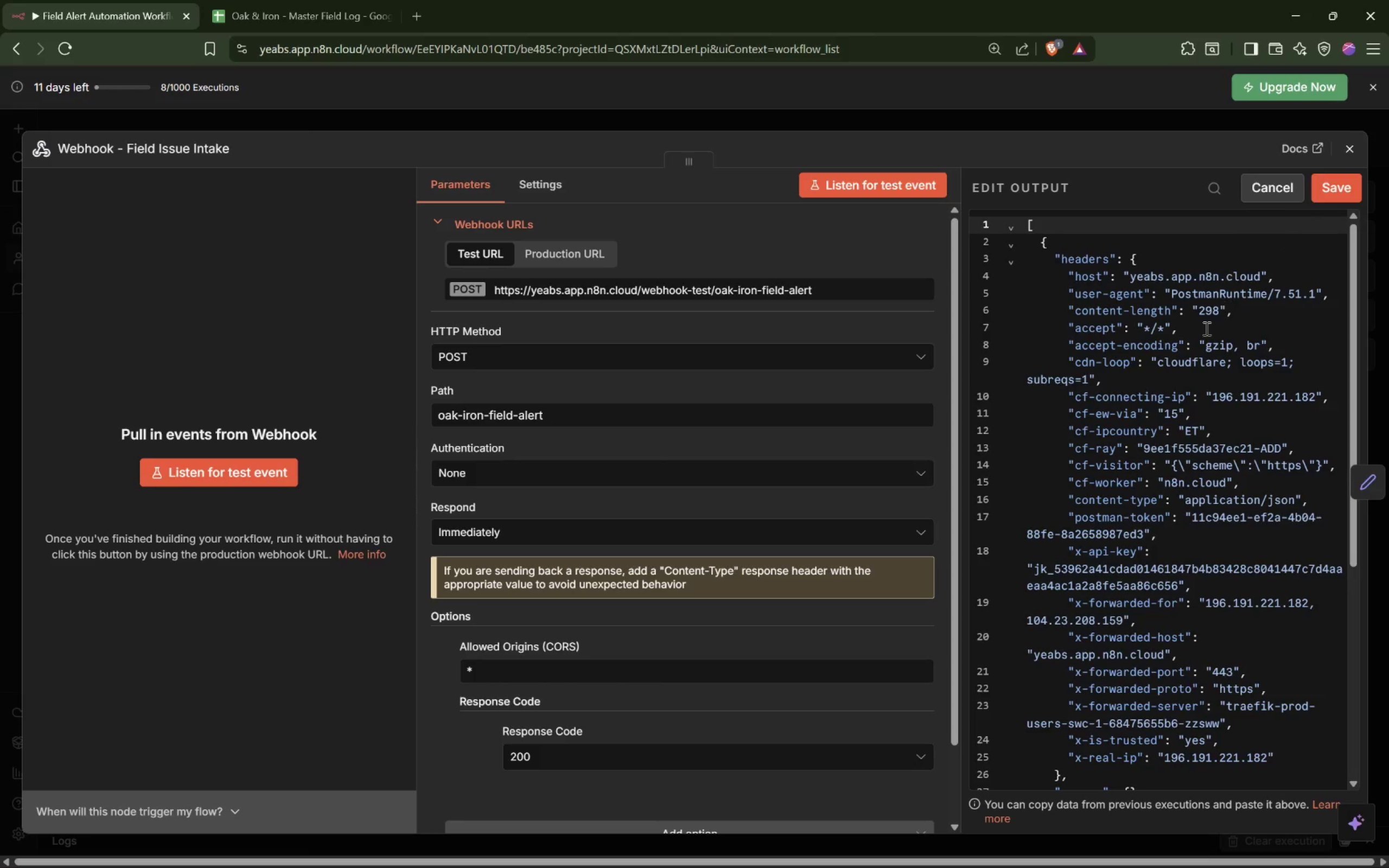 
scroll: coordinate [1118, 385], scroll_direction: down, amount: 6.0
 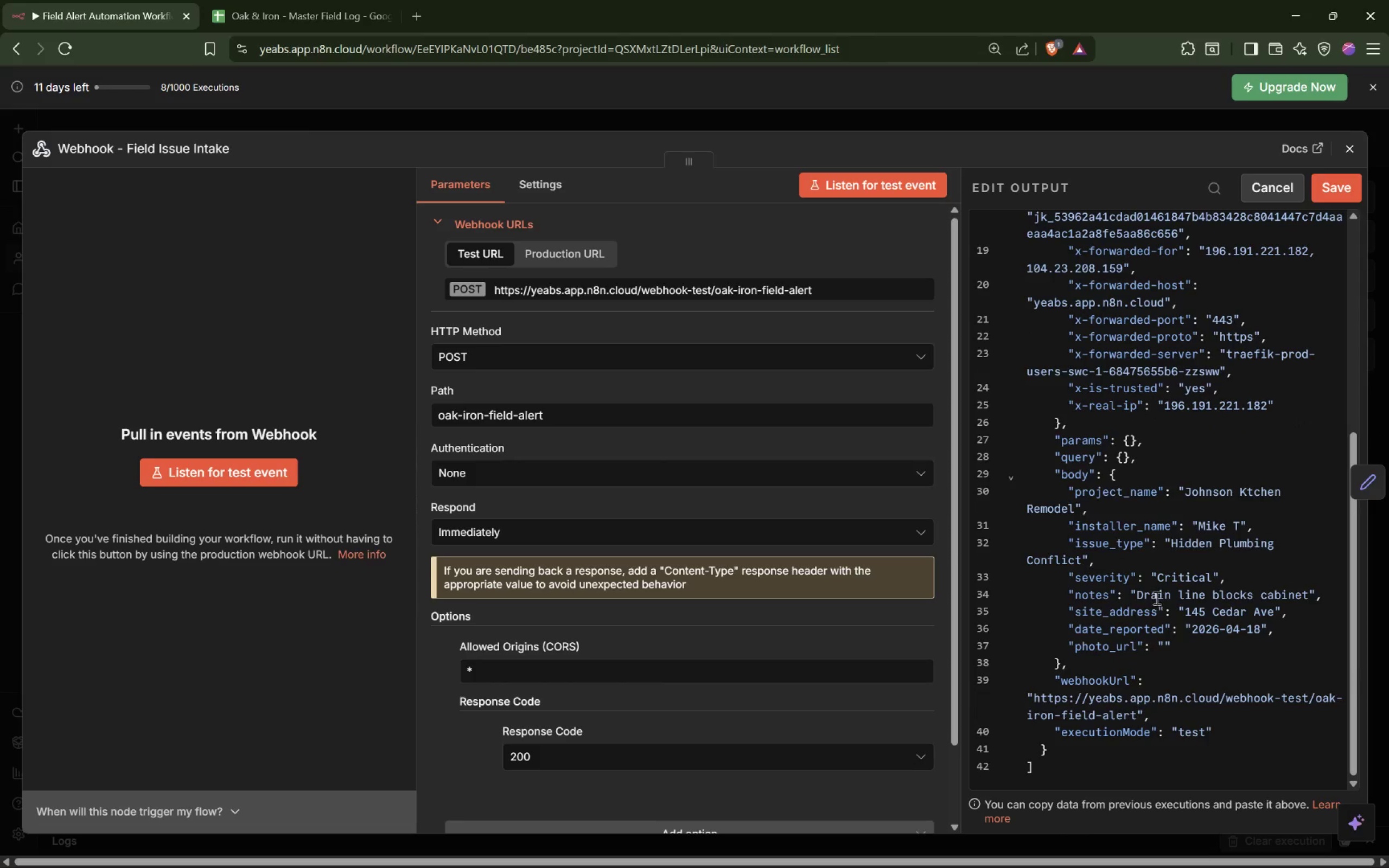 
double_click([1176, 577])
 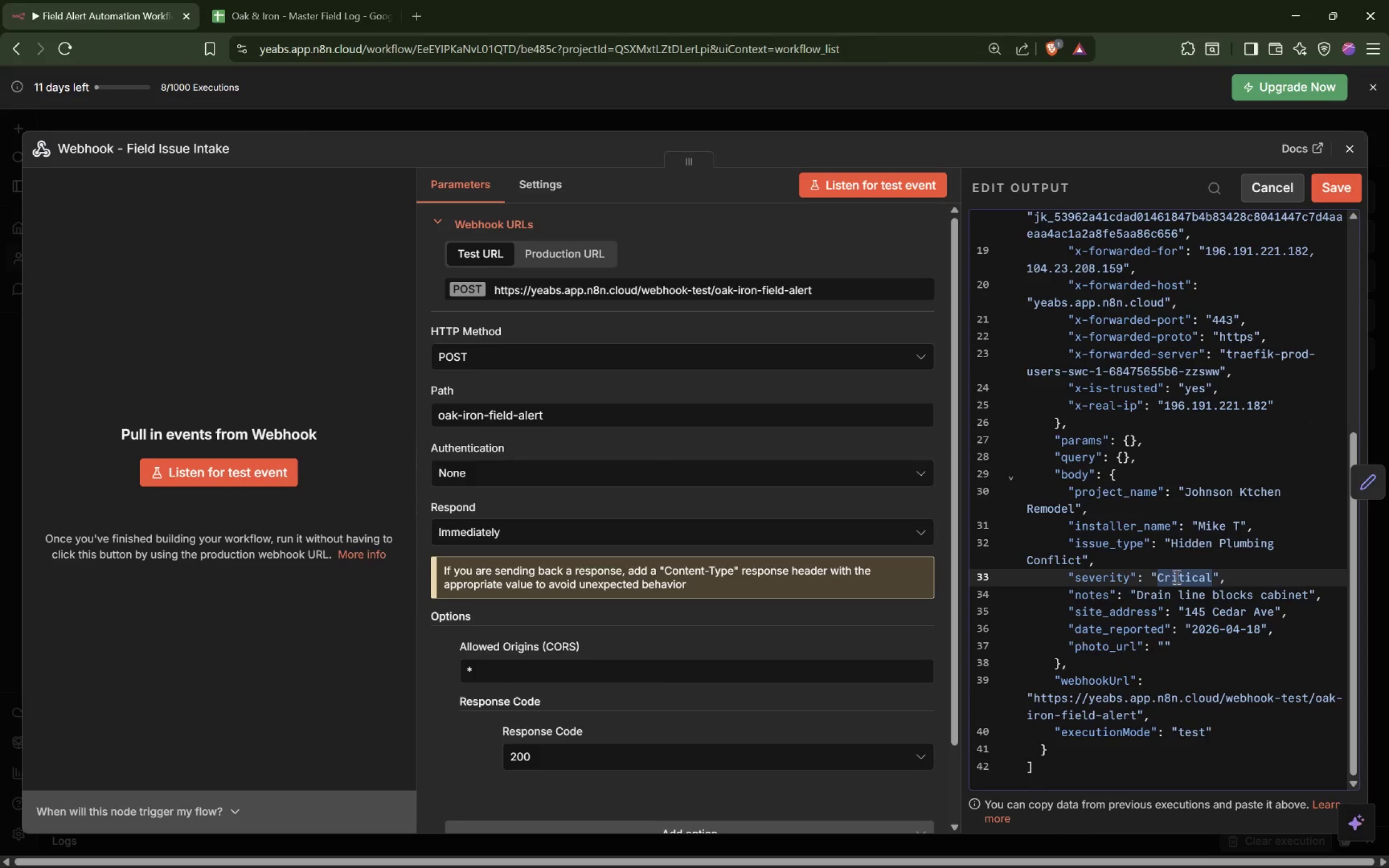 
type(High)
 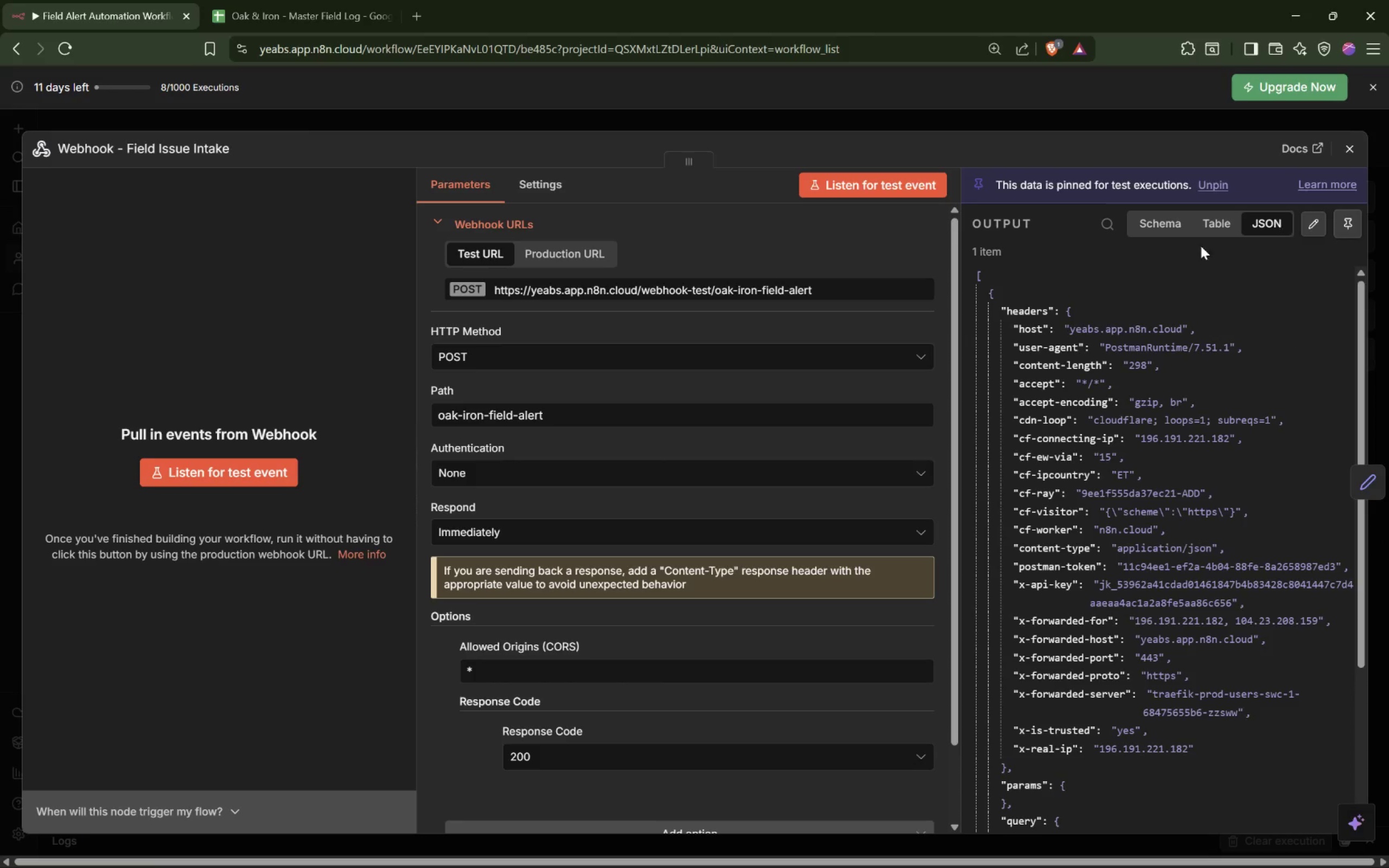 
left_click([1052, 117])
 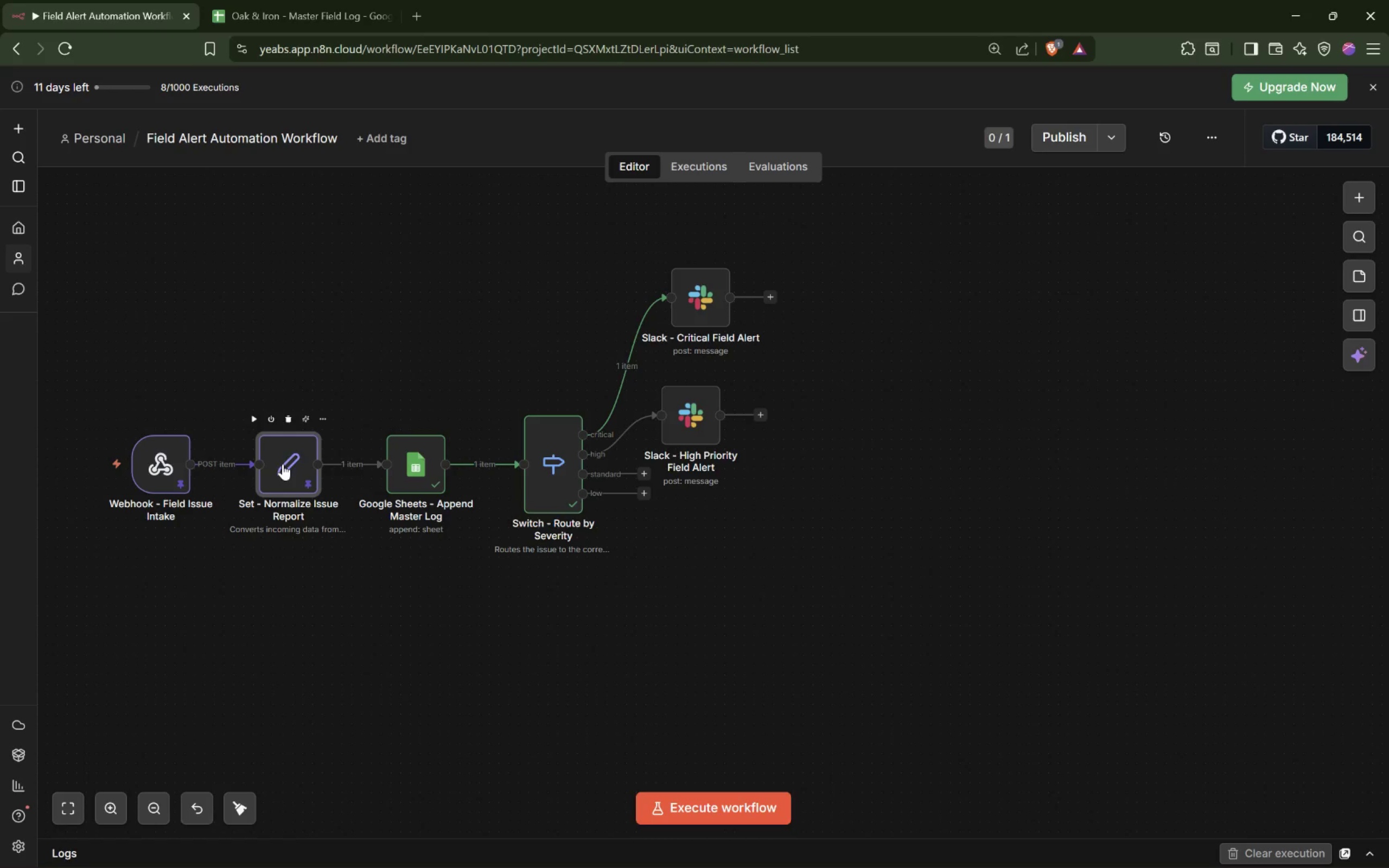 
left_click([254, 420])
 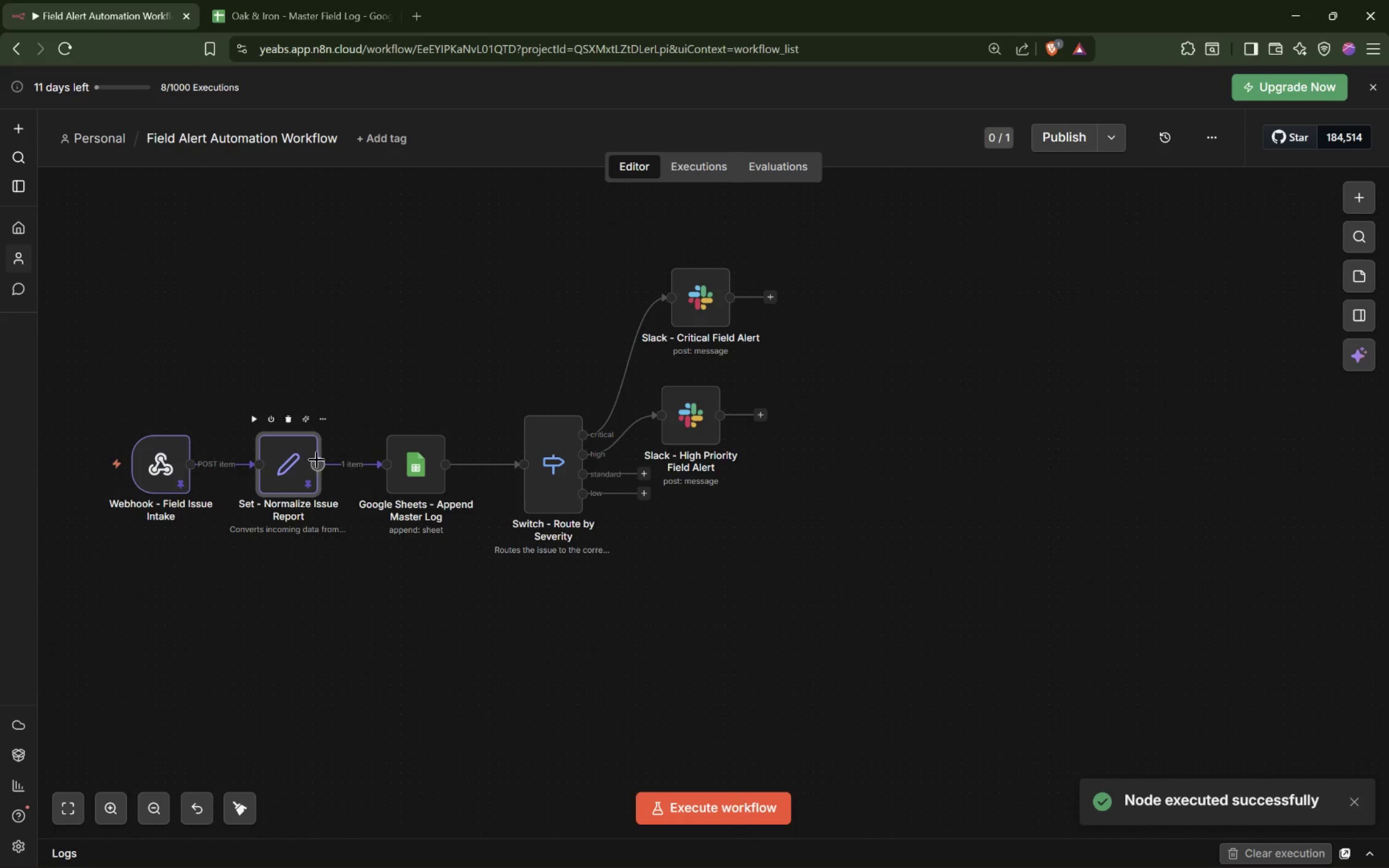 
double_click([294, 471])
 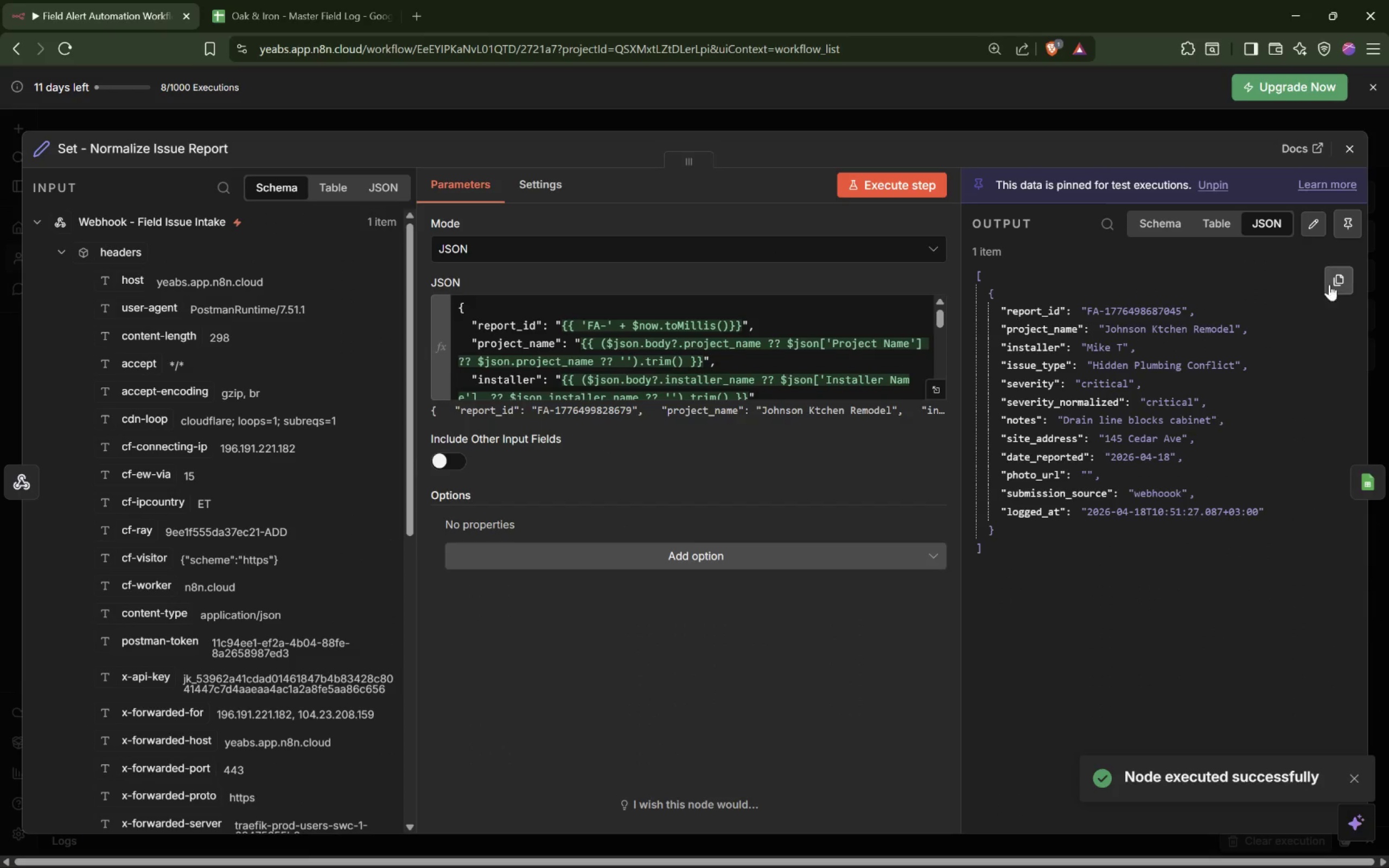 
left_click([1348, 229])
 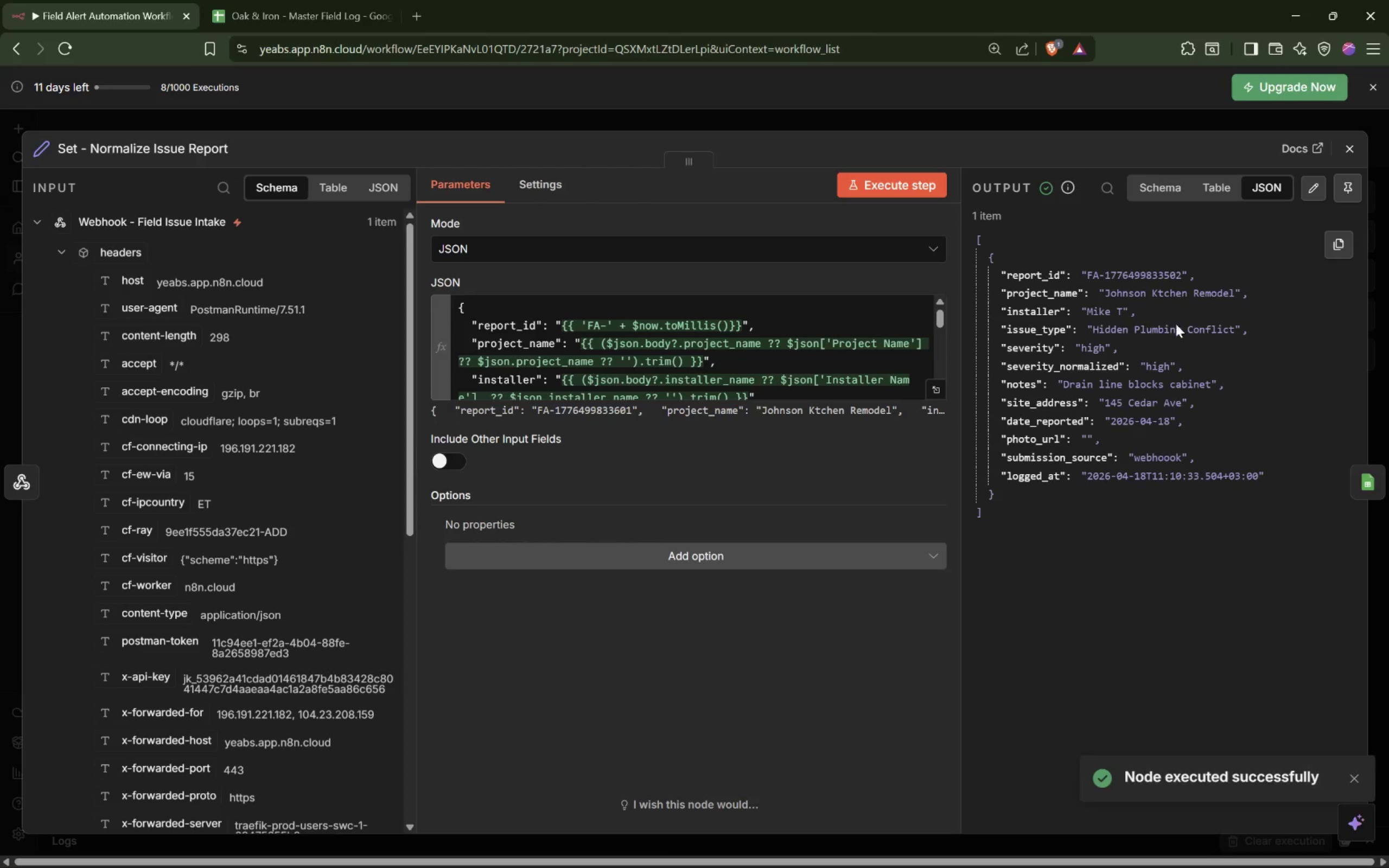 
double_click([1156, 363])
 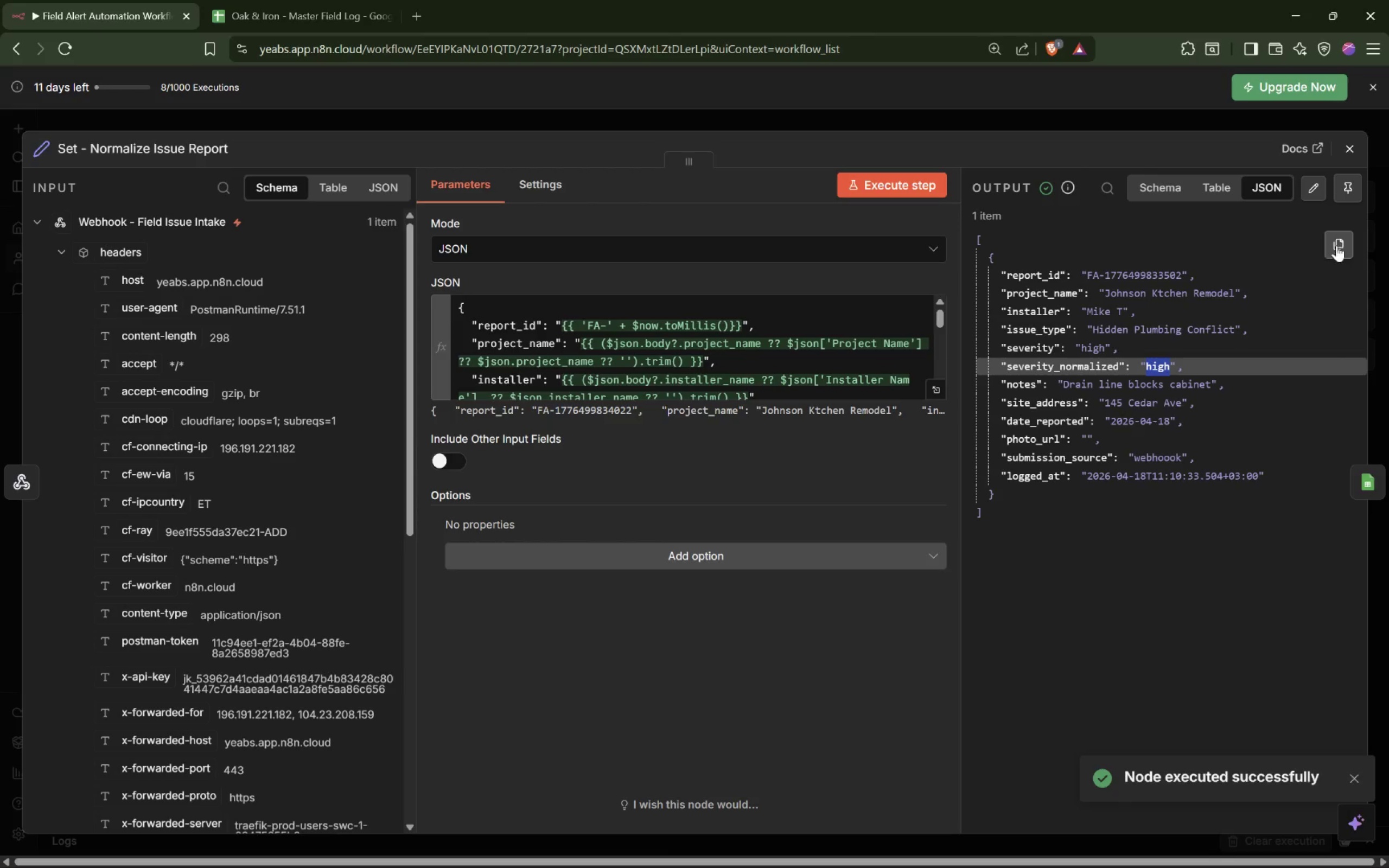 
left_click([1351, 192])
 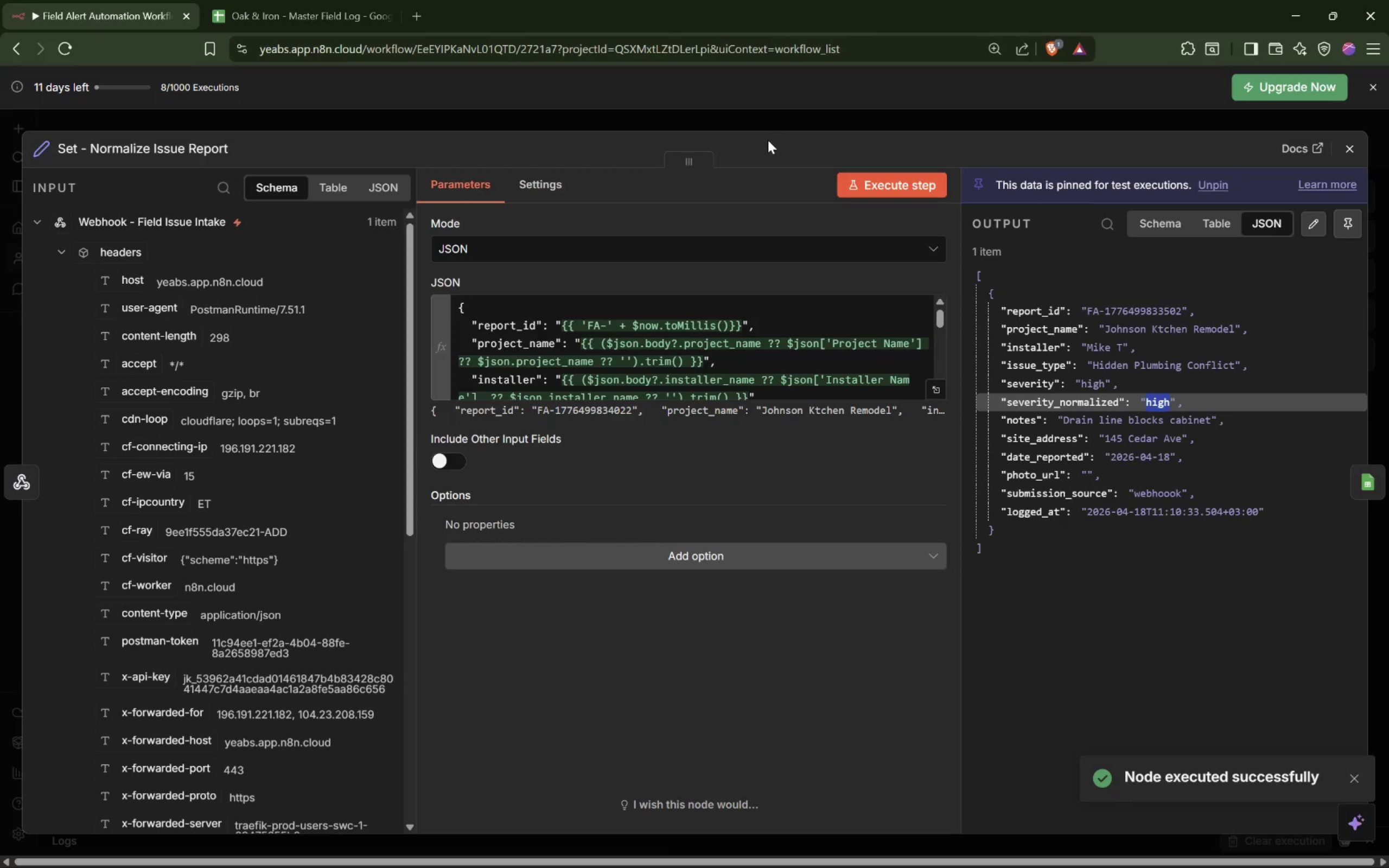 
left_click([762, 123])
 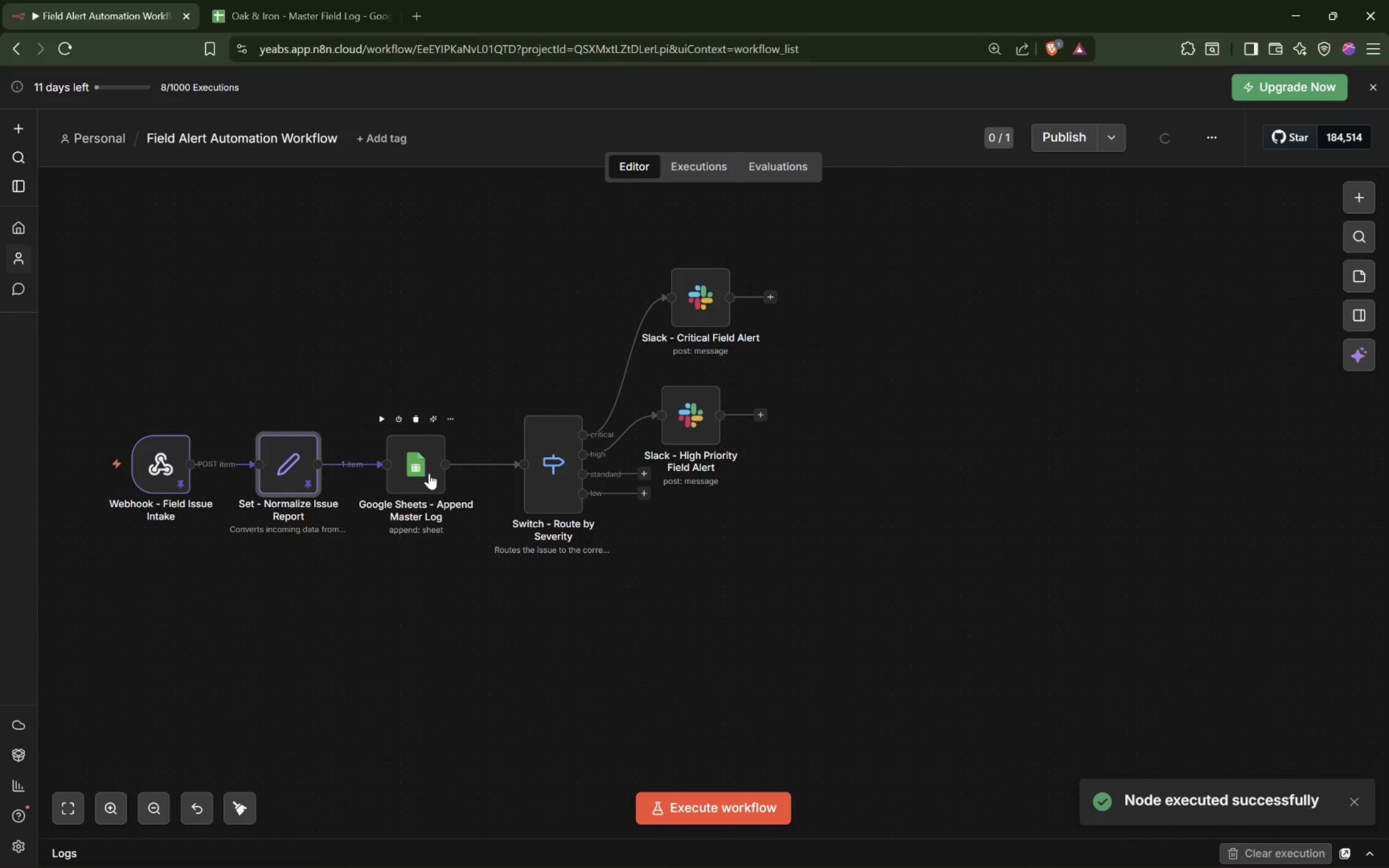 
double_click([420, 474])
 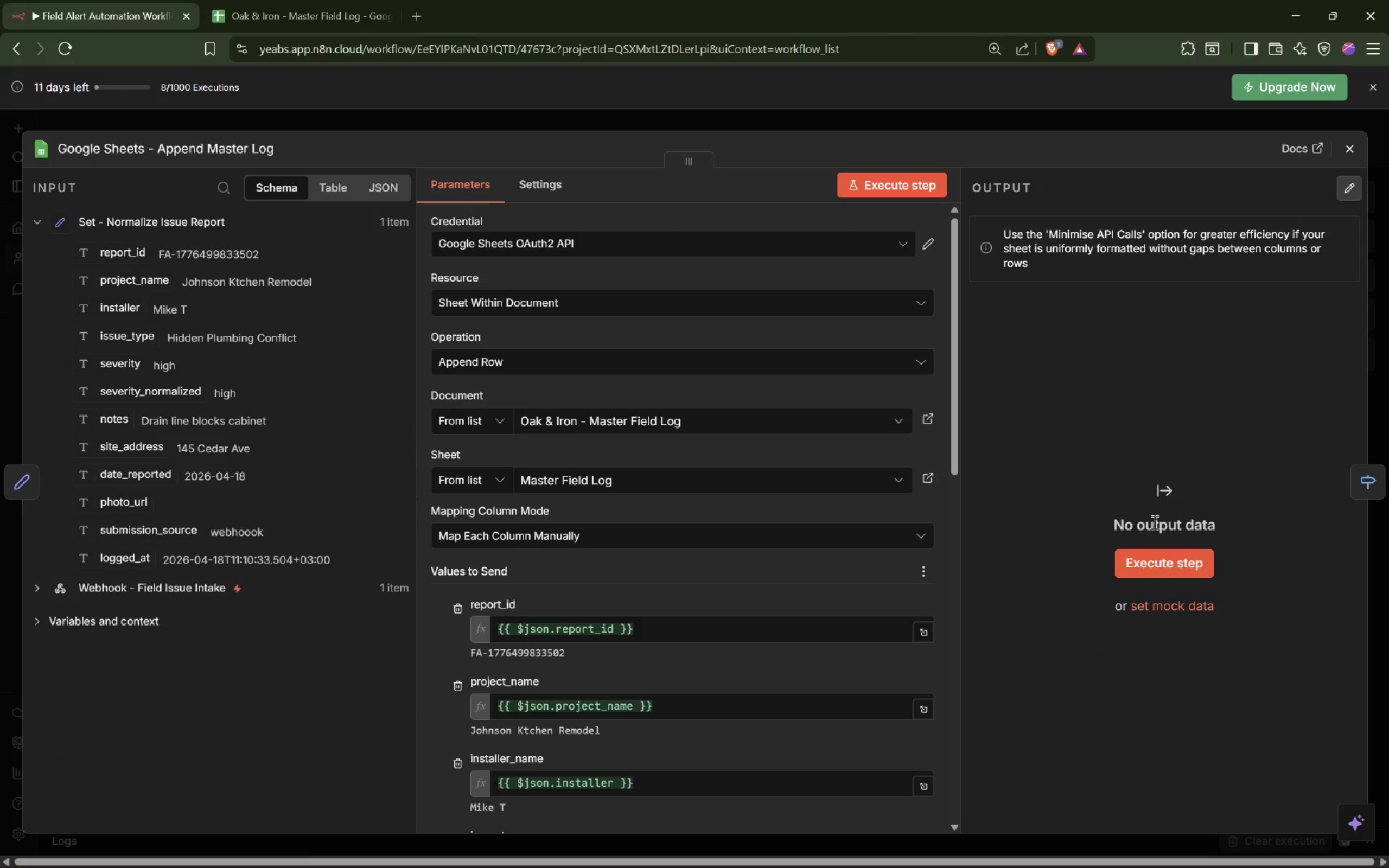 
left_click([1181, 560])
 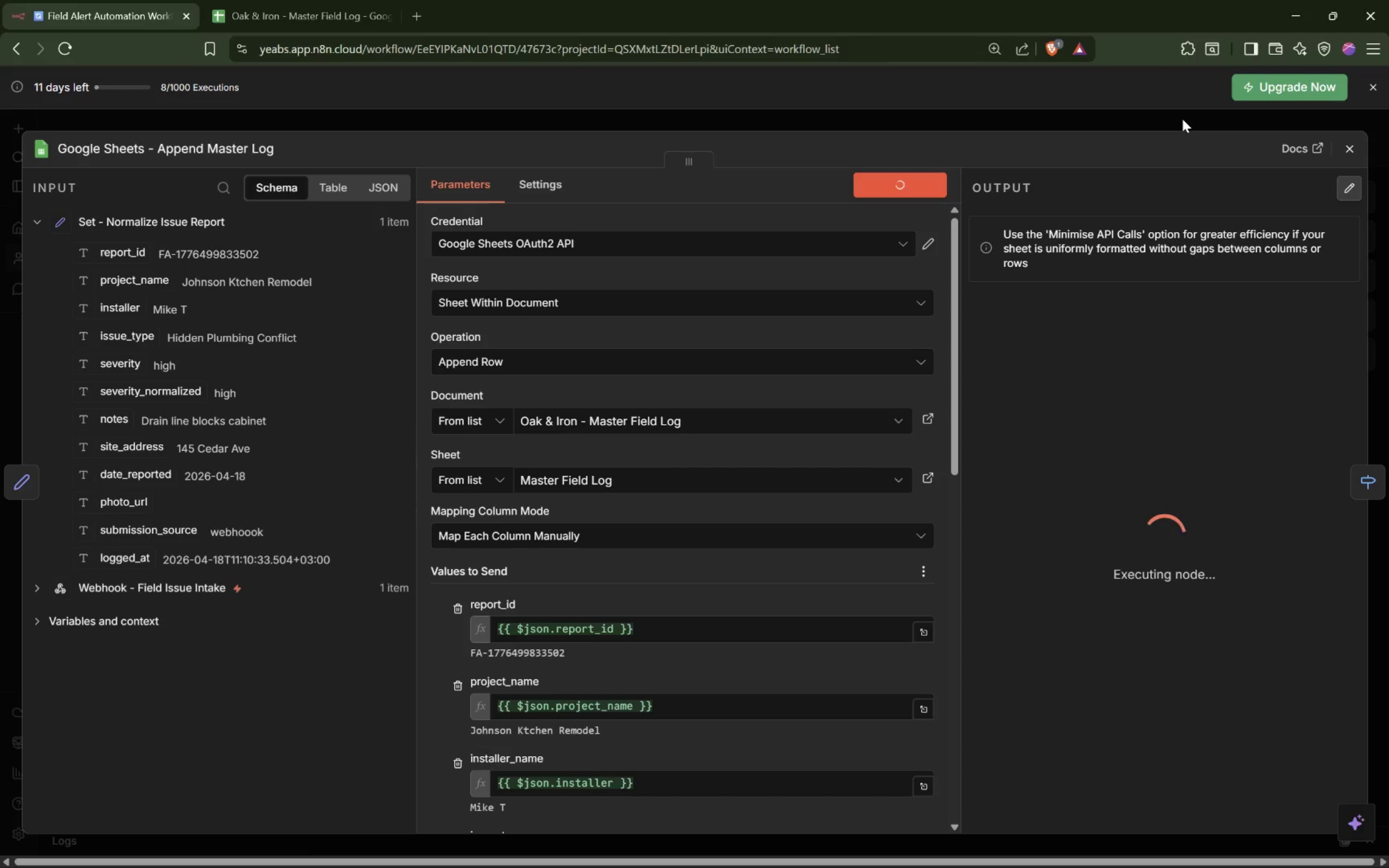 
wait(5.14)
 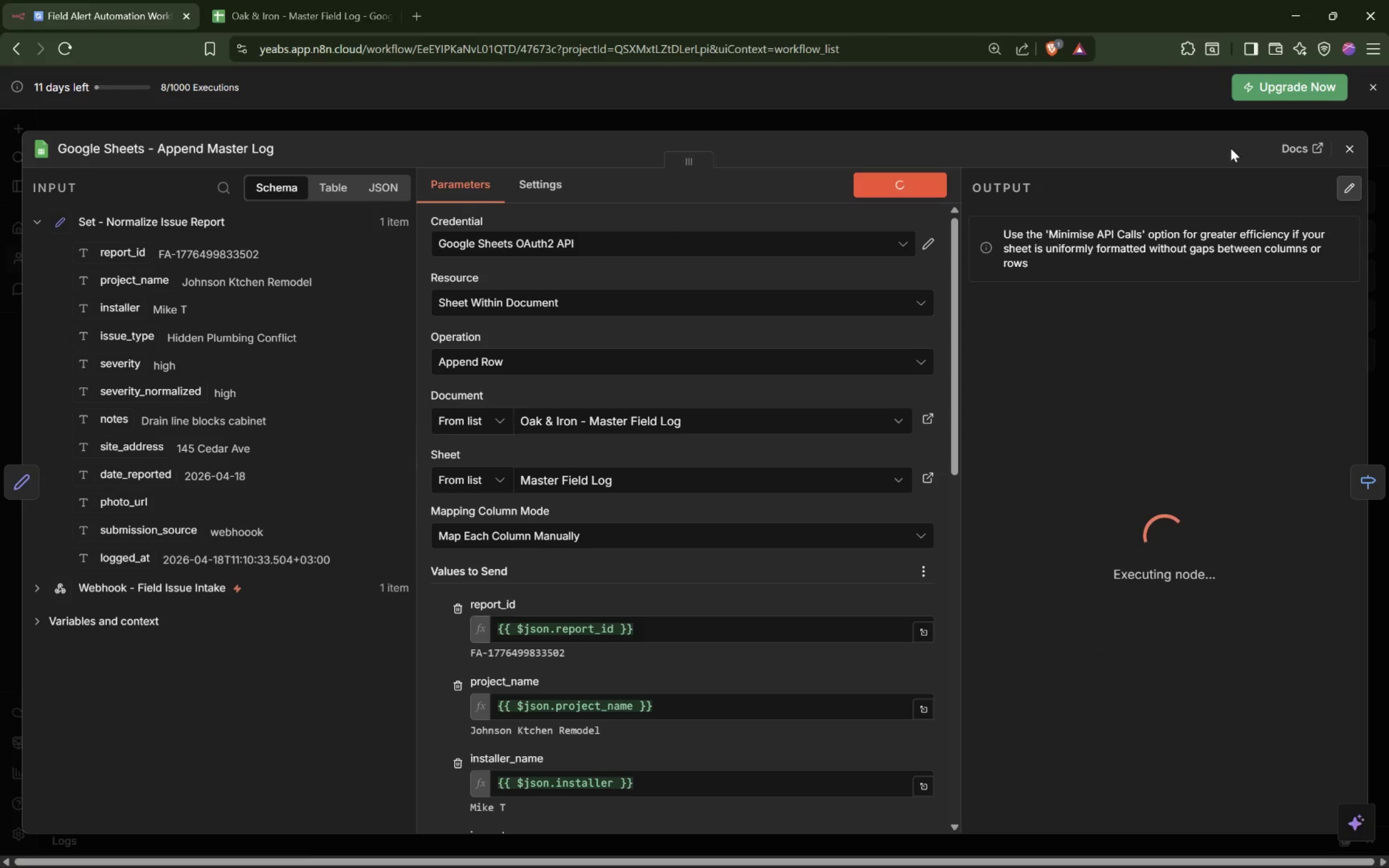 
left_click([1182, 119])
 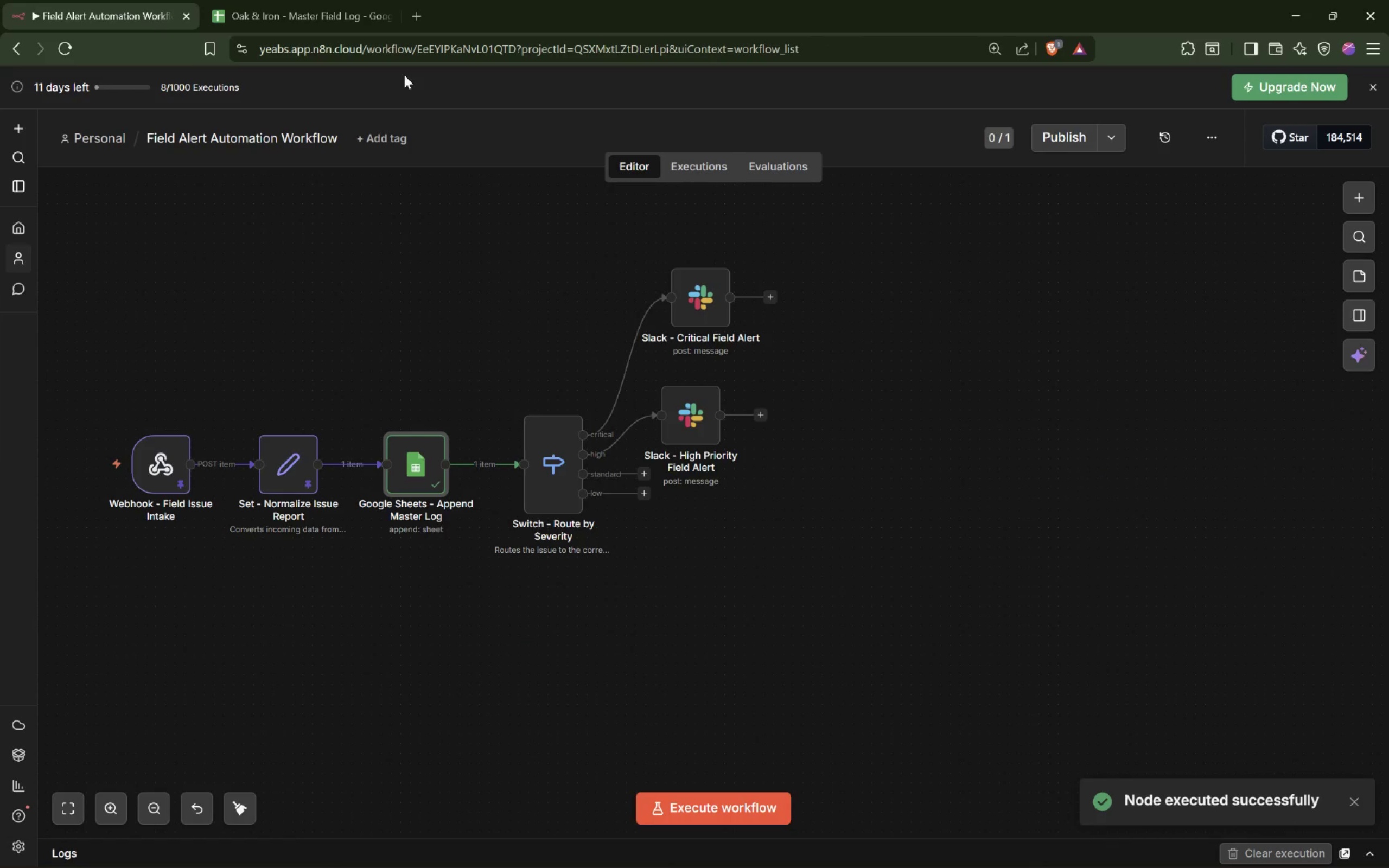 
left_click([324, 20])
 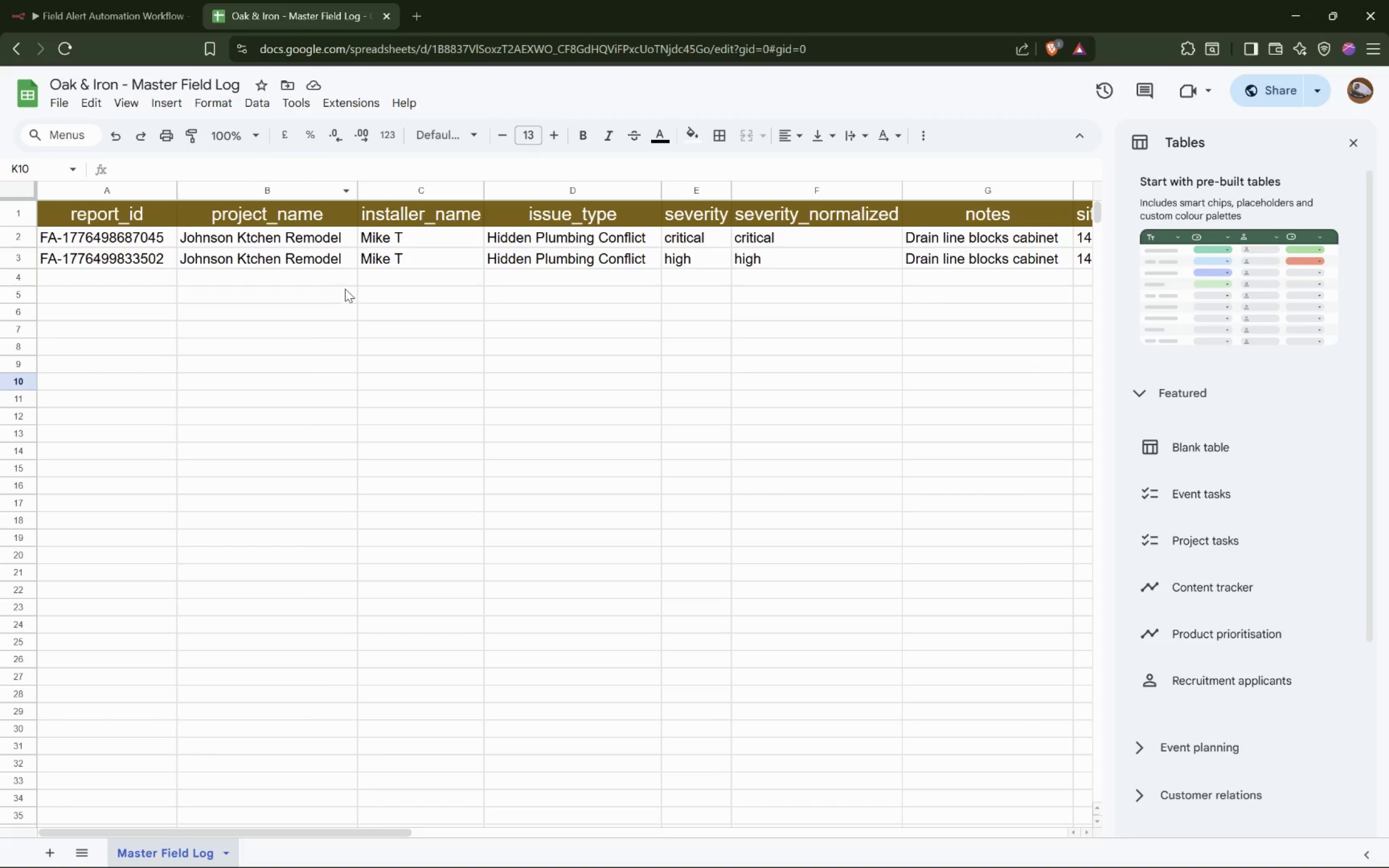 
hold_key(key=ShiftLeft, duration=0.52)
scroll: coordinate [342, 290], scroll_direction: down, amount: 3.0
 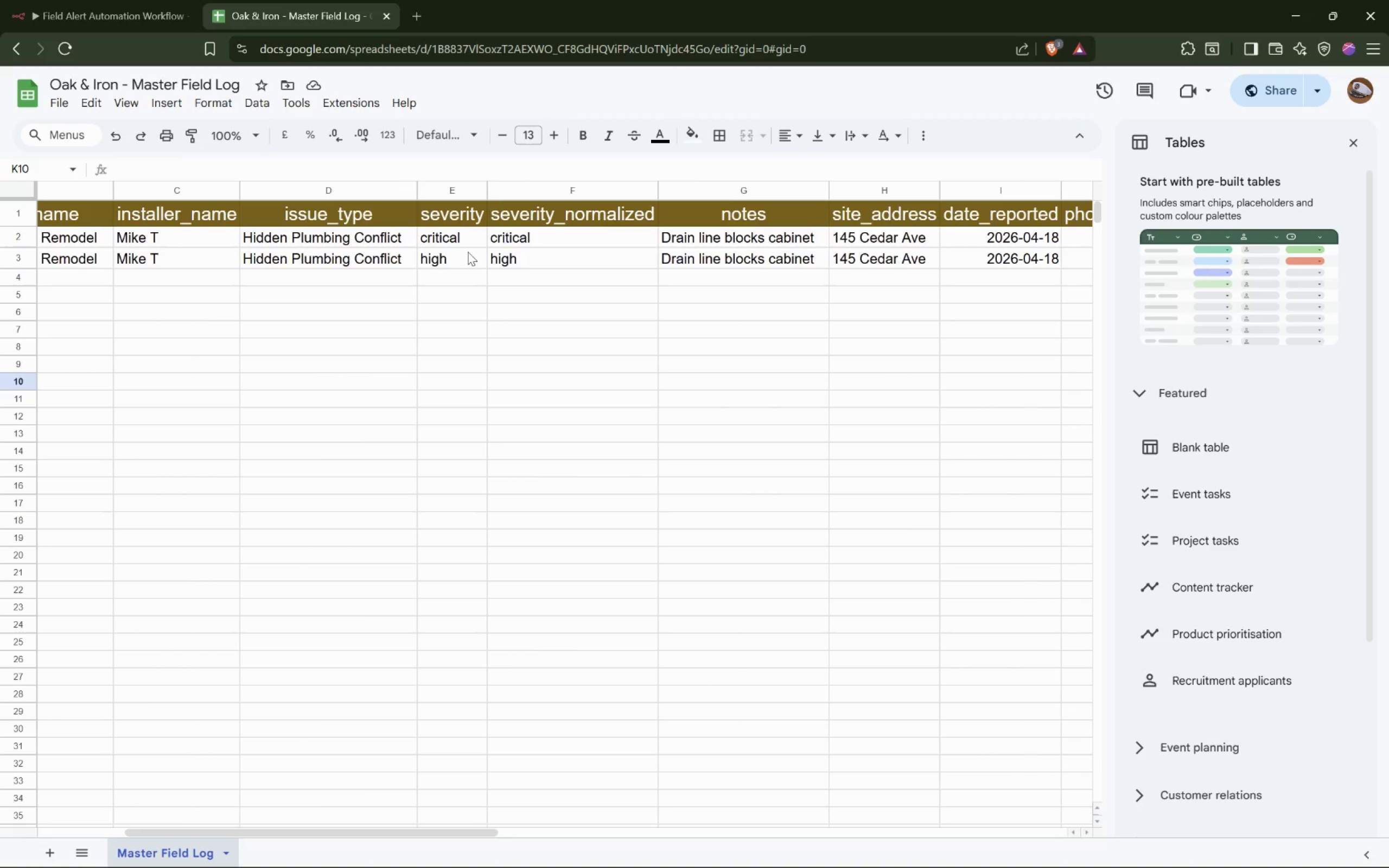 
double_click([464, 252])
 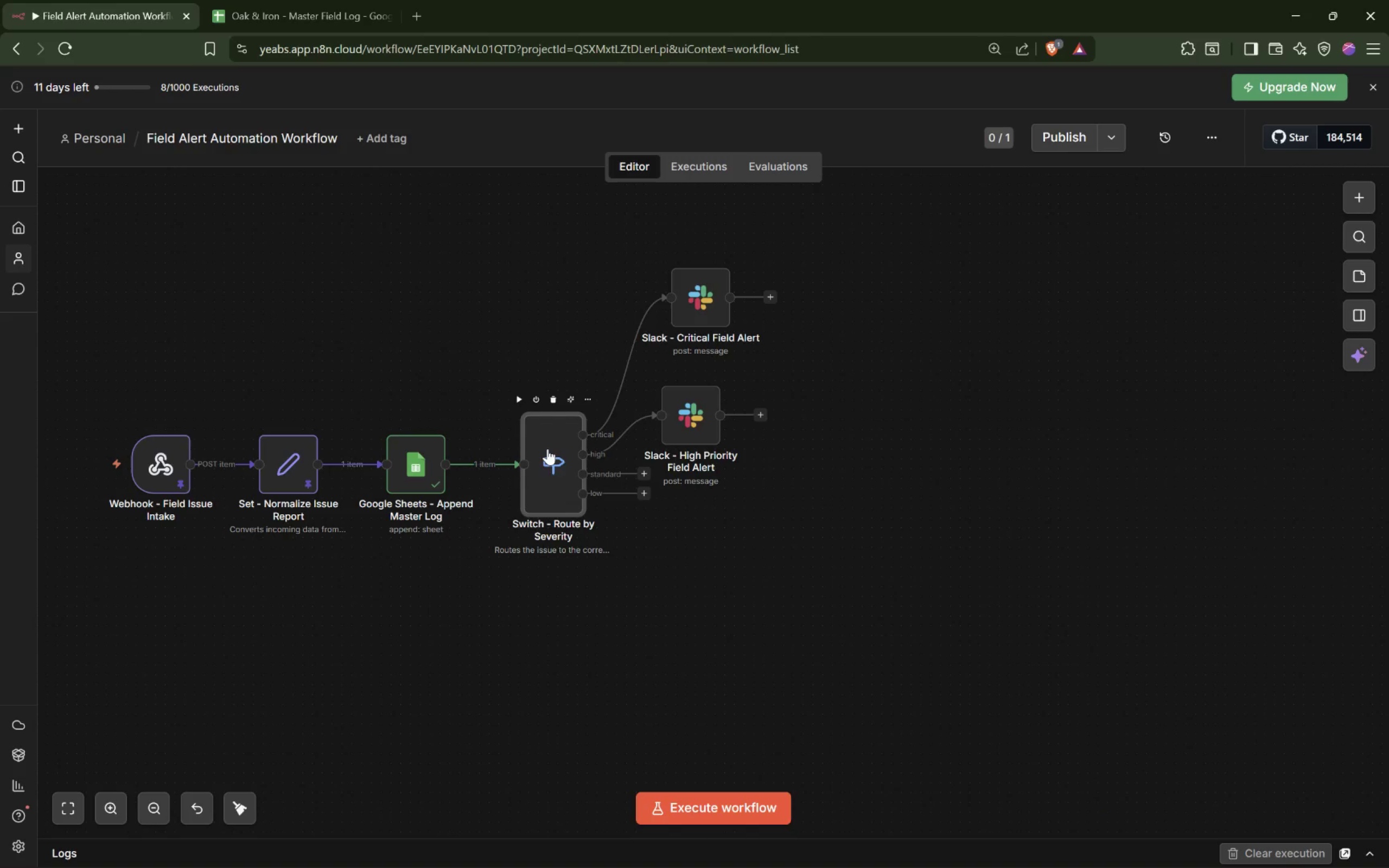 
left_click([551, 461])
 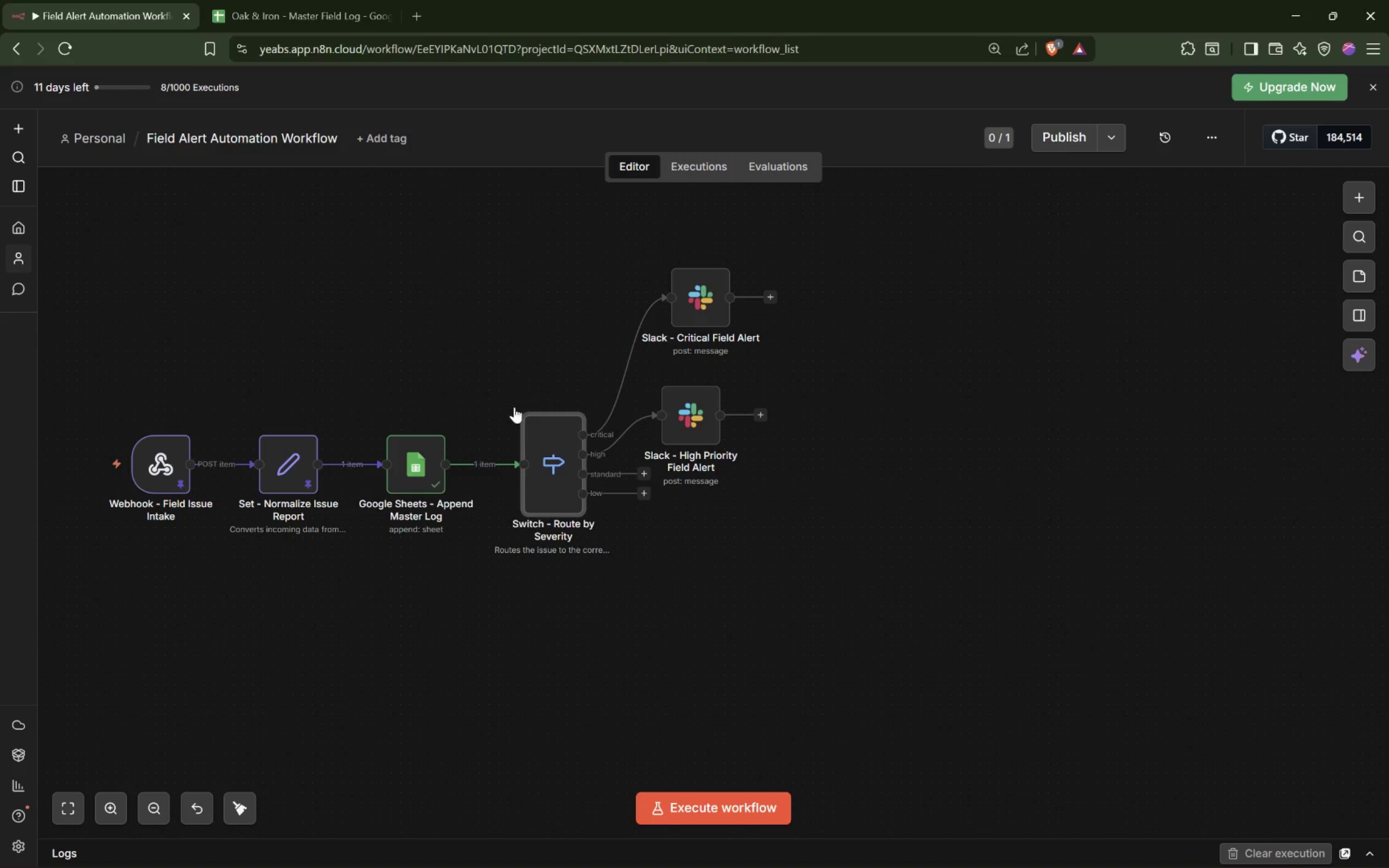 
left_click([515, 397])
 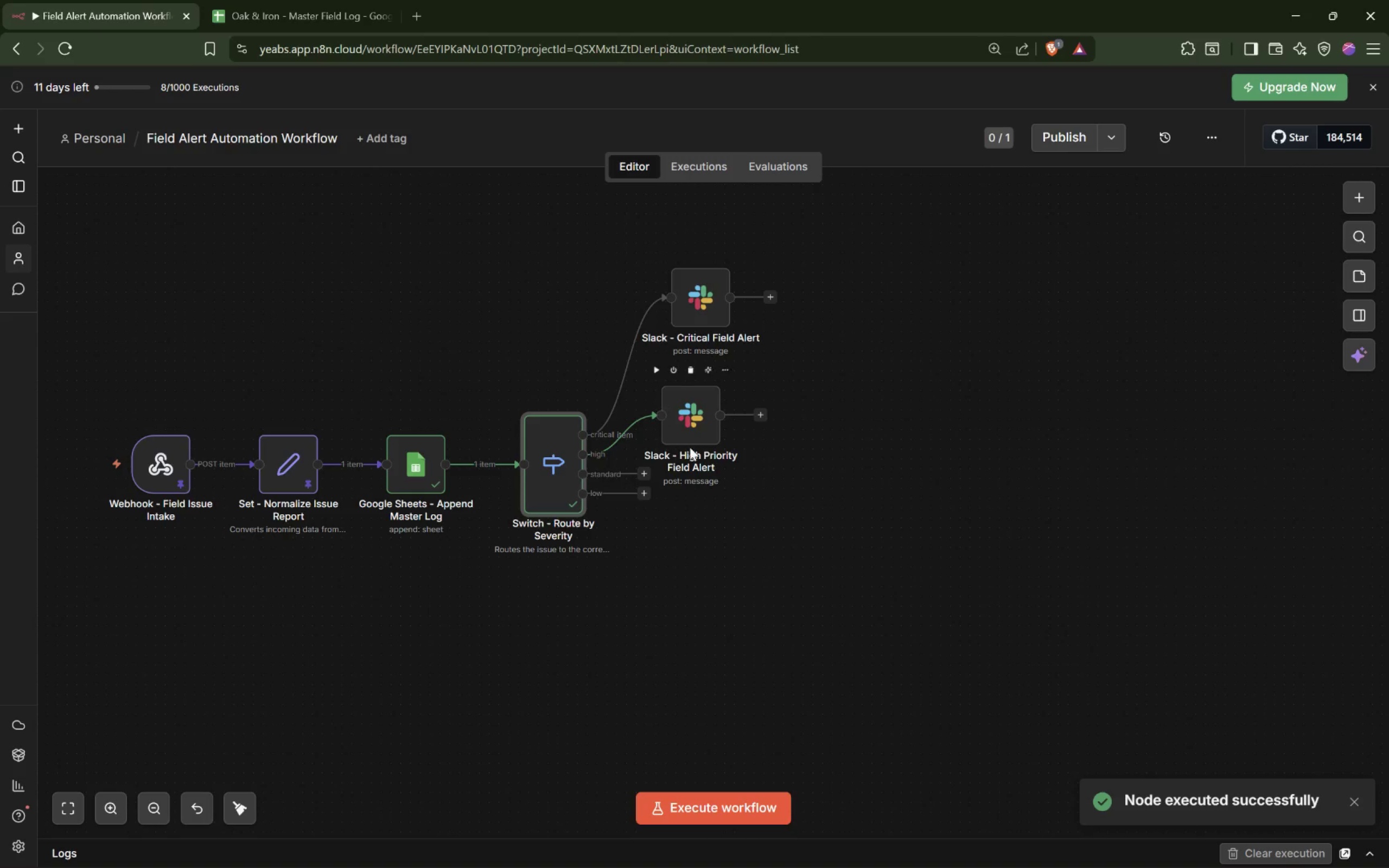 
double_click([684, 410])
 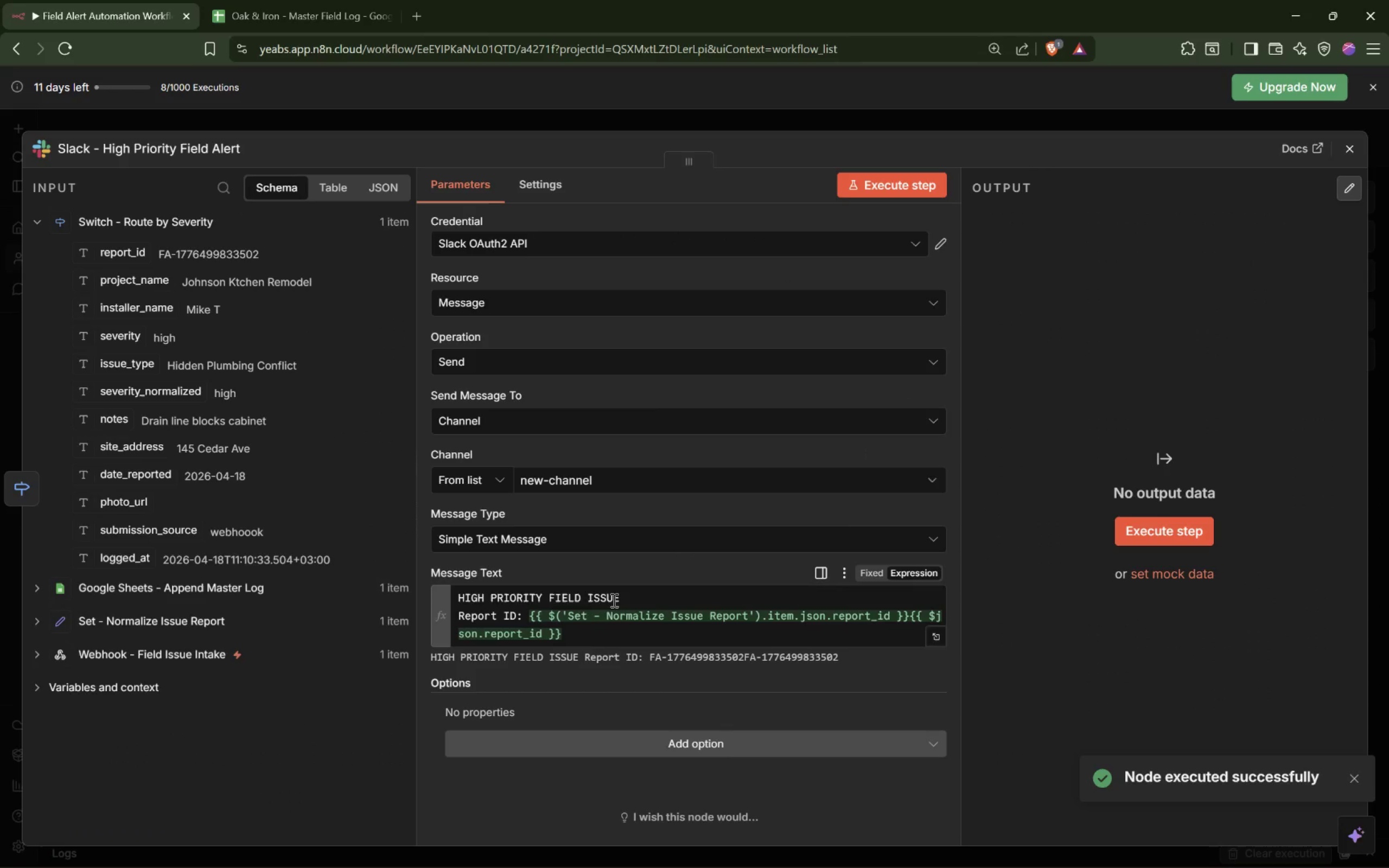 
left_click_drag(start_coordinate=[528, 616], to_coordinate=[591, 633])
 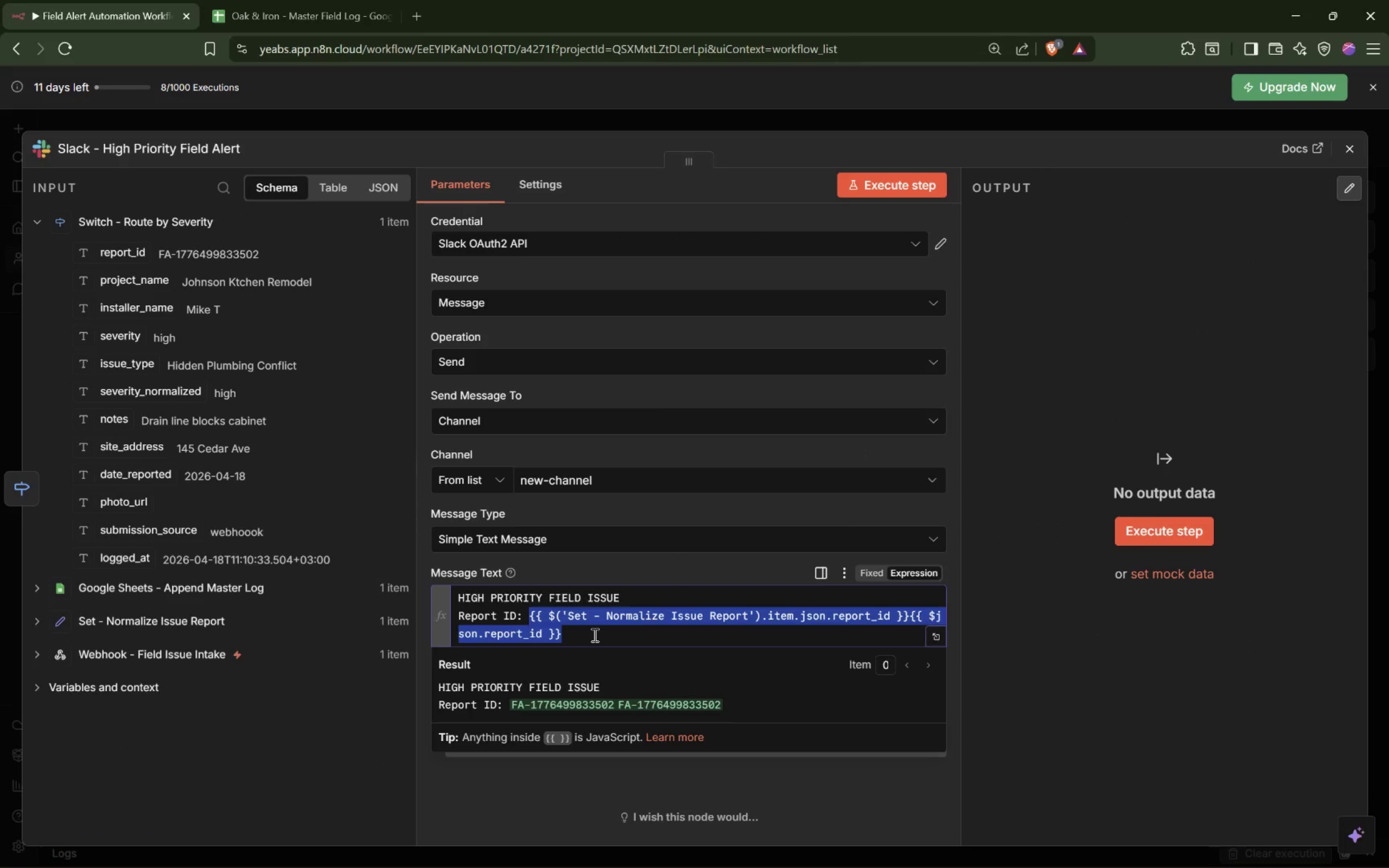 
left_click_drag(start_coordinate=[117, 254], to_coordinate=[575, 610])
 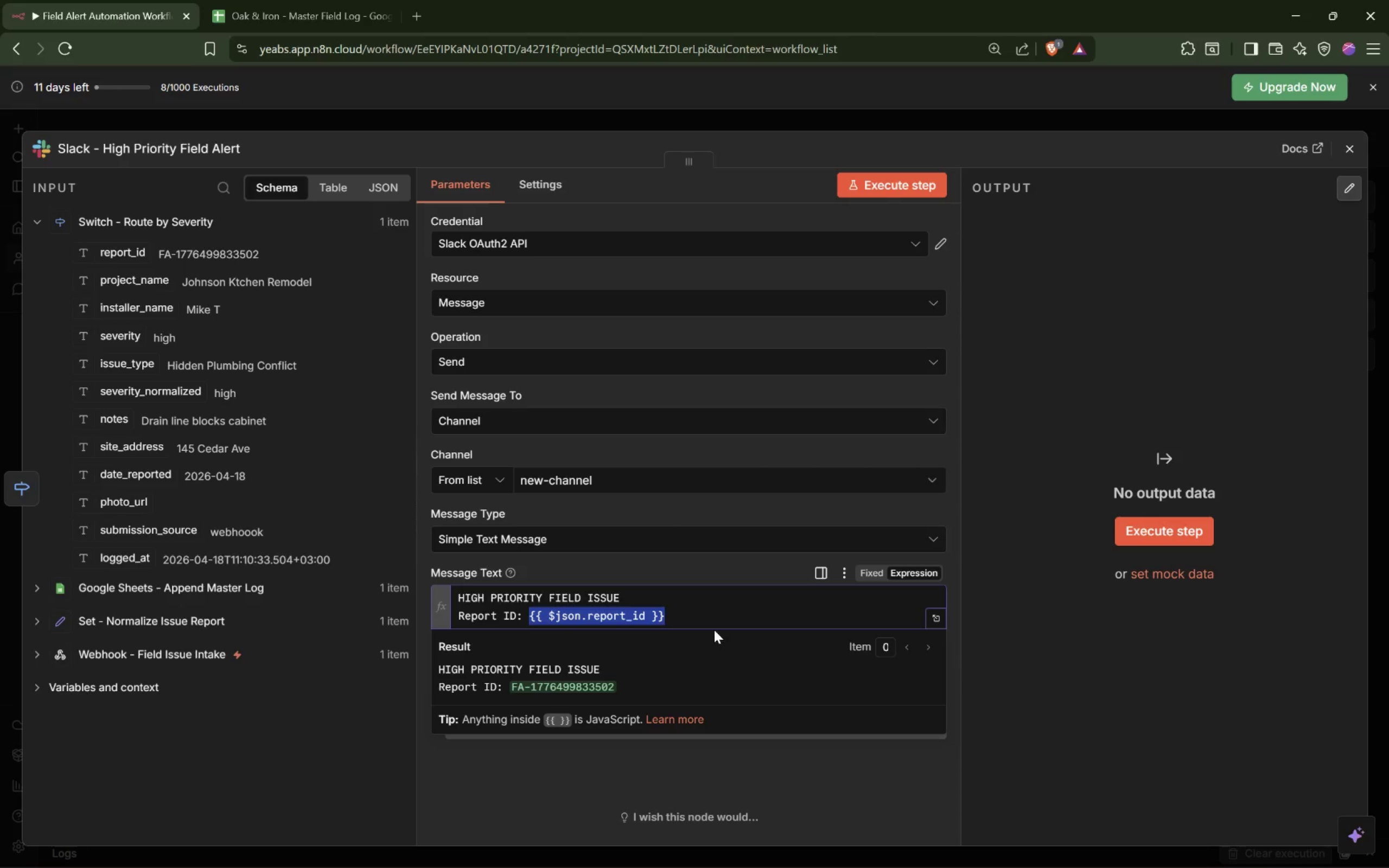 
left_click([715, 626])
 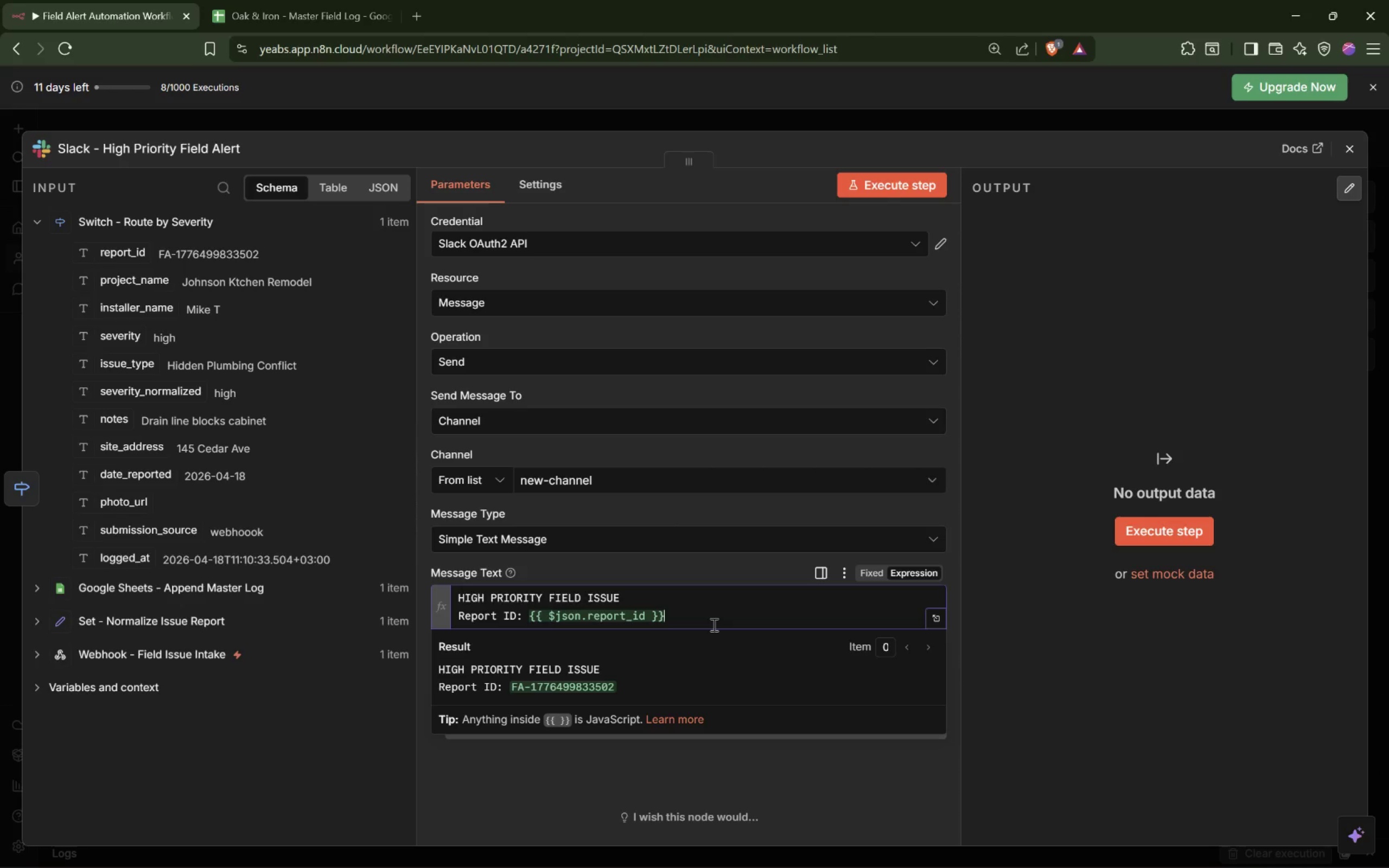 
key(Enter)
 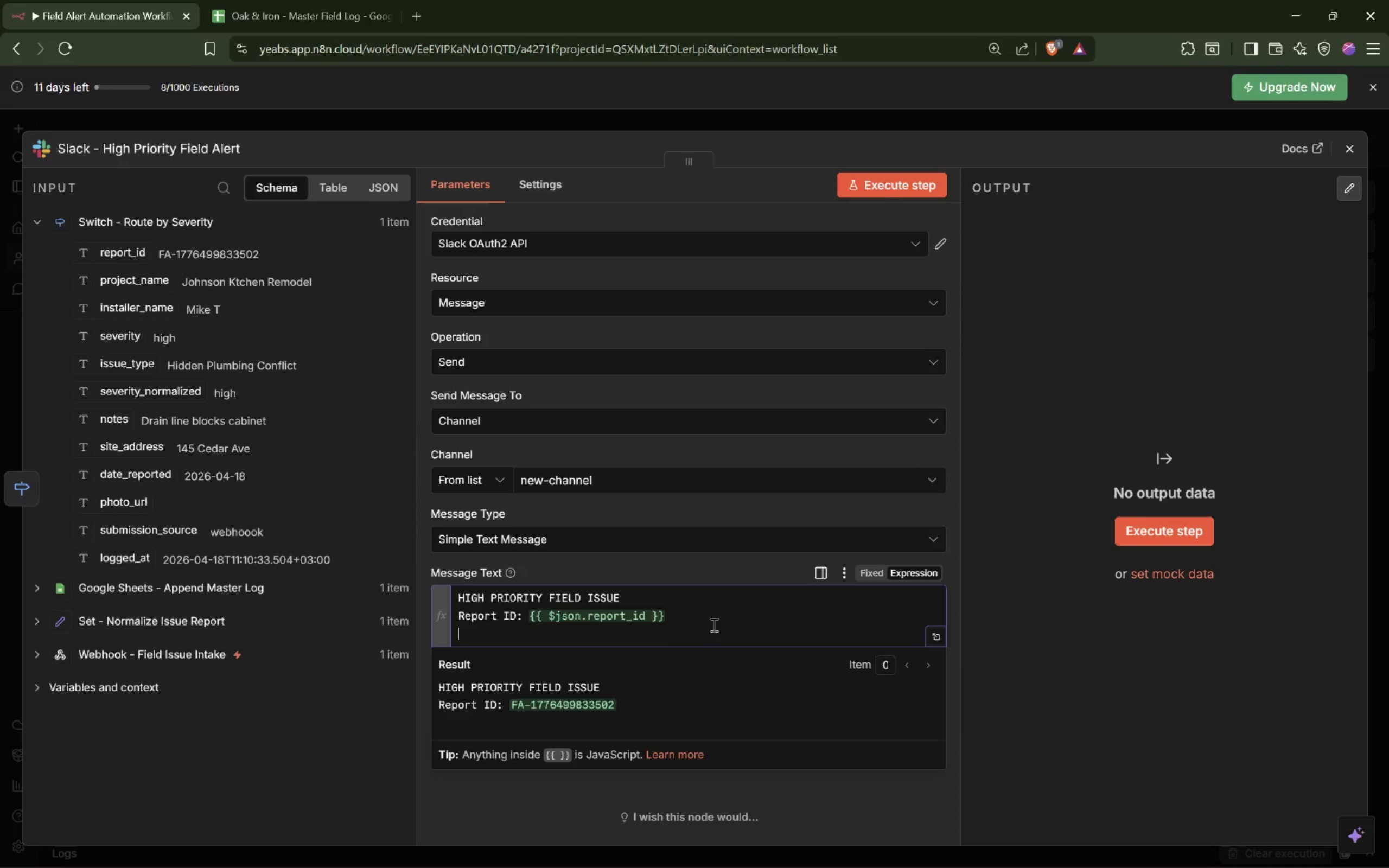 
type(Project: )
 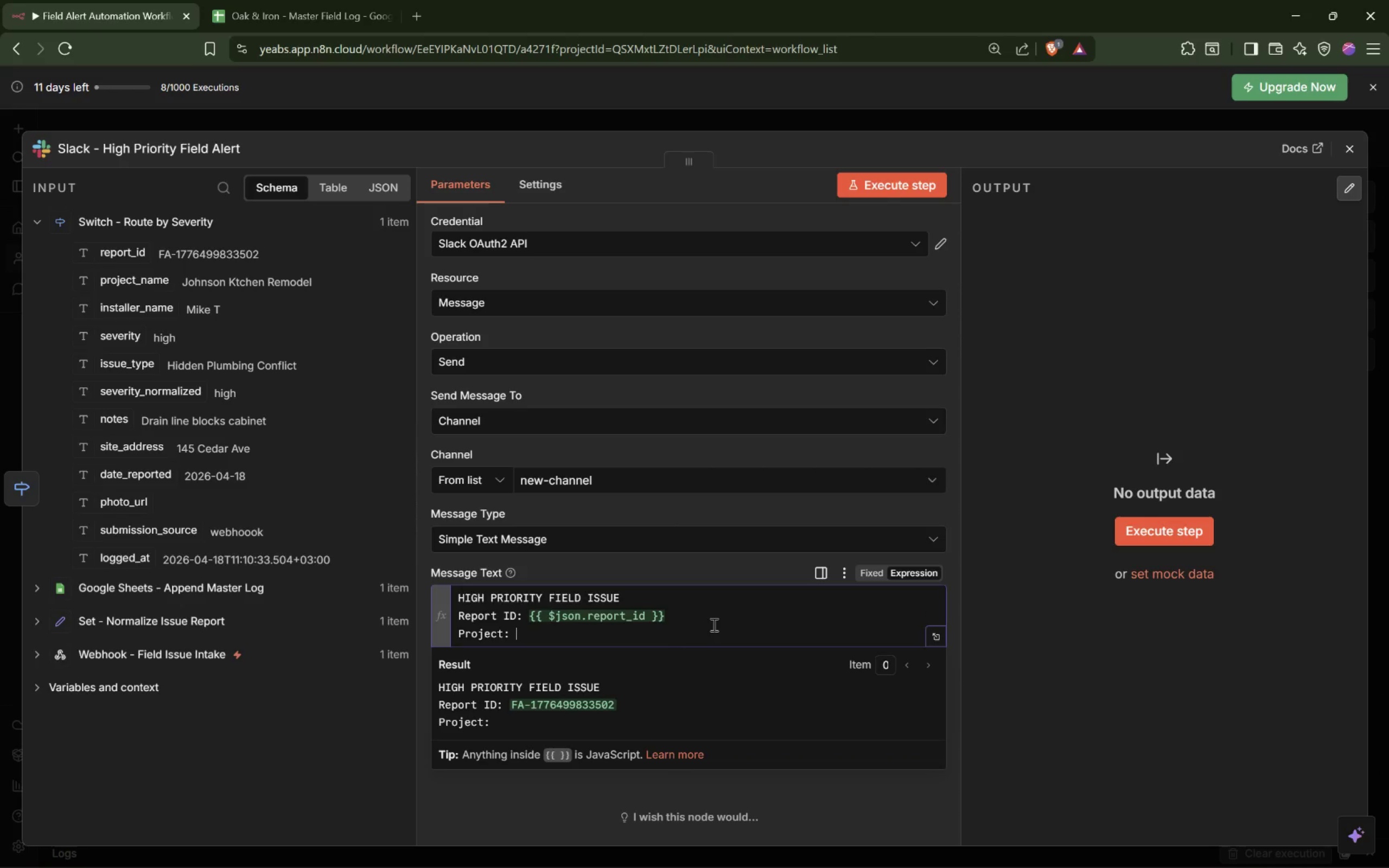 
left_click_drag(start_coordinate=[124, 287], to_coordinate=[527, 633])
 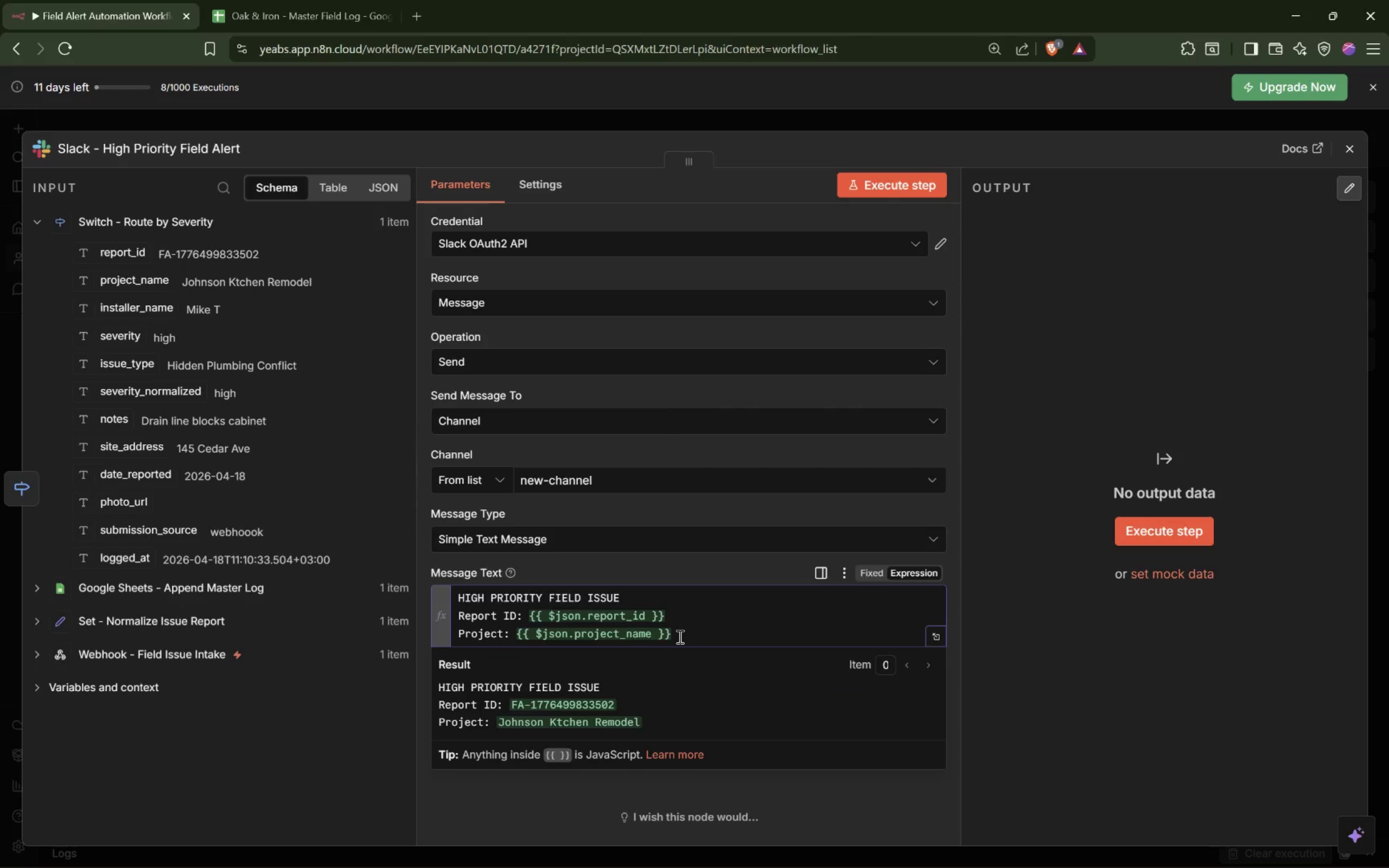 
key(Enter)
 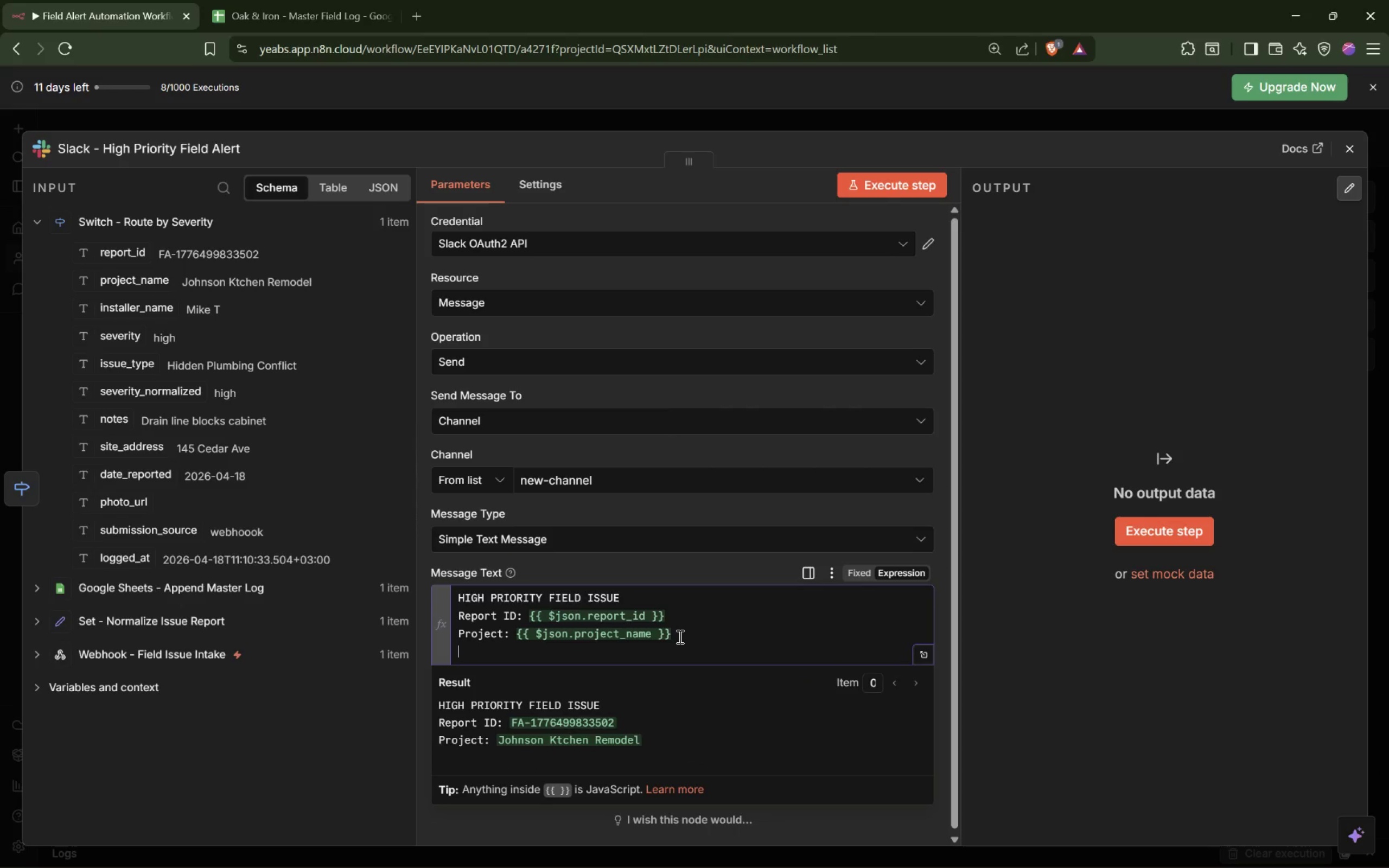 
type(Installer: )
 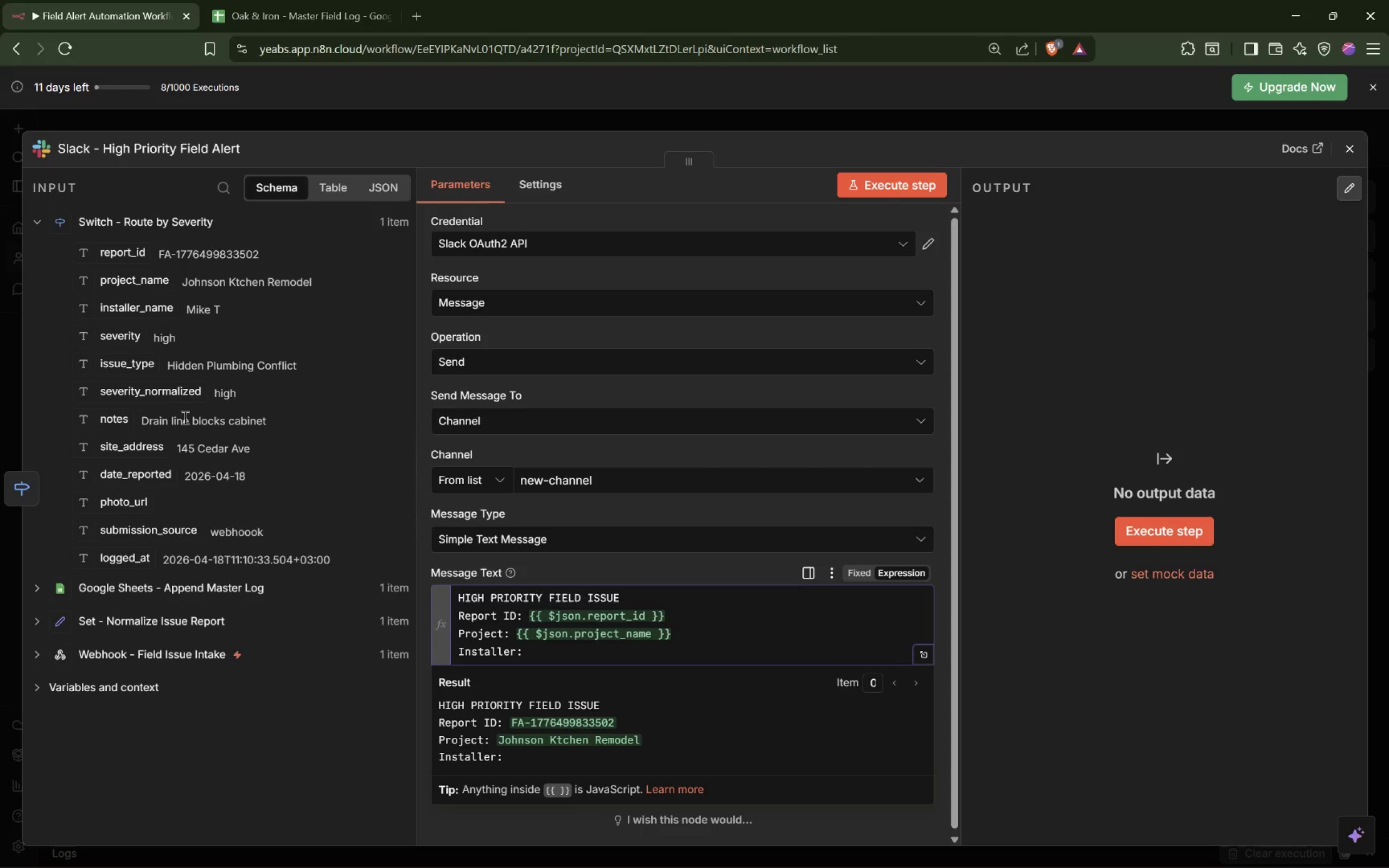 
left_click_drag(start_coordinate=[135, 312], to_coordinate=[558, 662])
 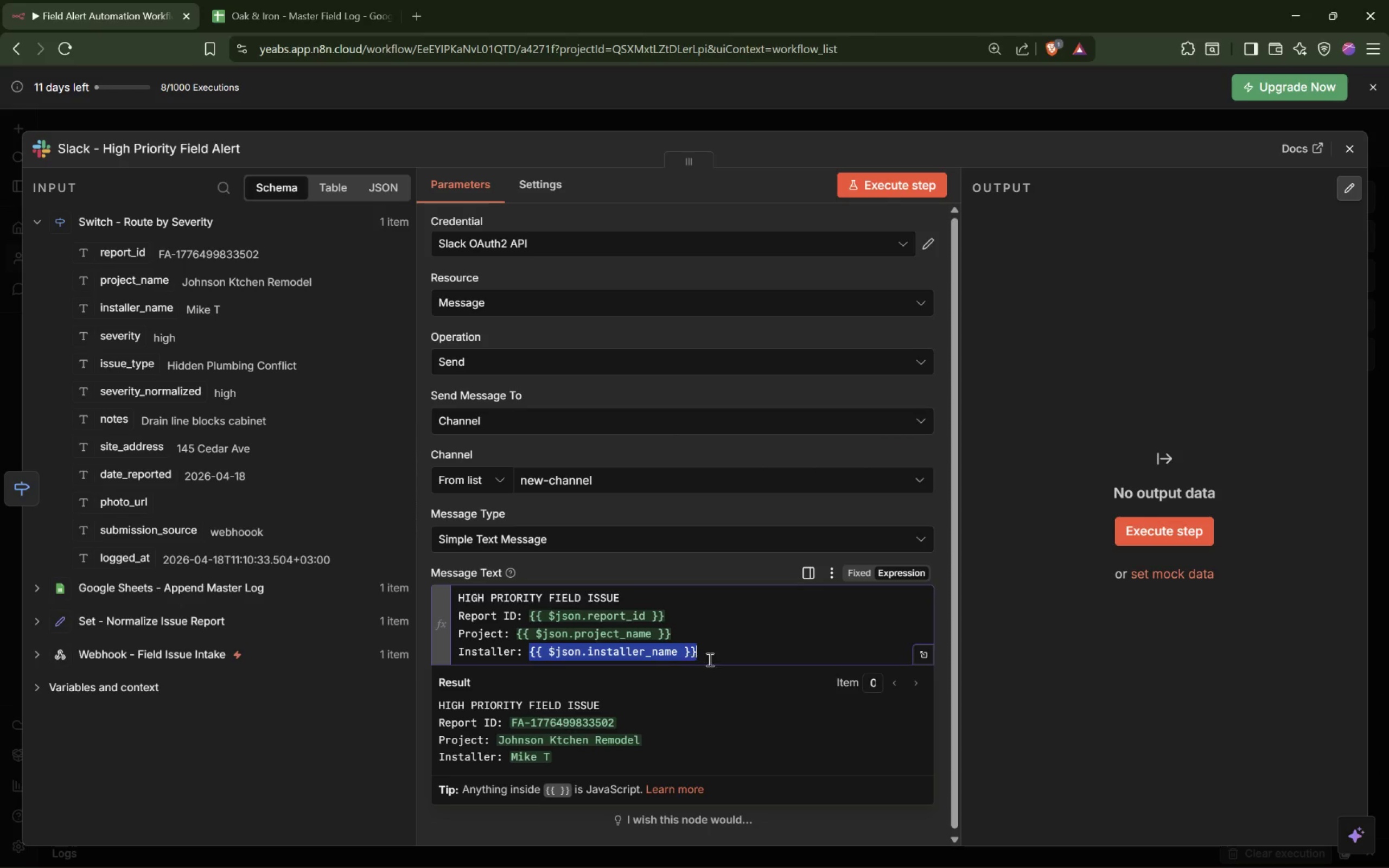 
left_click([721, 656])
 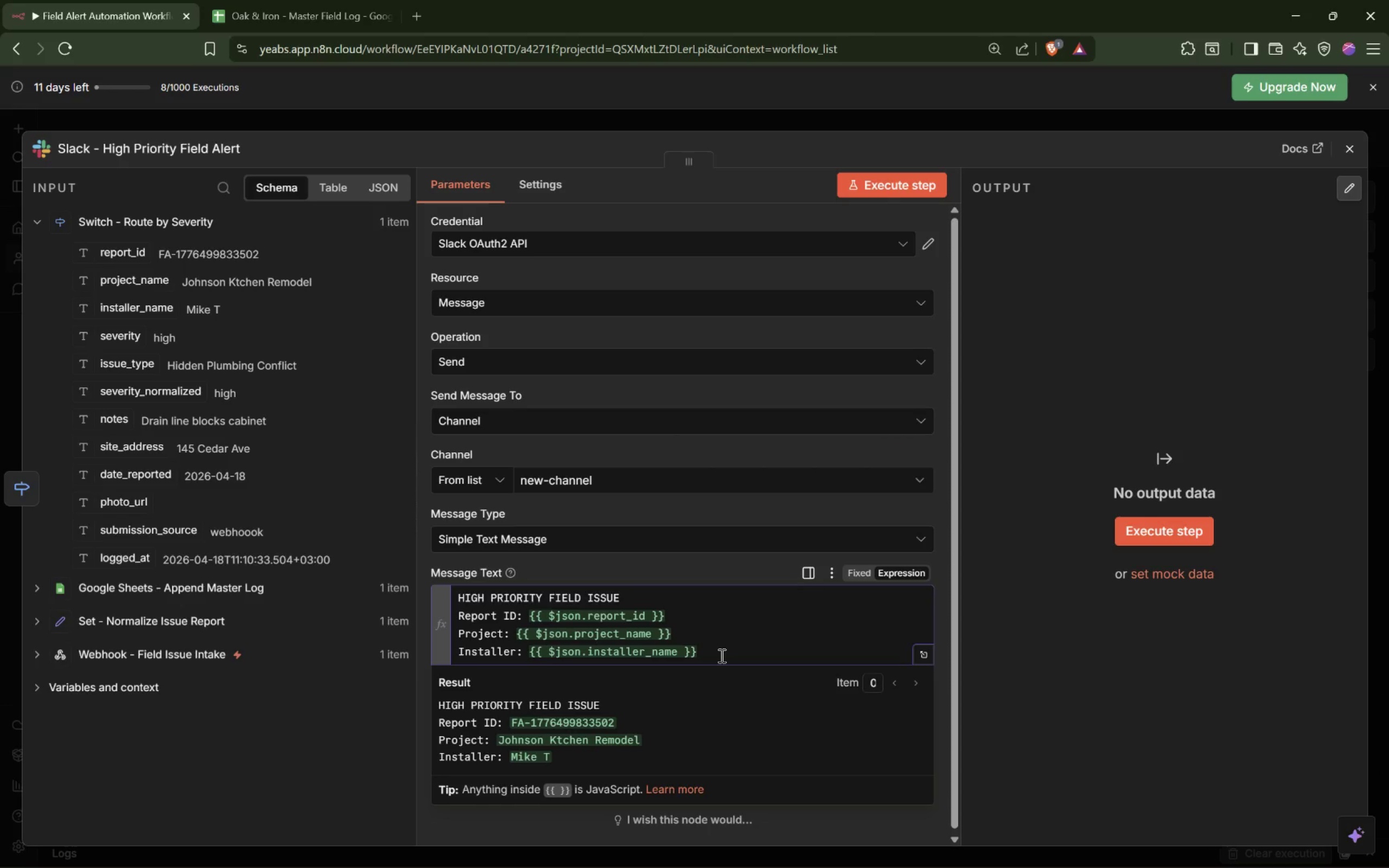 
hold_key(key=Enter, duration=11.47)
 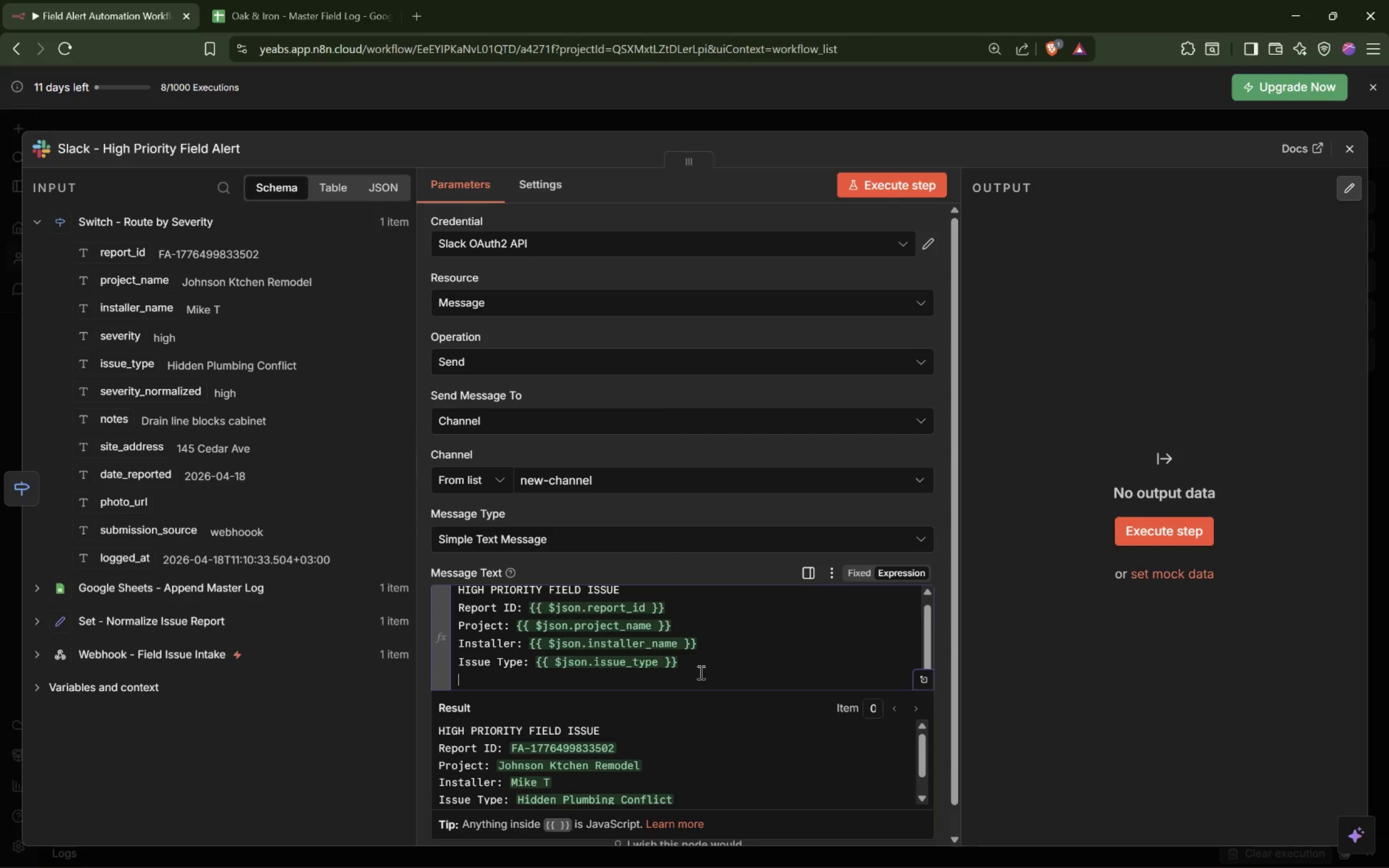 
type(Issue Type: )
 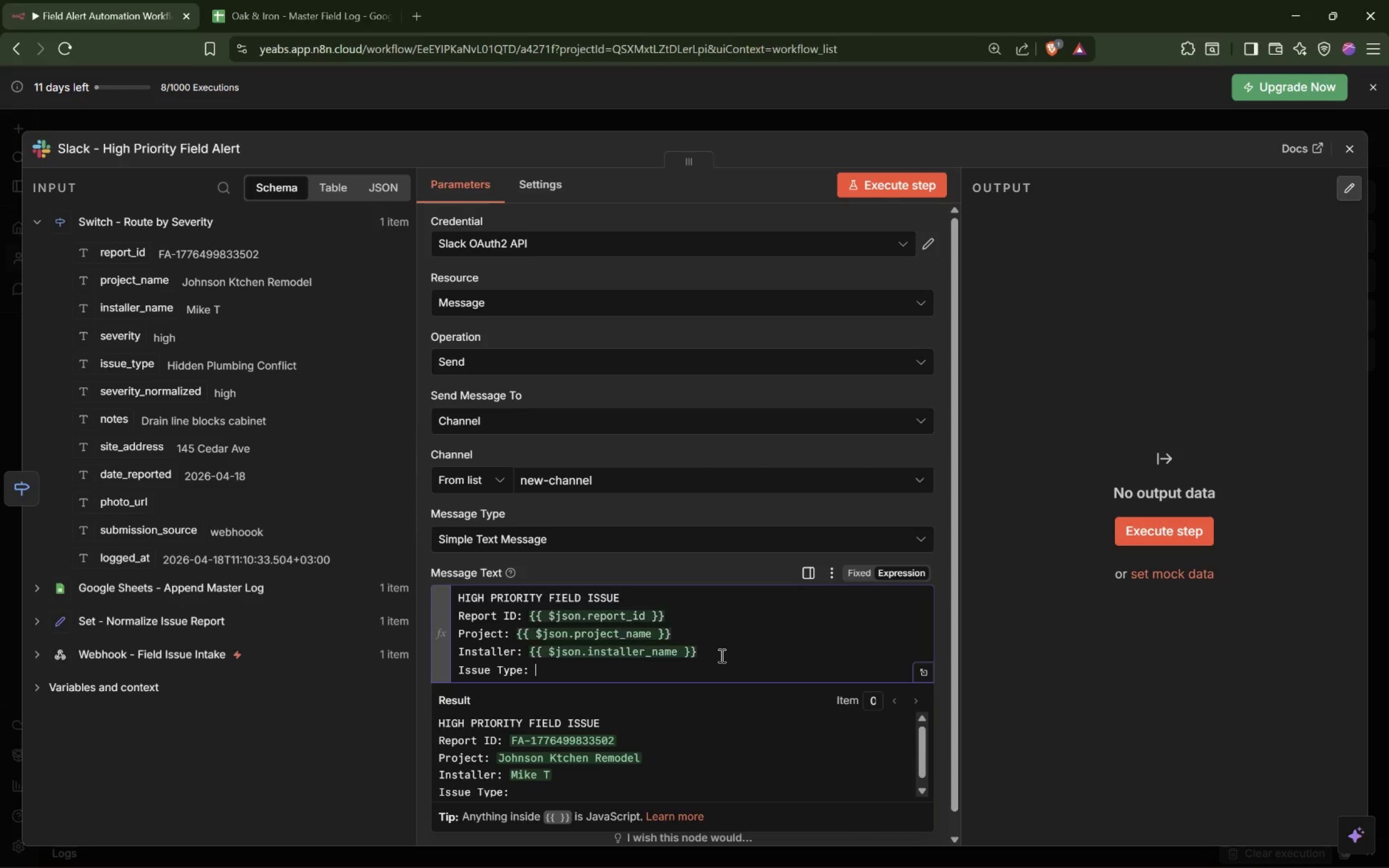 
left_click_drag(start_coordinate=[122, 366], to_coordinate=[562, 669])
 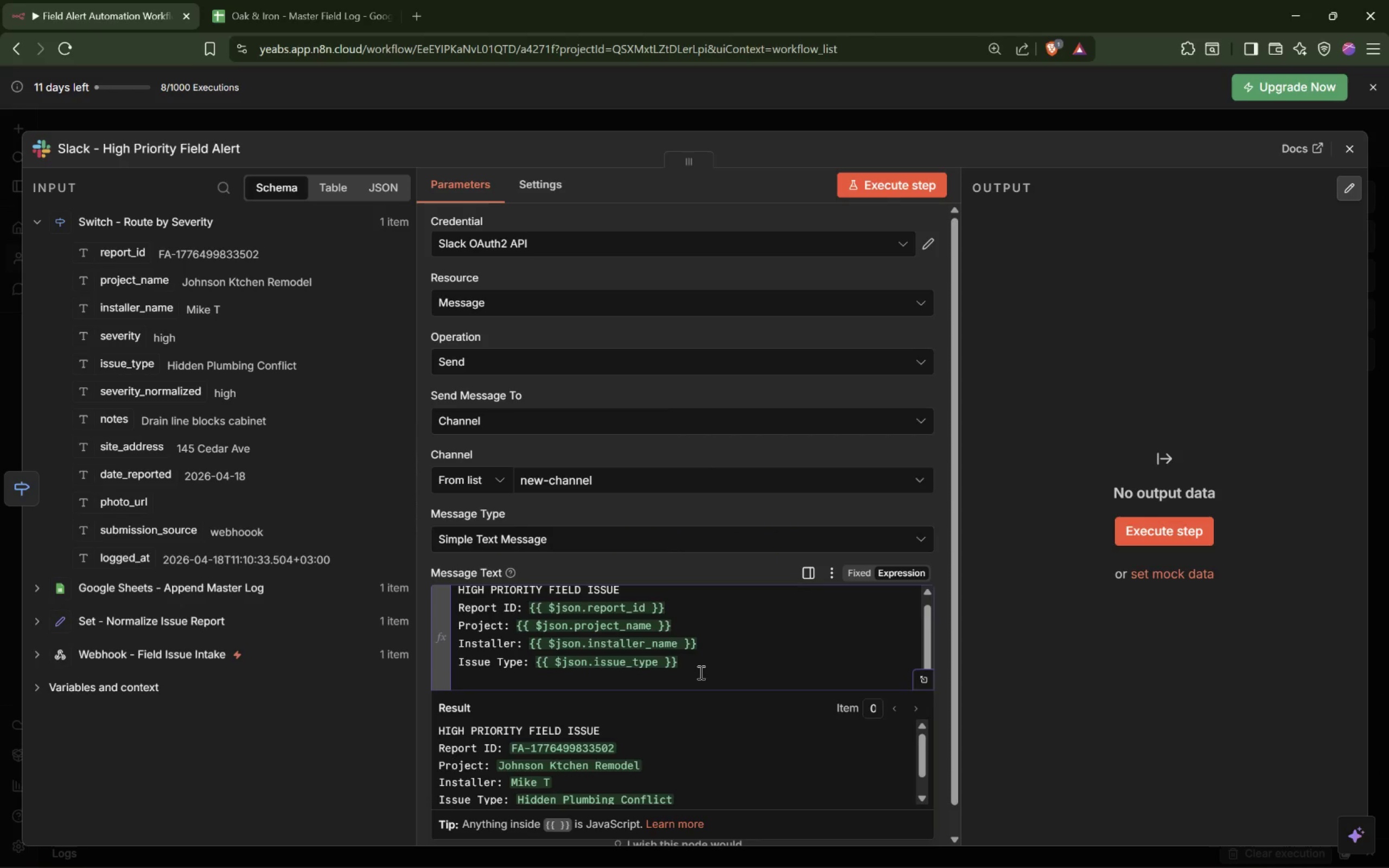 
type(Severity: )
 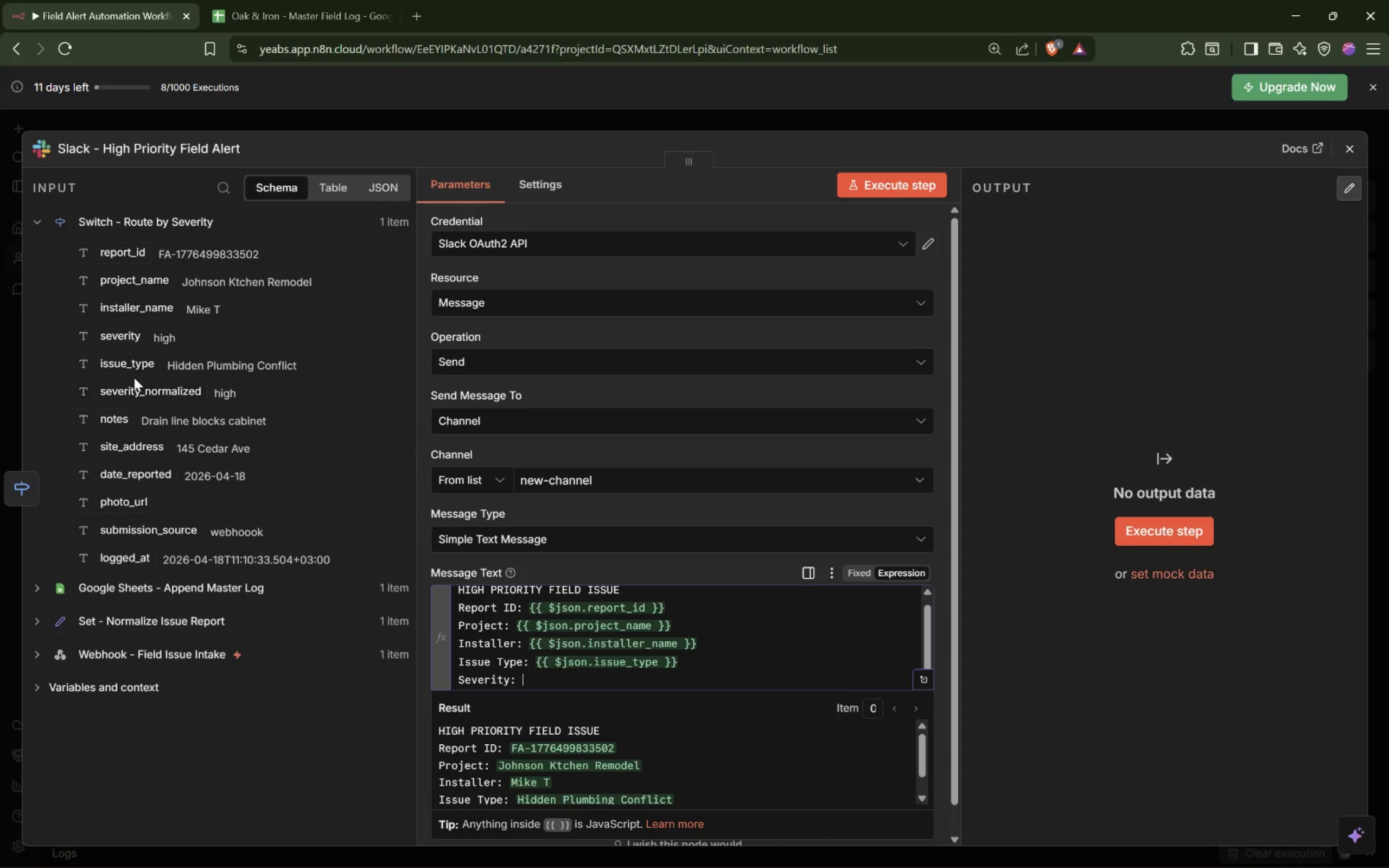 
left_click_drag(start_coordinate=[119, 397], to_coordinate=[544, 682])
 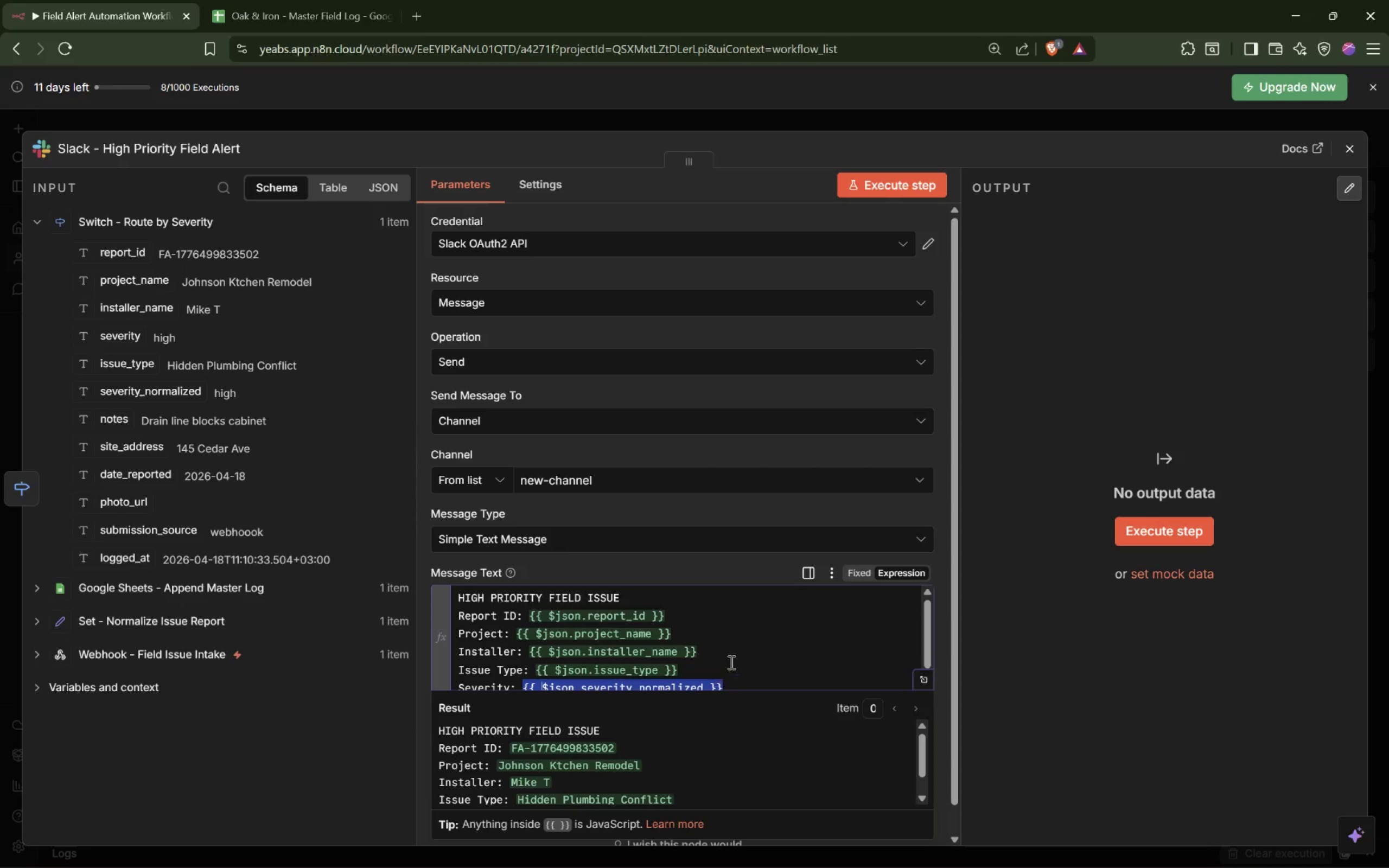 
left_click([742, 677])
 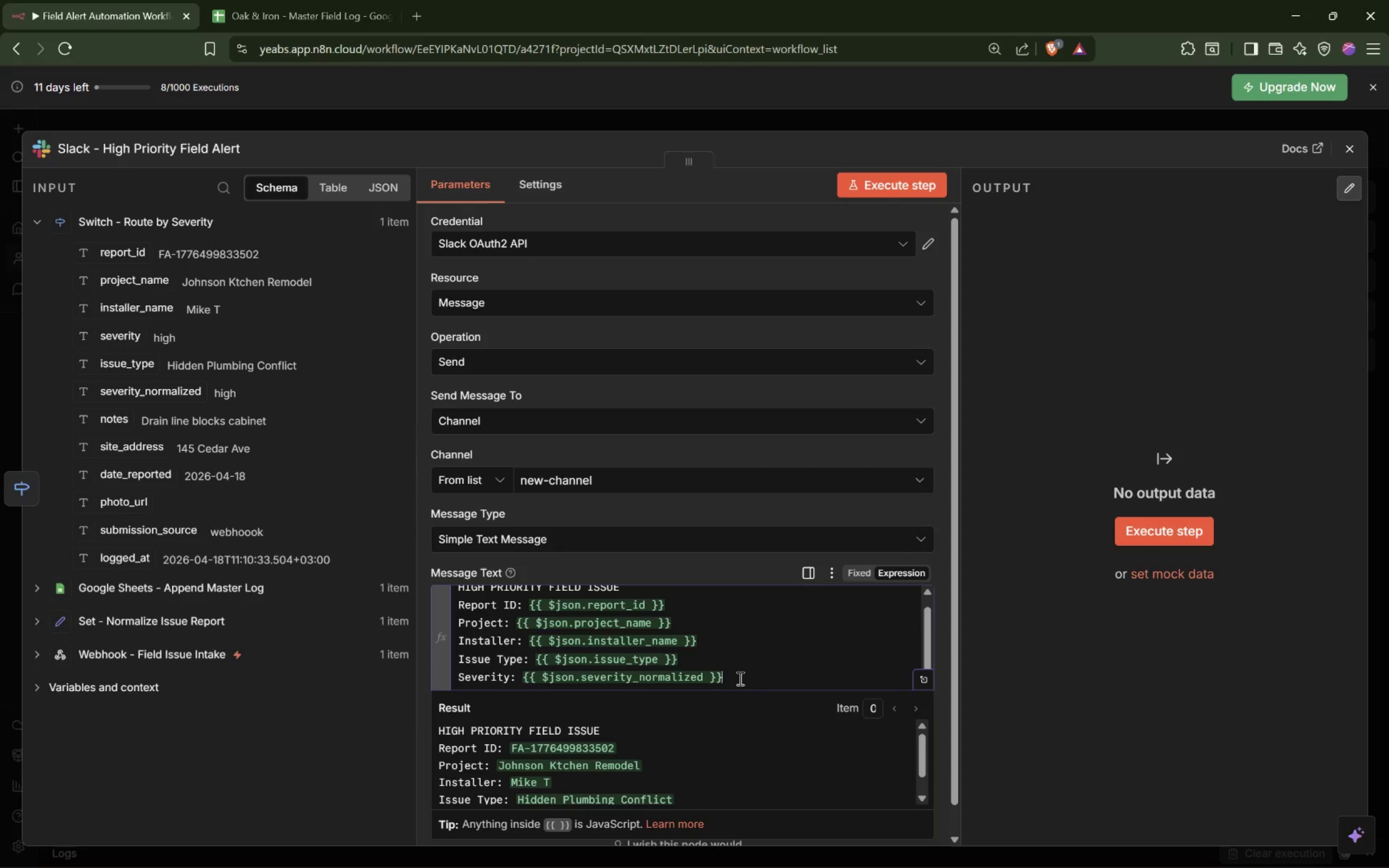 
scroll: coordinate [726, 652], scroll_direction: down, amount: 4.0
 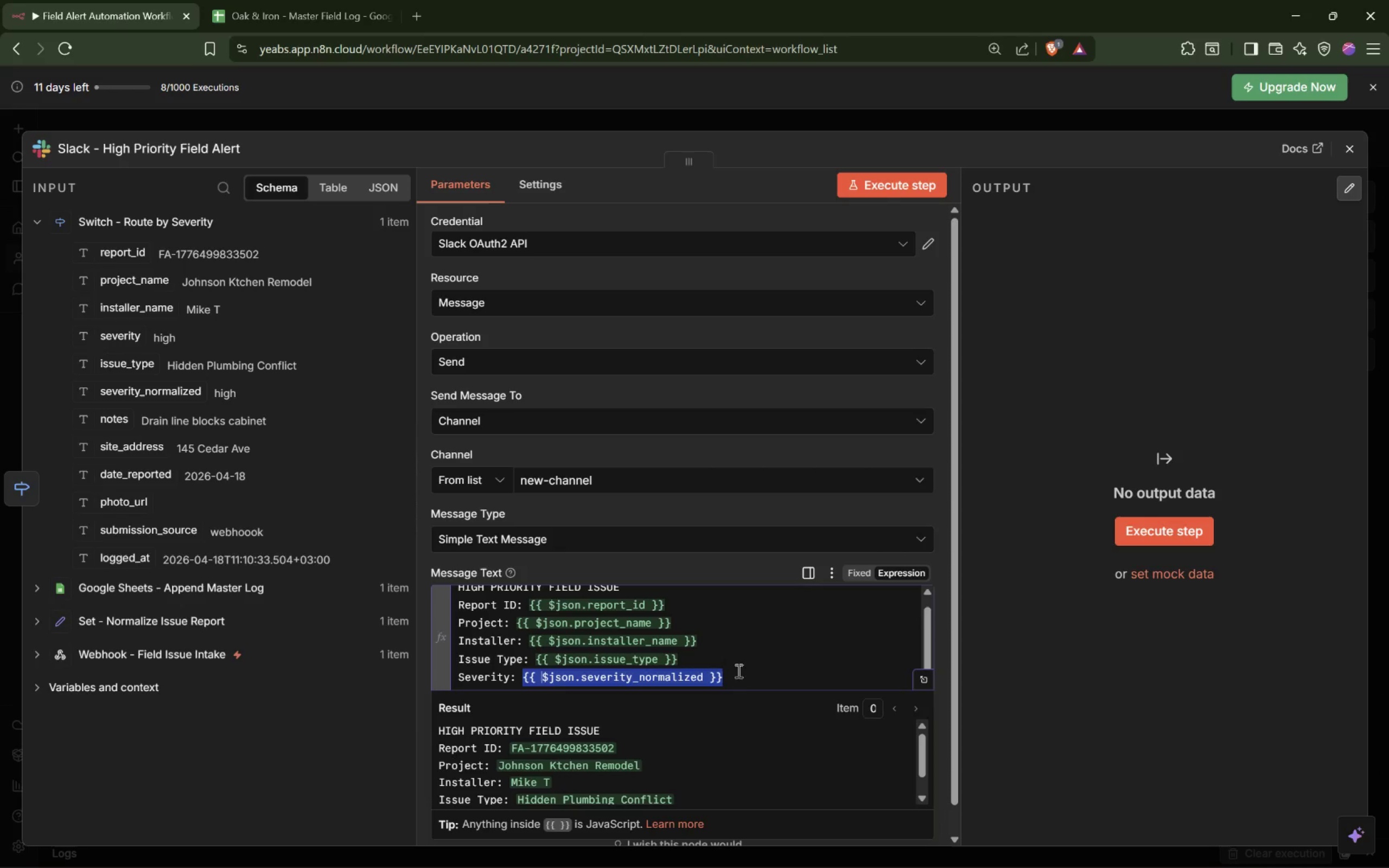 
hold_key(key=Enter, duration=8.7)
 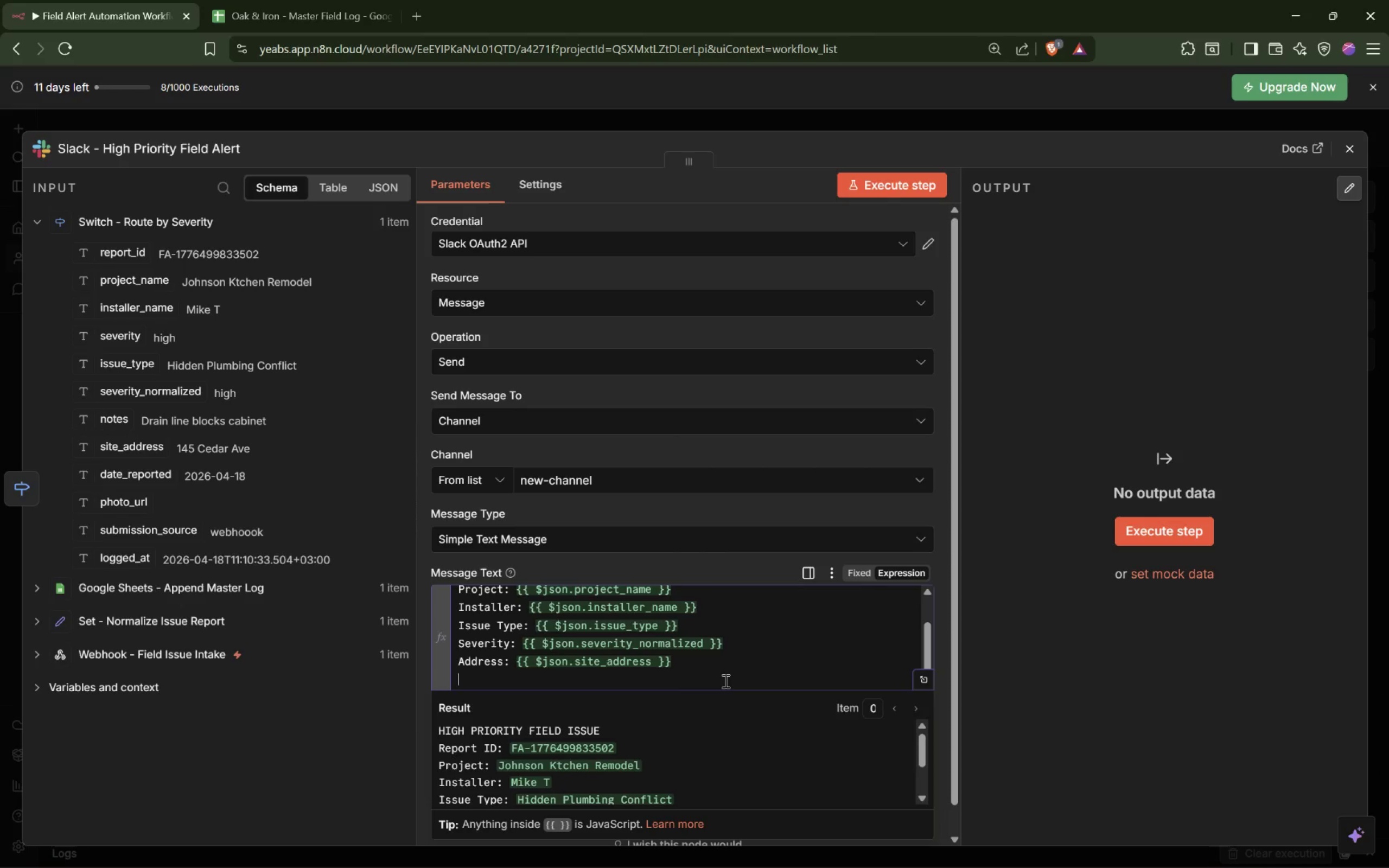 
type(Address :)
key(Backspace)
key(Backspace)
type(: )
 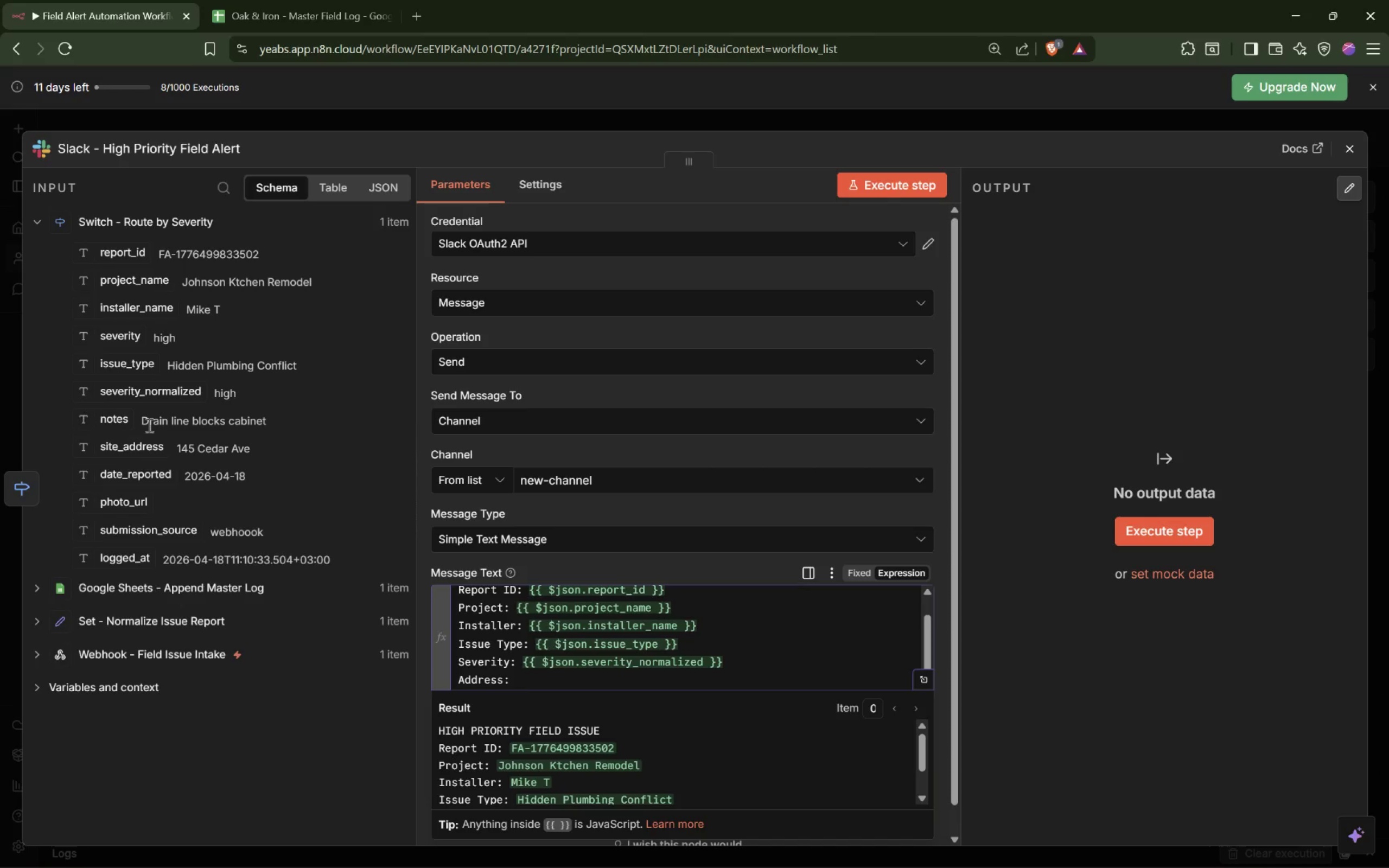 
left_click_drag(start_coordinate=[111, 450], to_coordinate=[596, 680])
 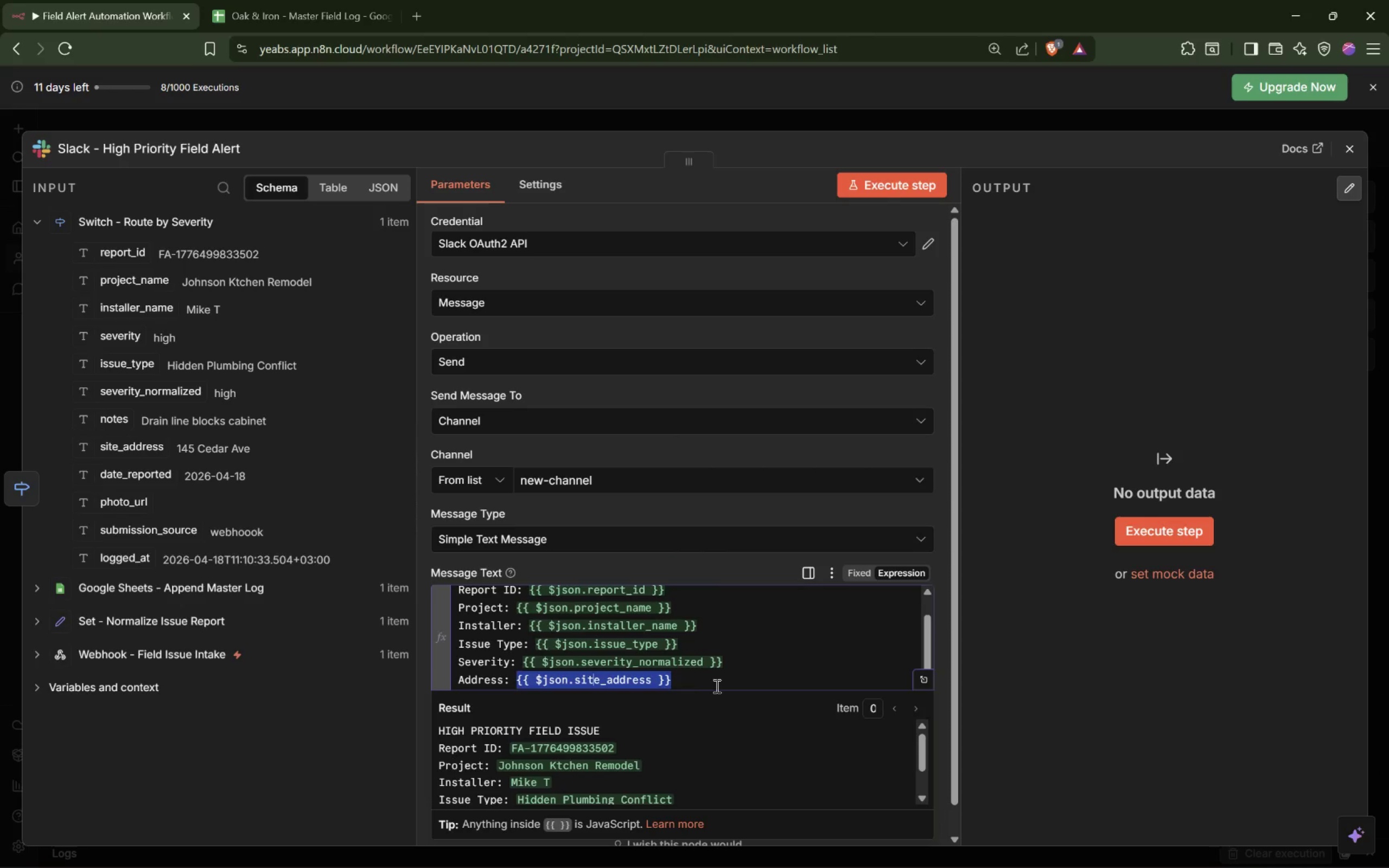 
left_click([716, 683])
 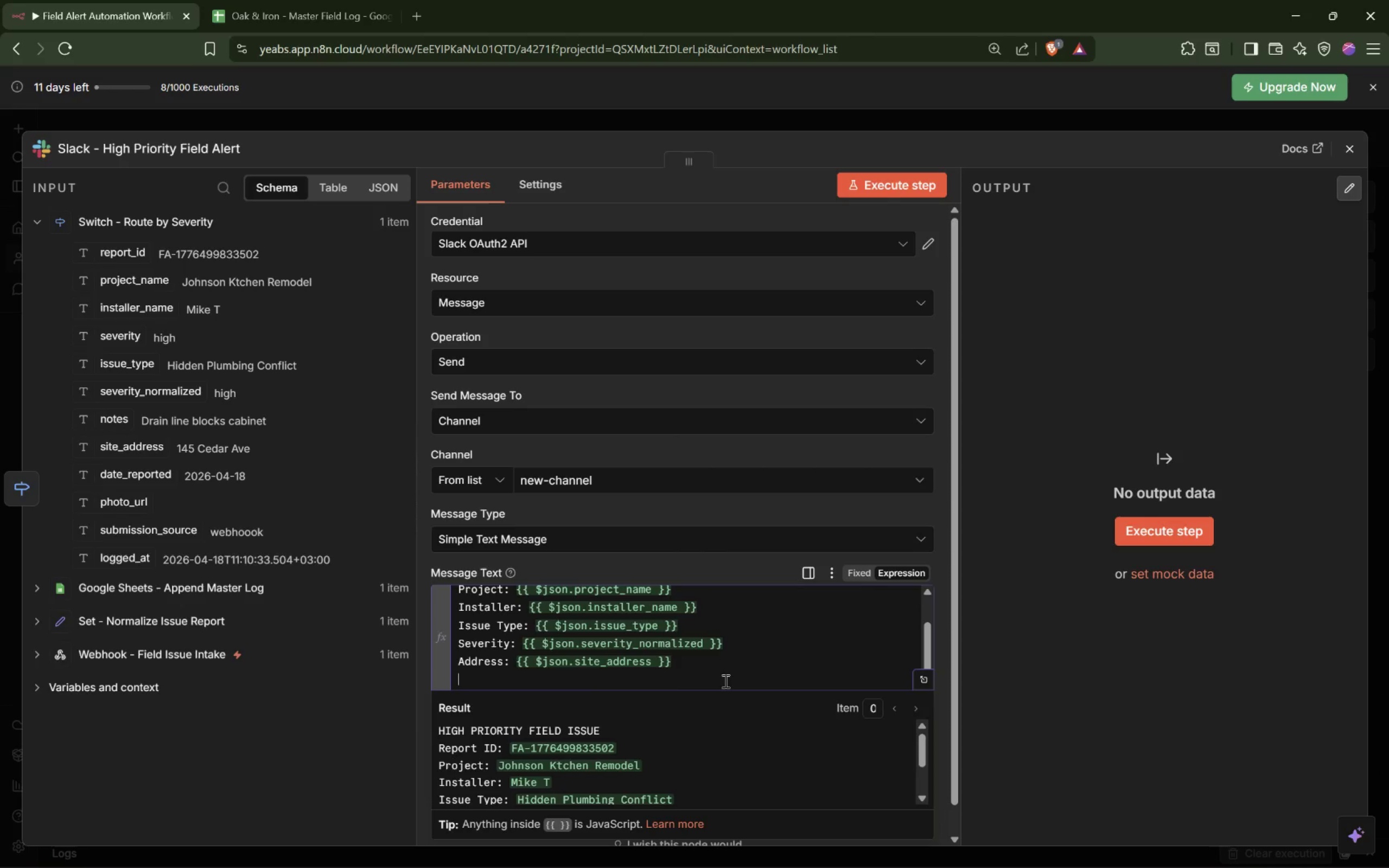 
type(Date Reported: )
 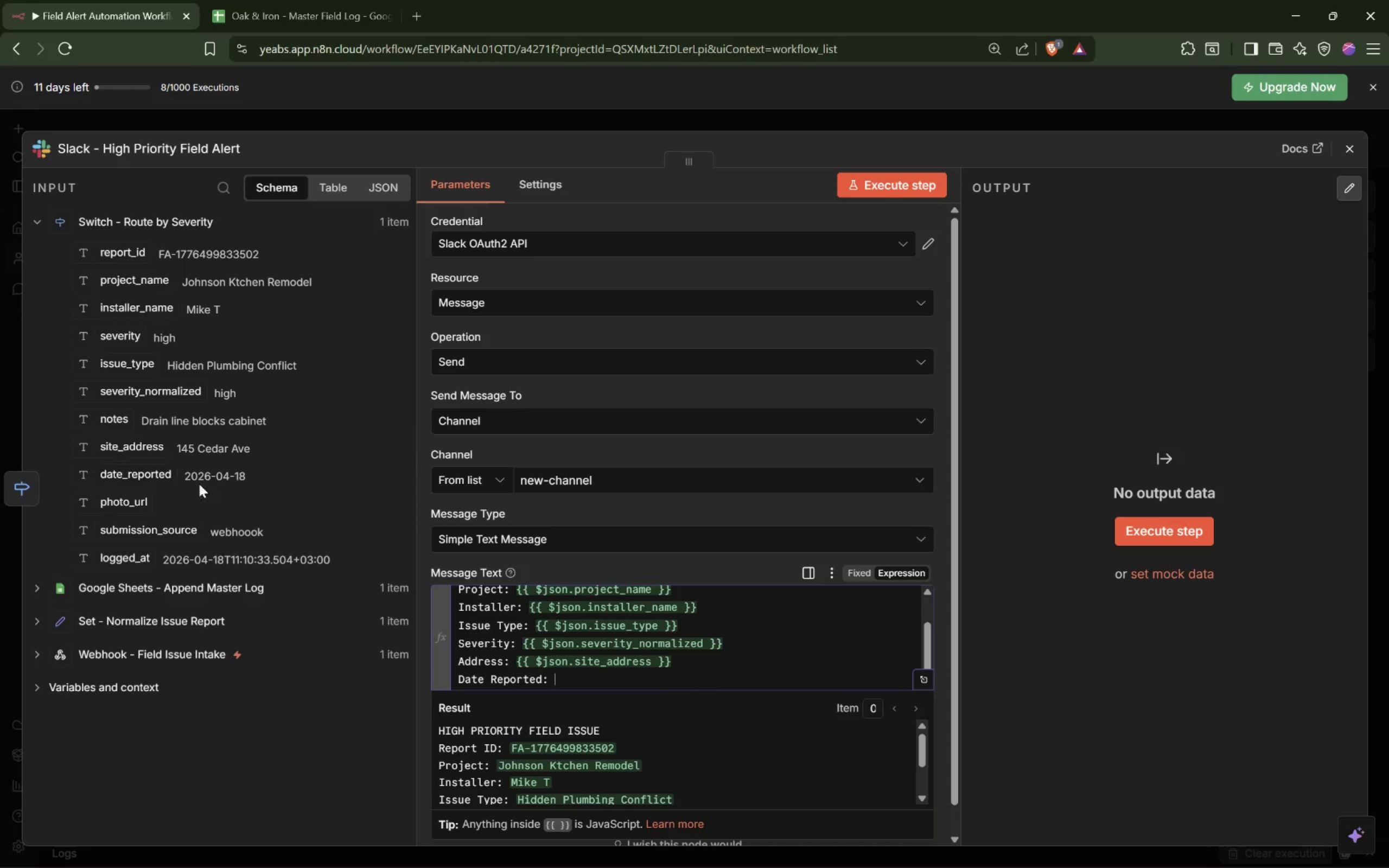 
left_click_drag(start_coordinate=[129, 475], to_coordinate=[593, 672])
 